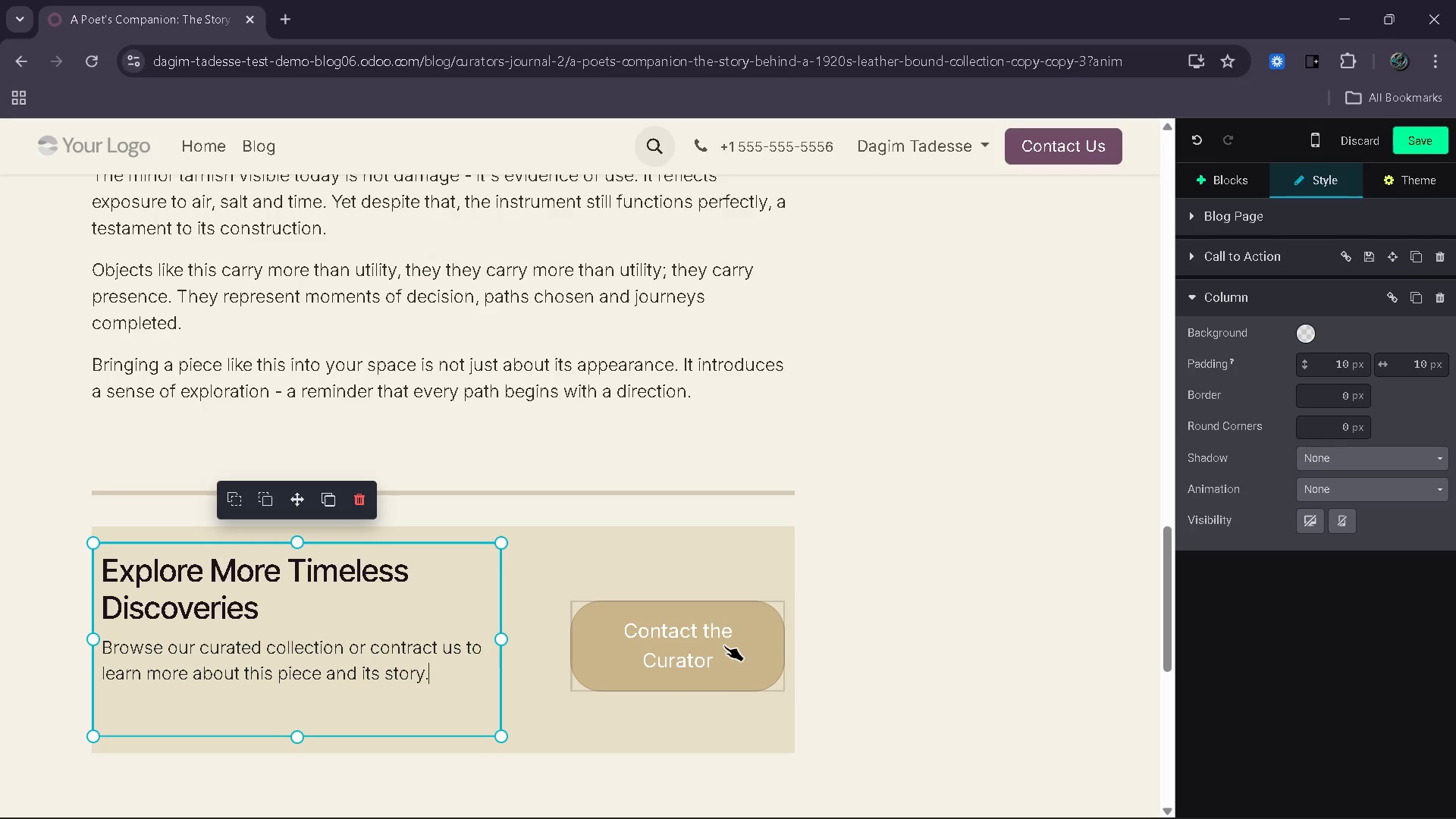 
left_click([721, 645])
 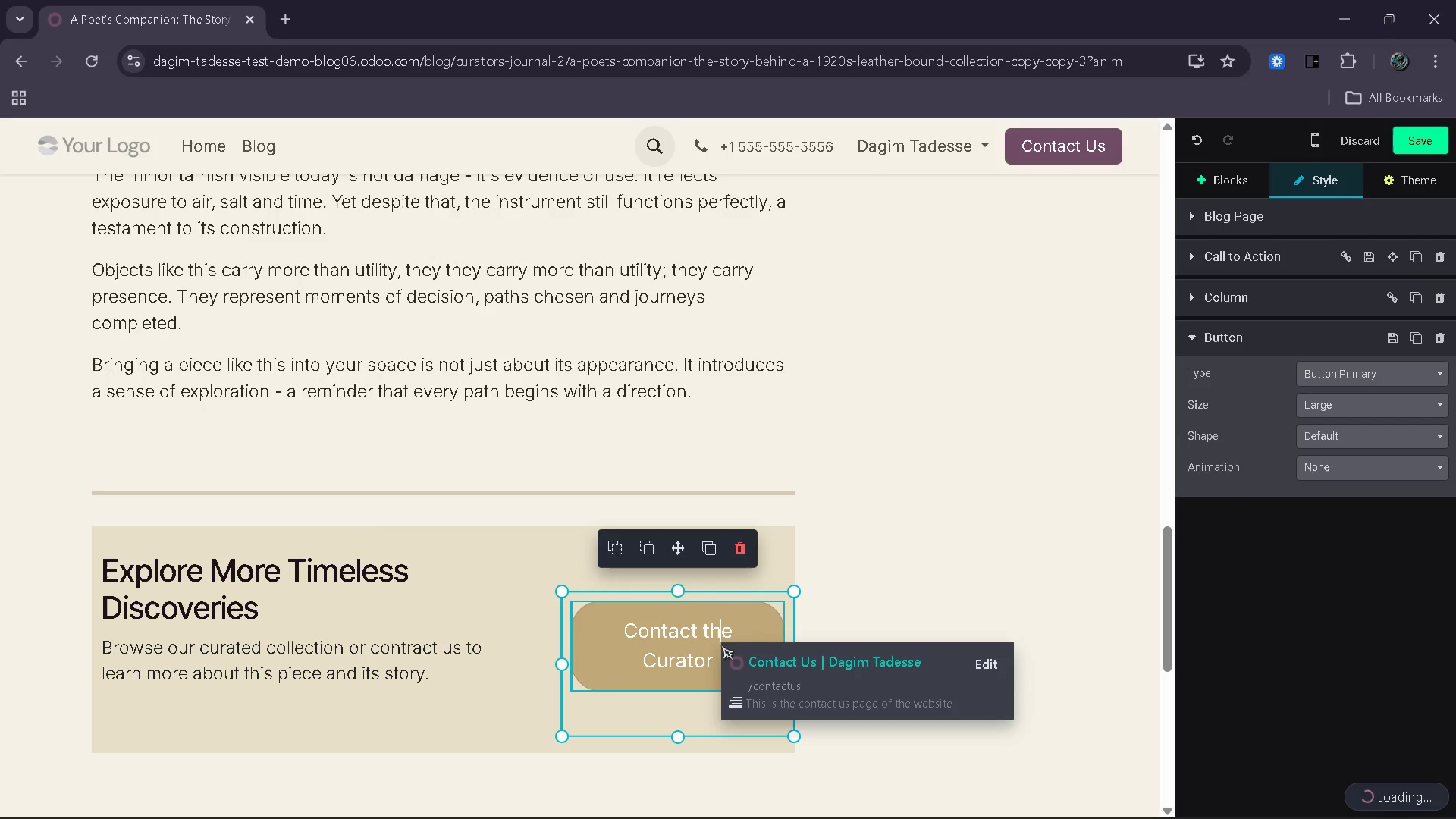 
left_click([990, 488])
 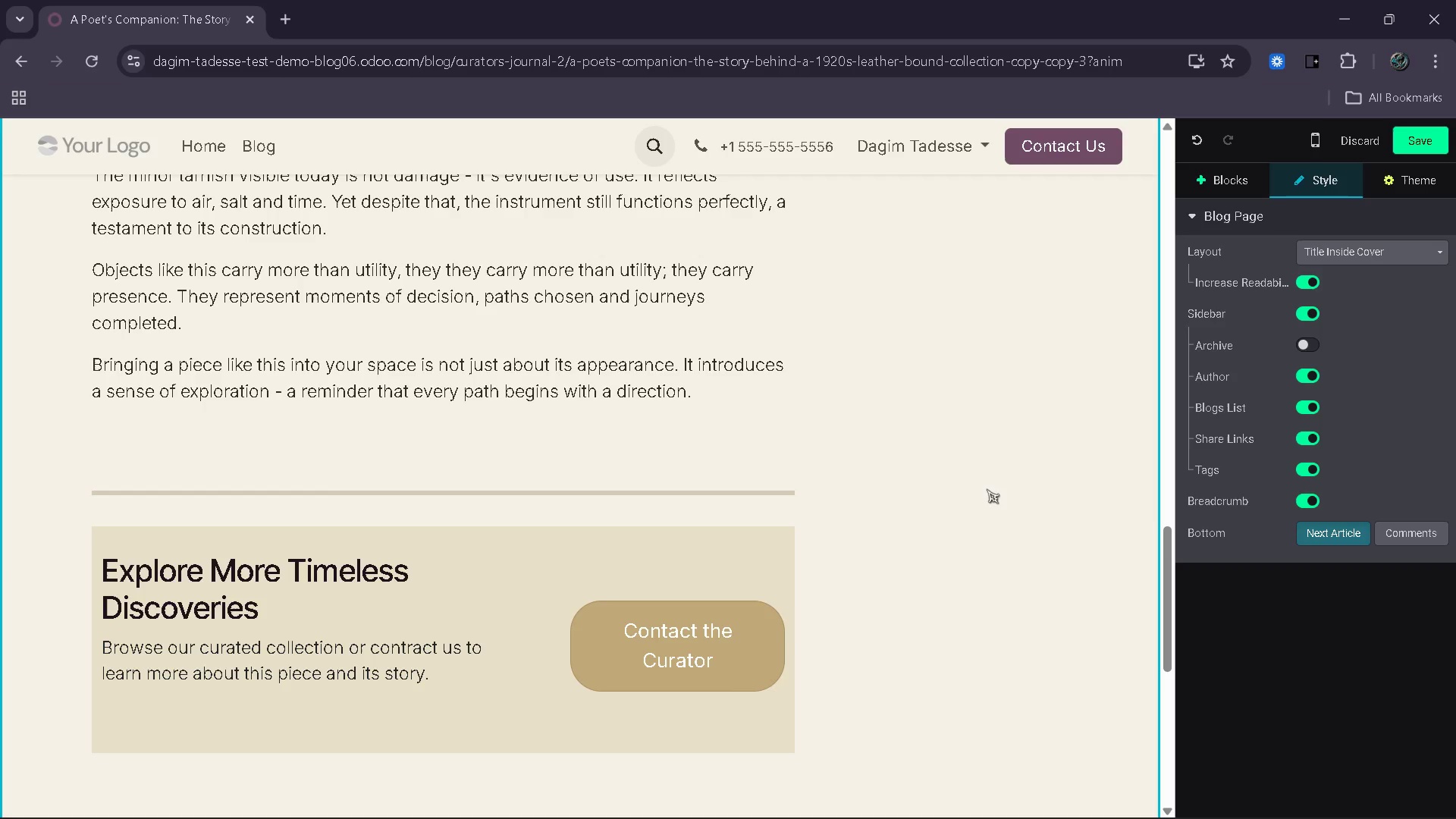 
left_click([725, 634])
 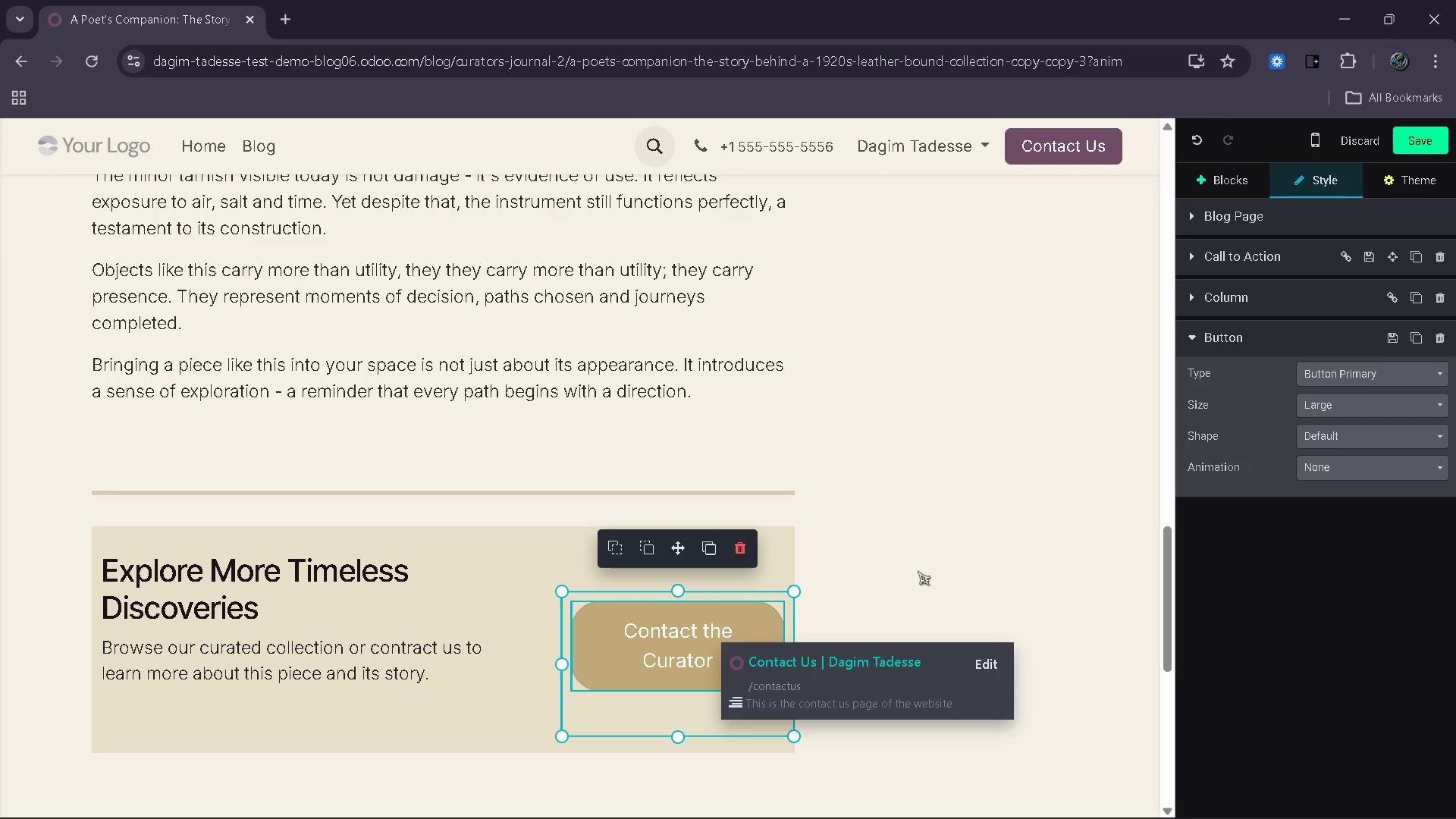 
left_click([923, 572])
 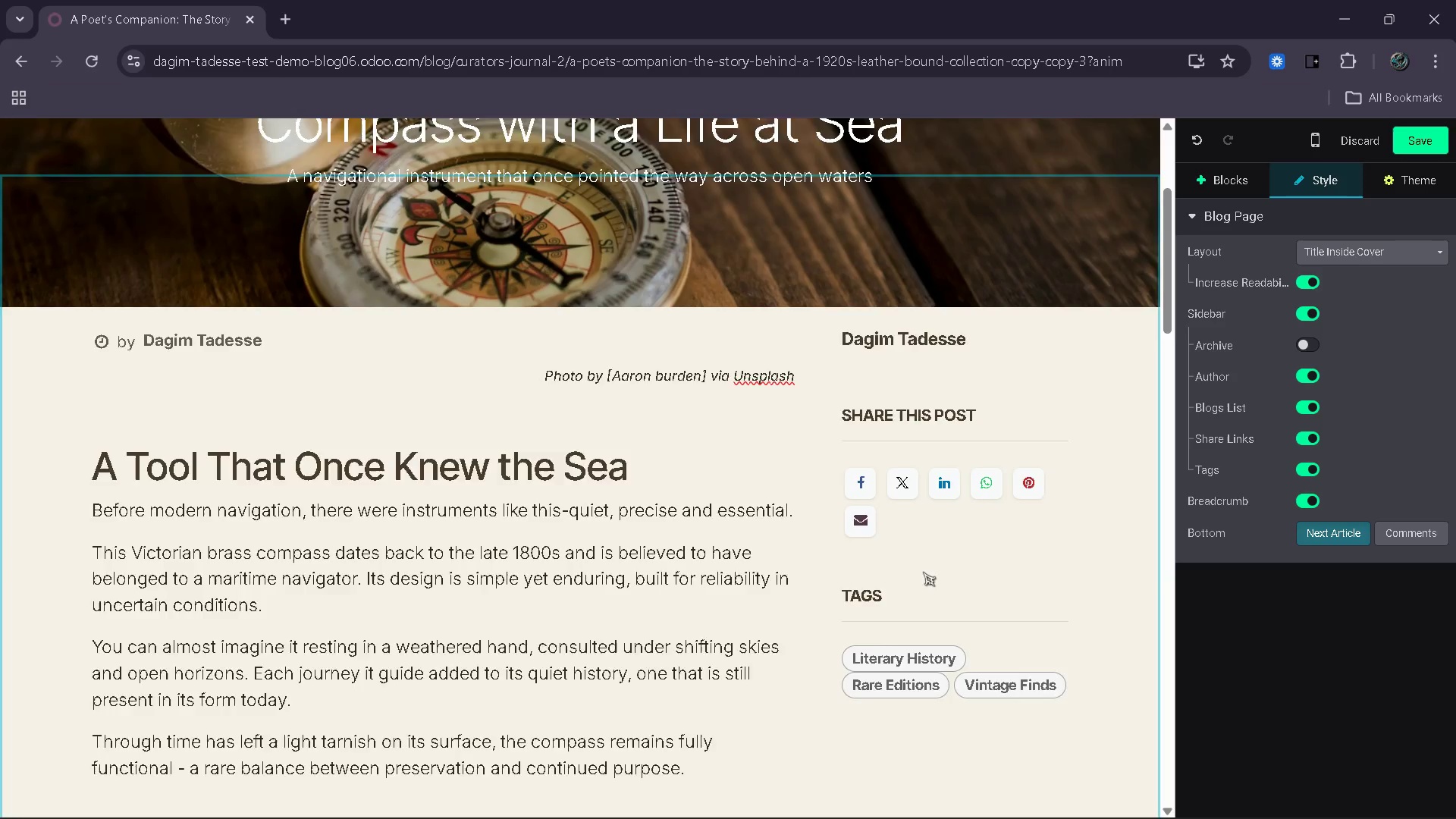 
wait(11.67)
 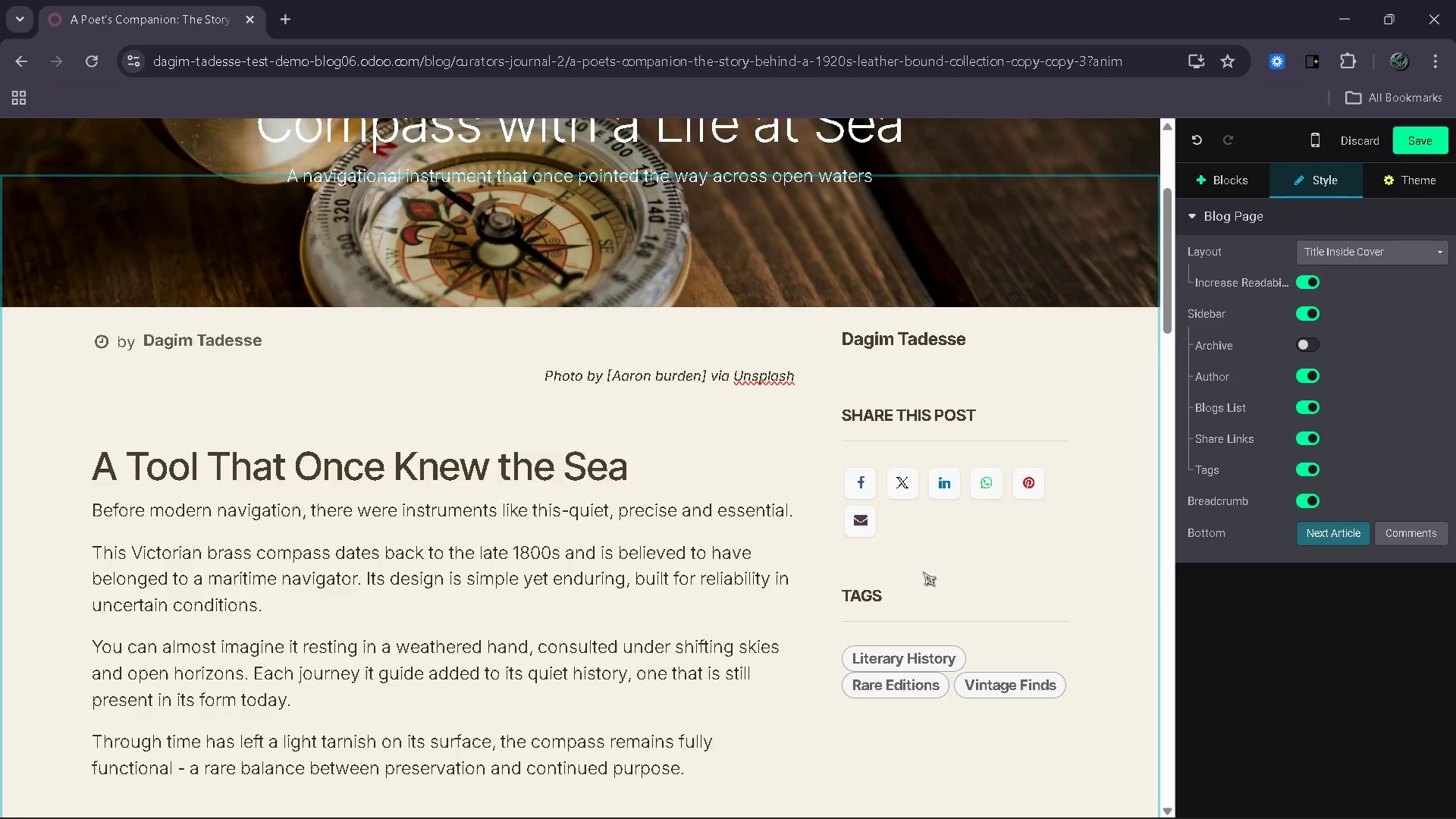 
left_click([1037, 399])
 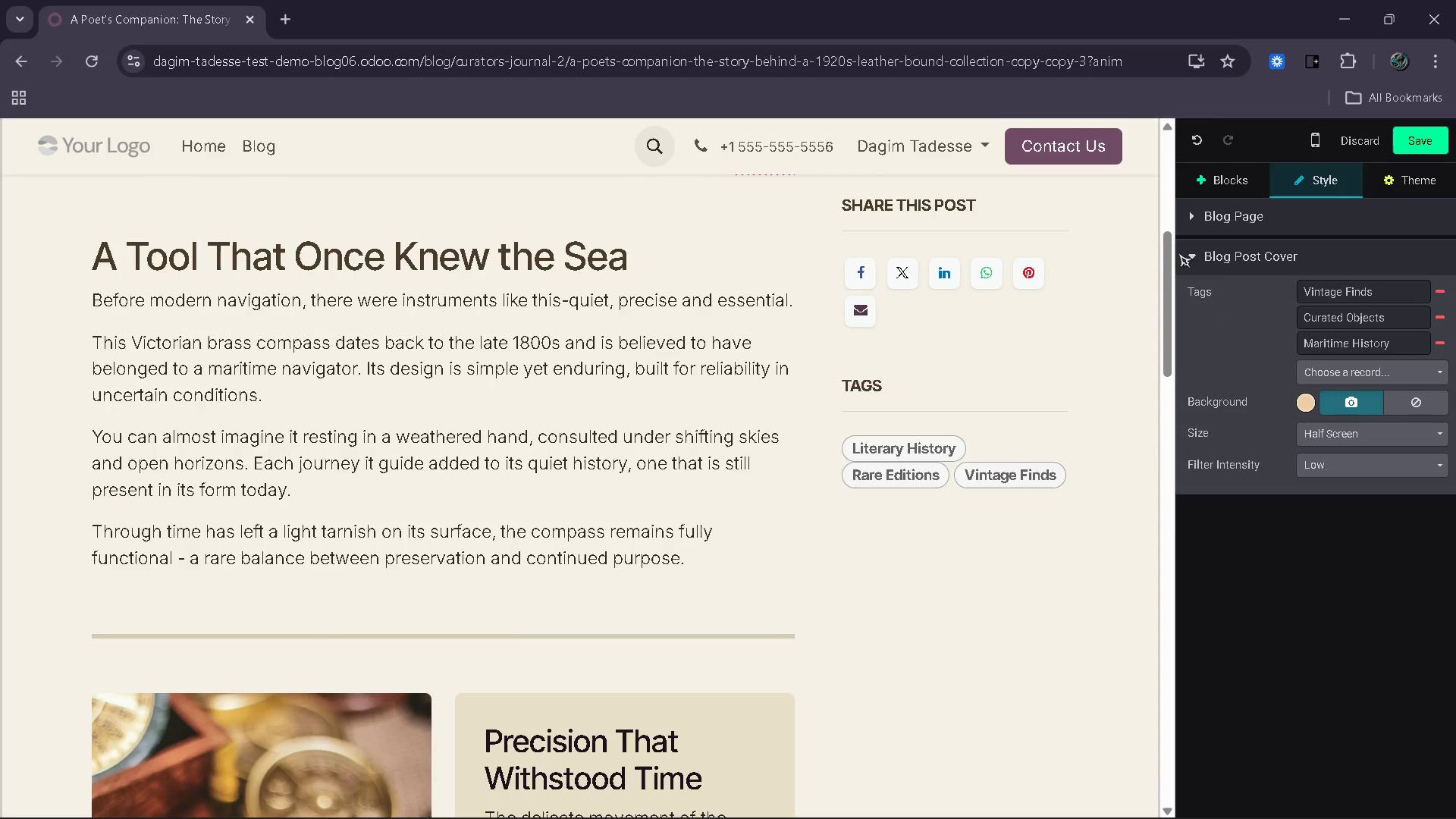 
left_click([1221, 178])
 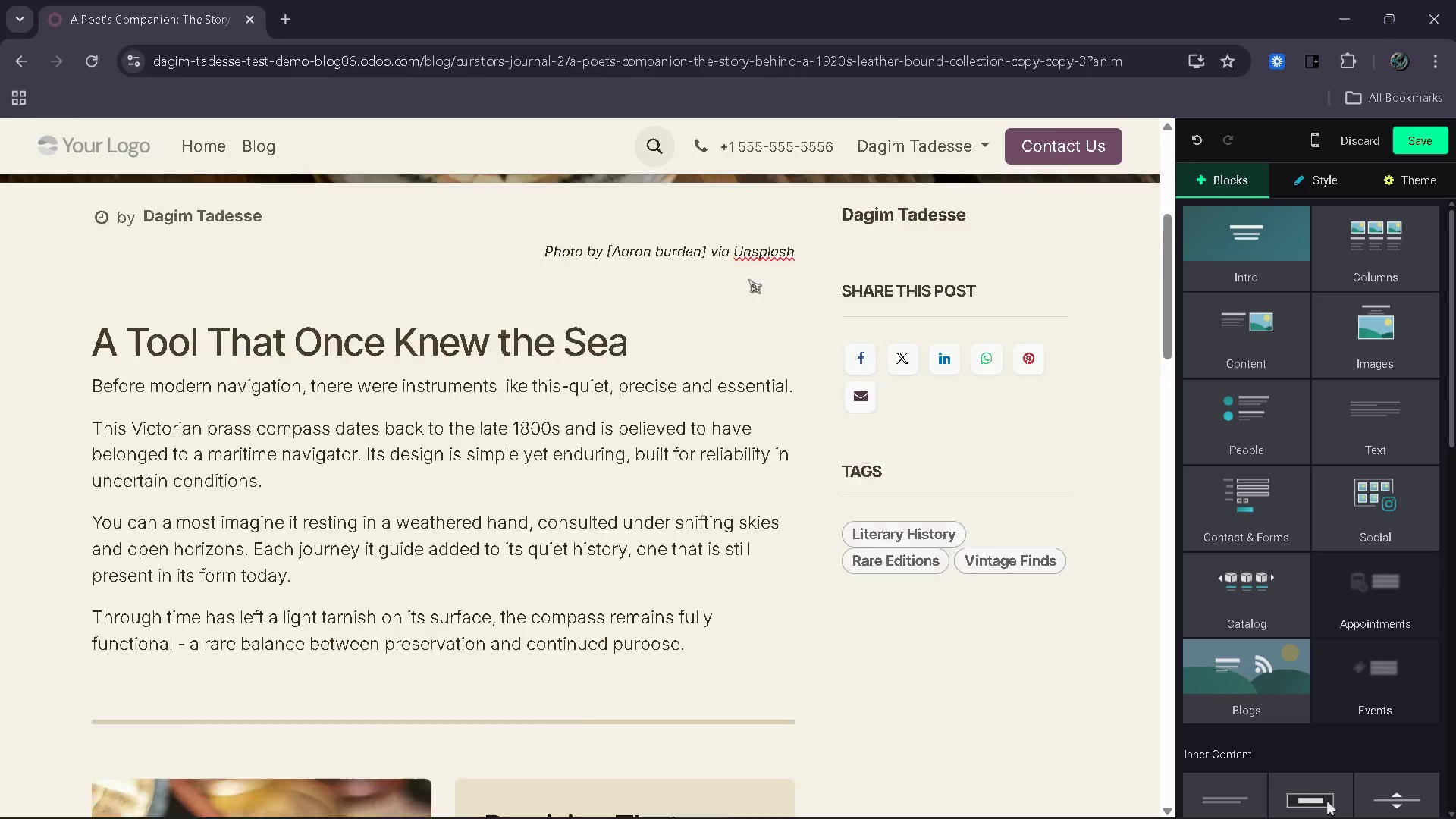 
left_click([772, 325])
 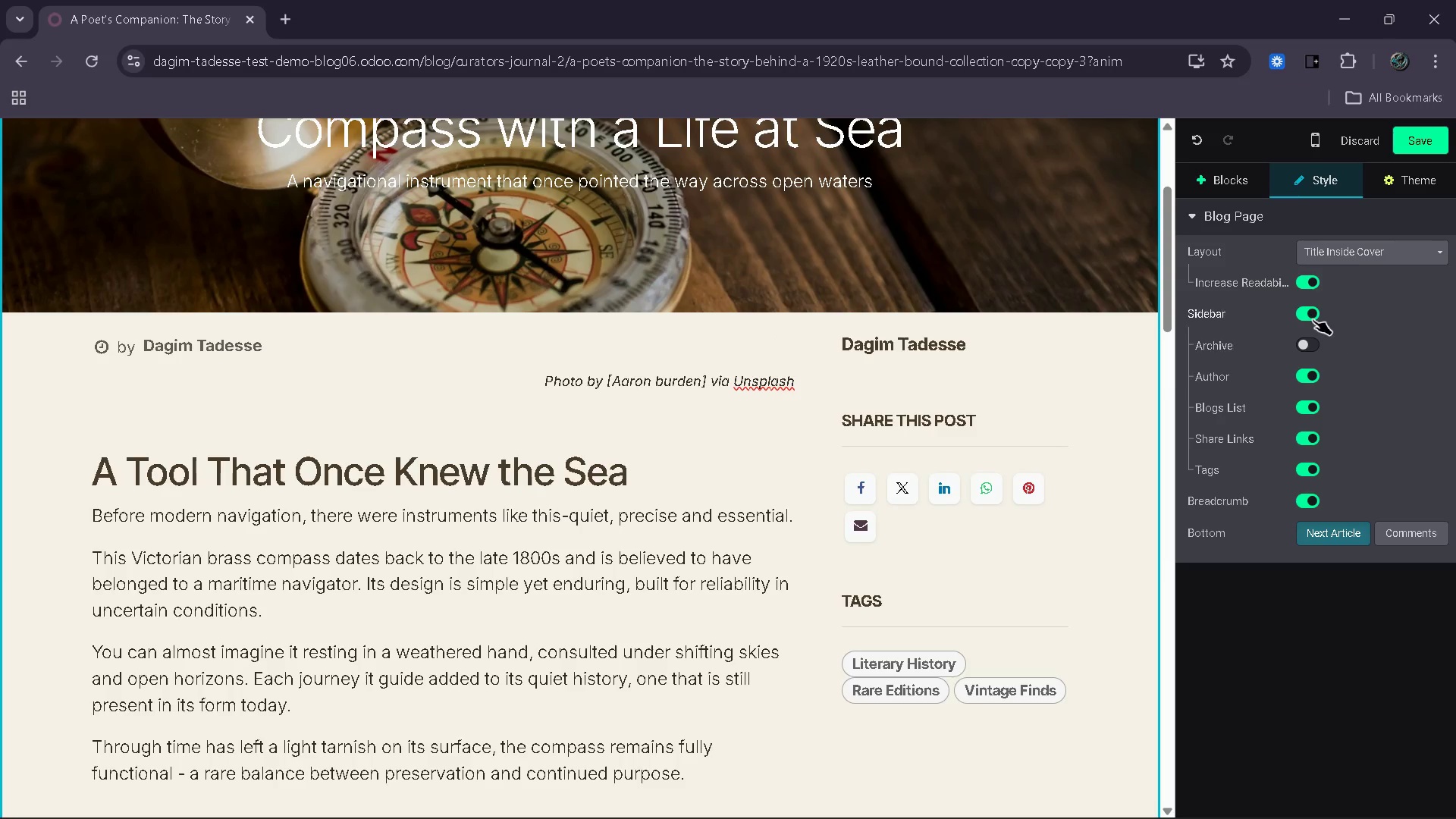 
left_click([1309, 316])
 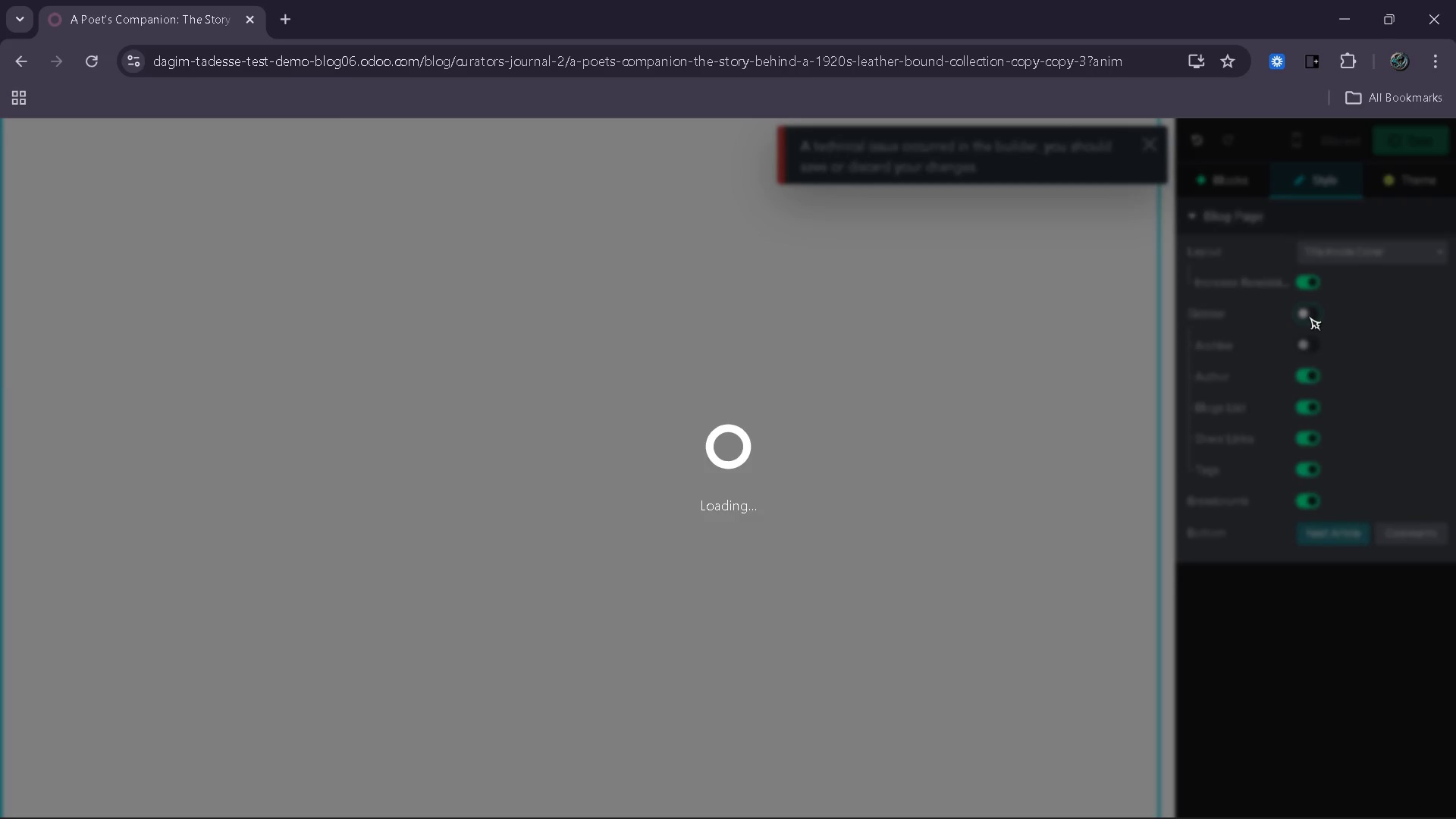 
wait(22.5)
 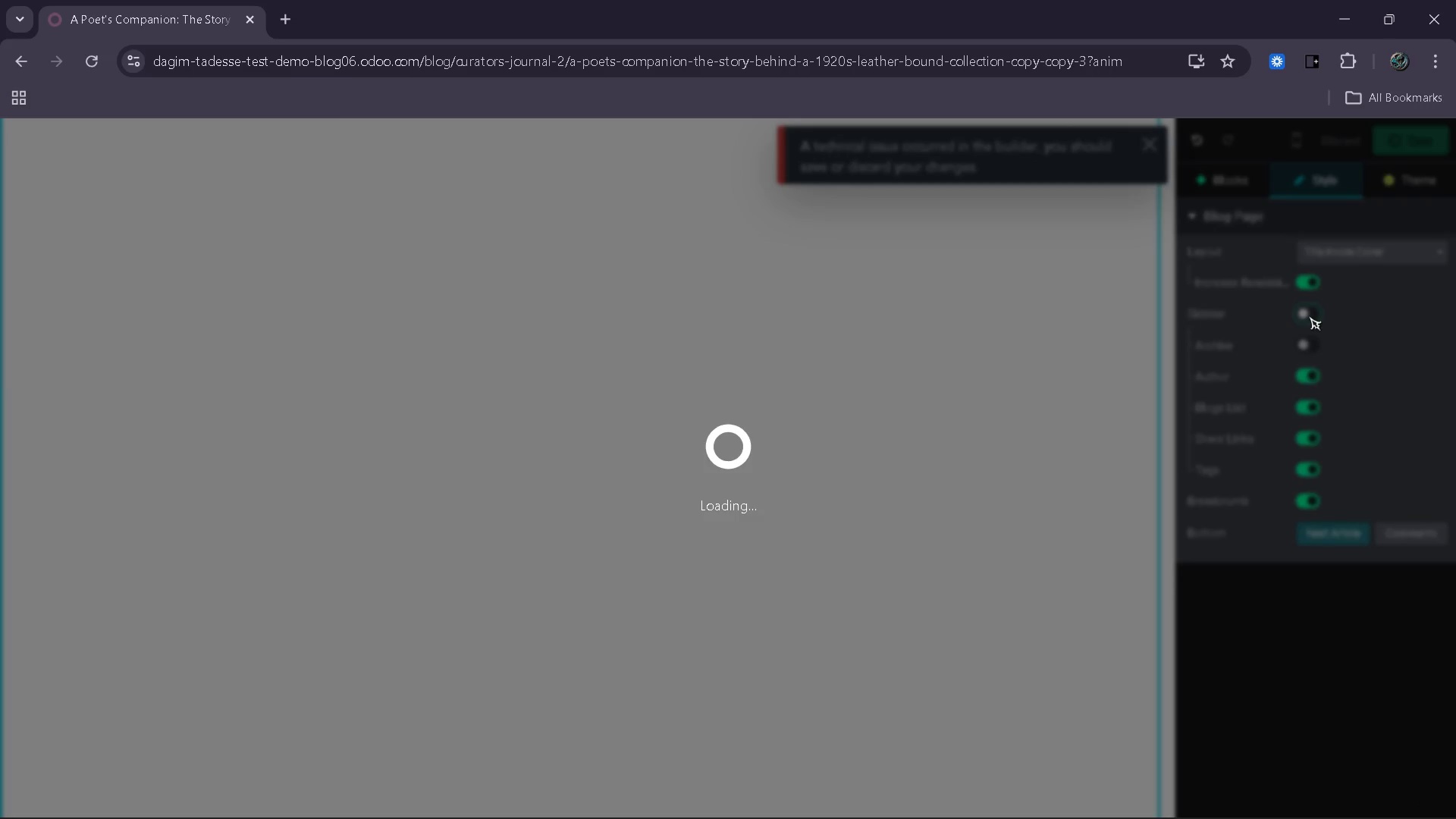 
left_click([1311, 318])
 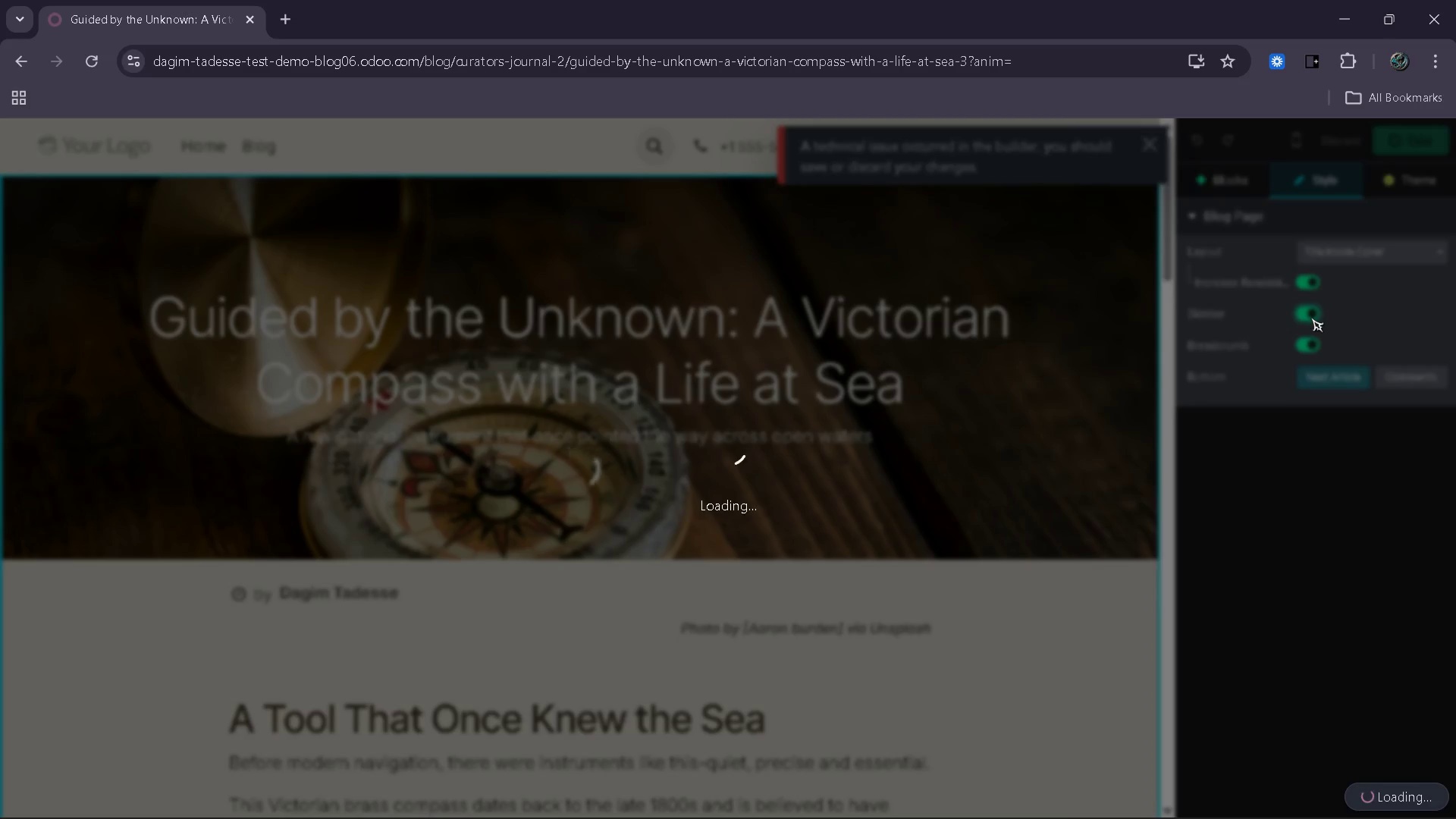 
wait(8.11)
 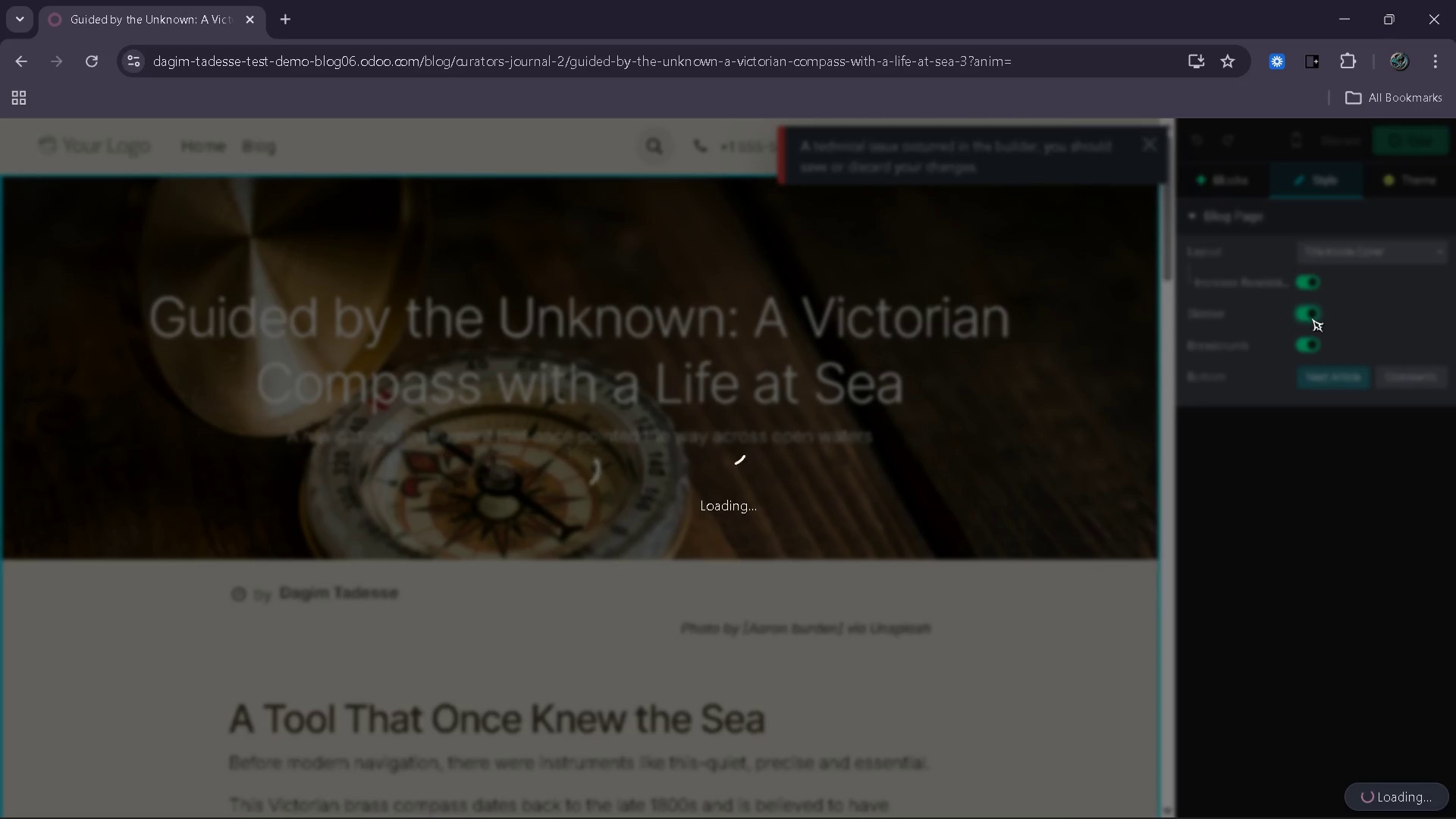 
left_click([1417, 147])
 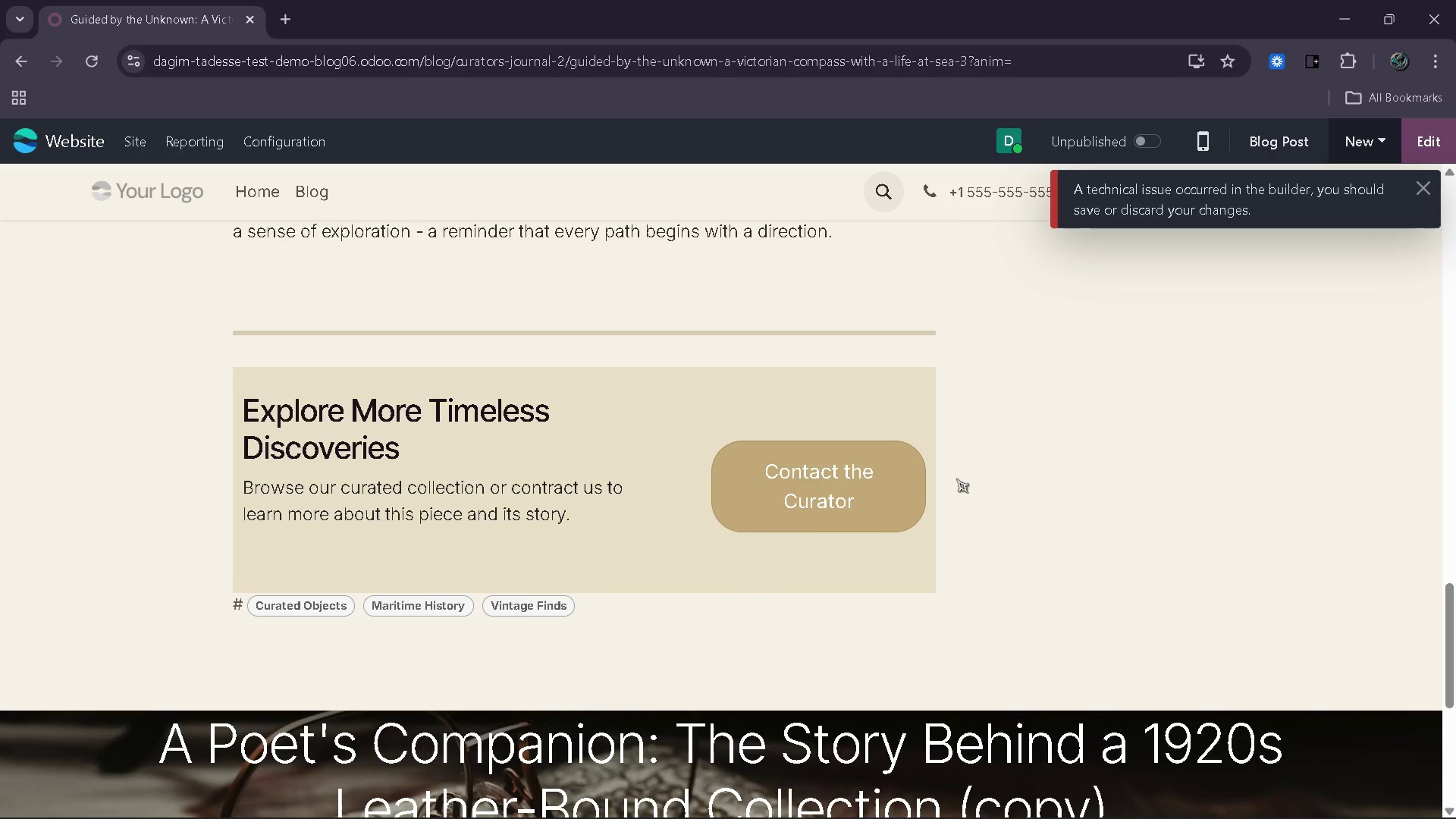 
wait(21.62)
 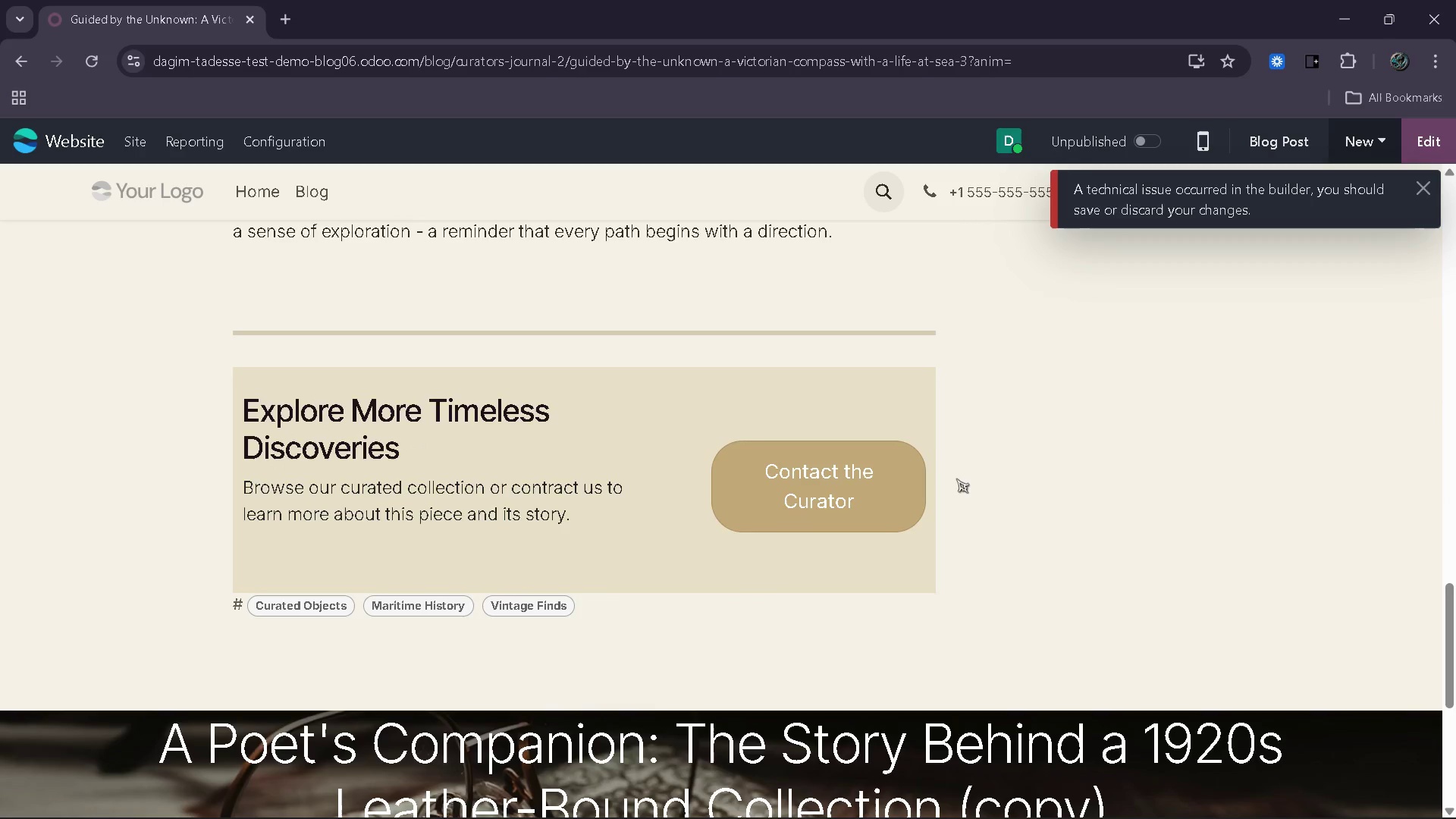 
left_click([1423, 182])
 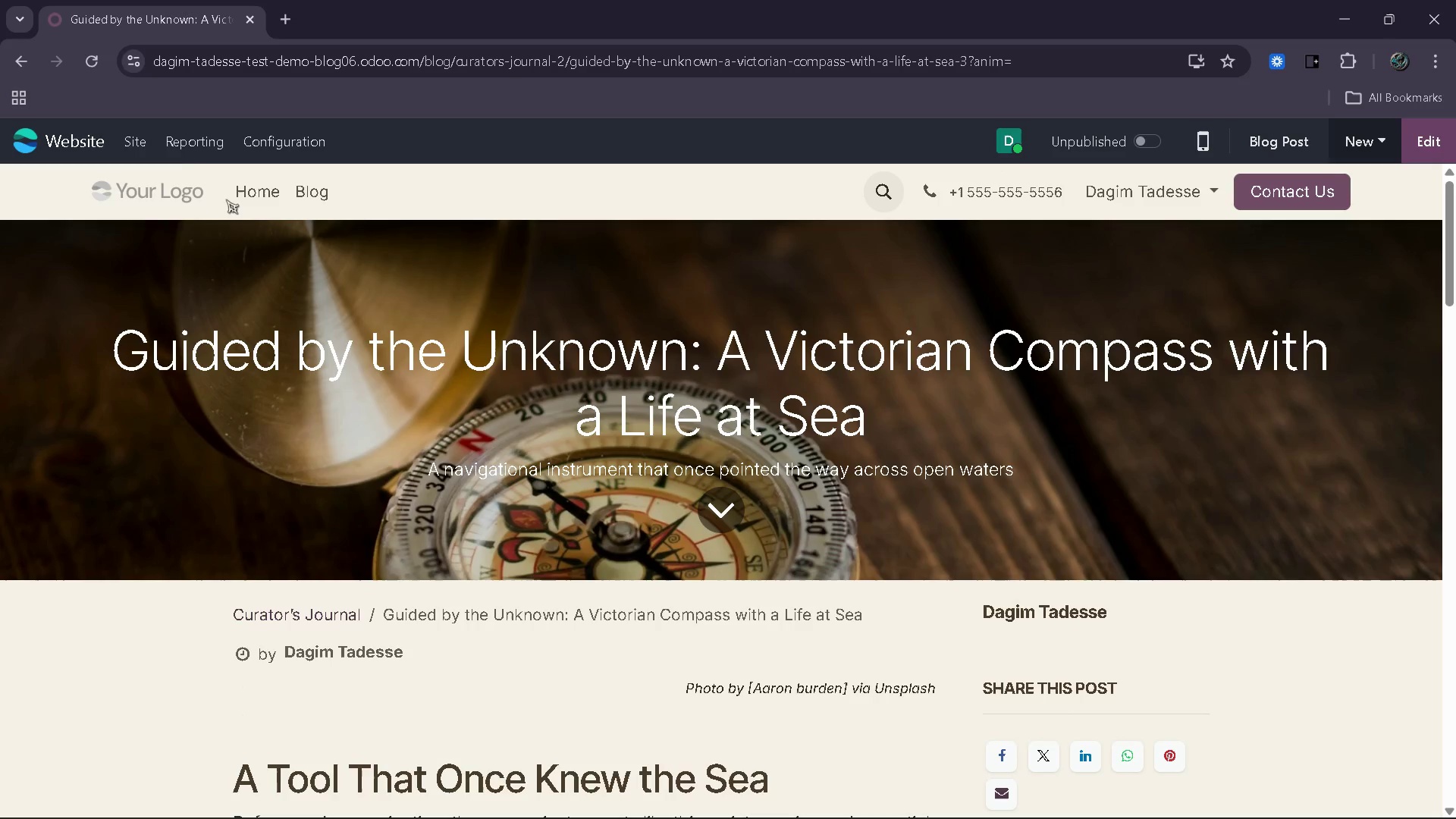 
left_click([123, 133])
 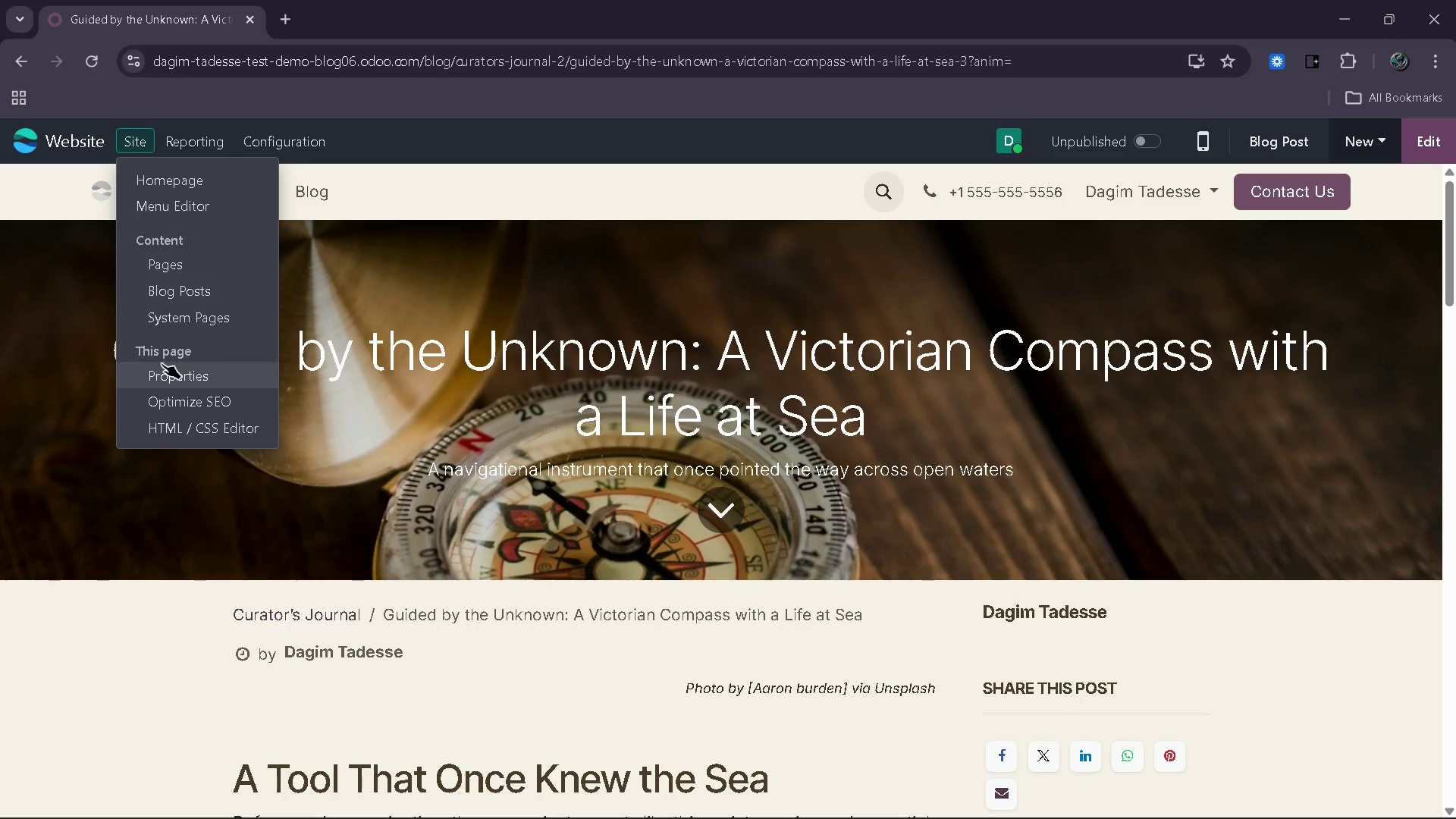 
left_click([173, 398])
 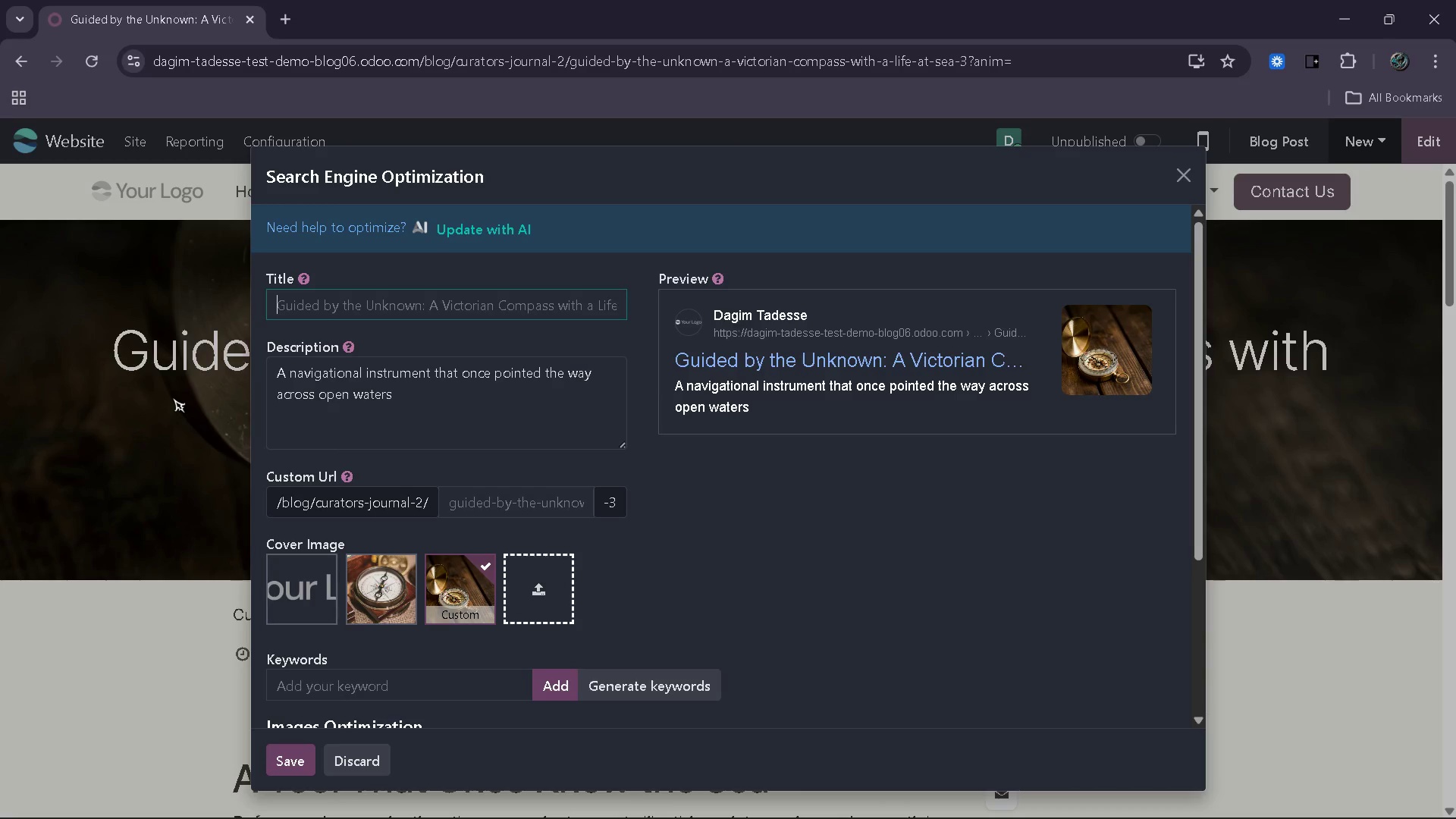 
wait(5.27)
 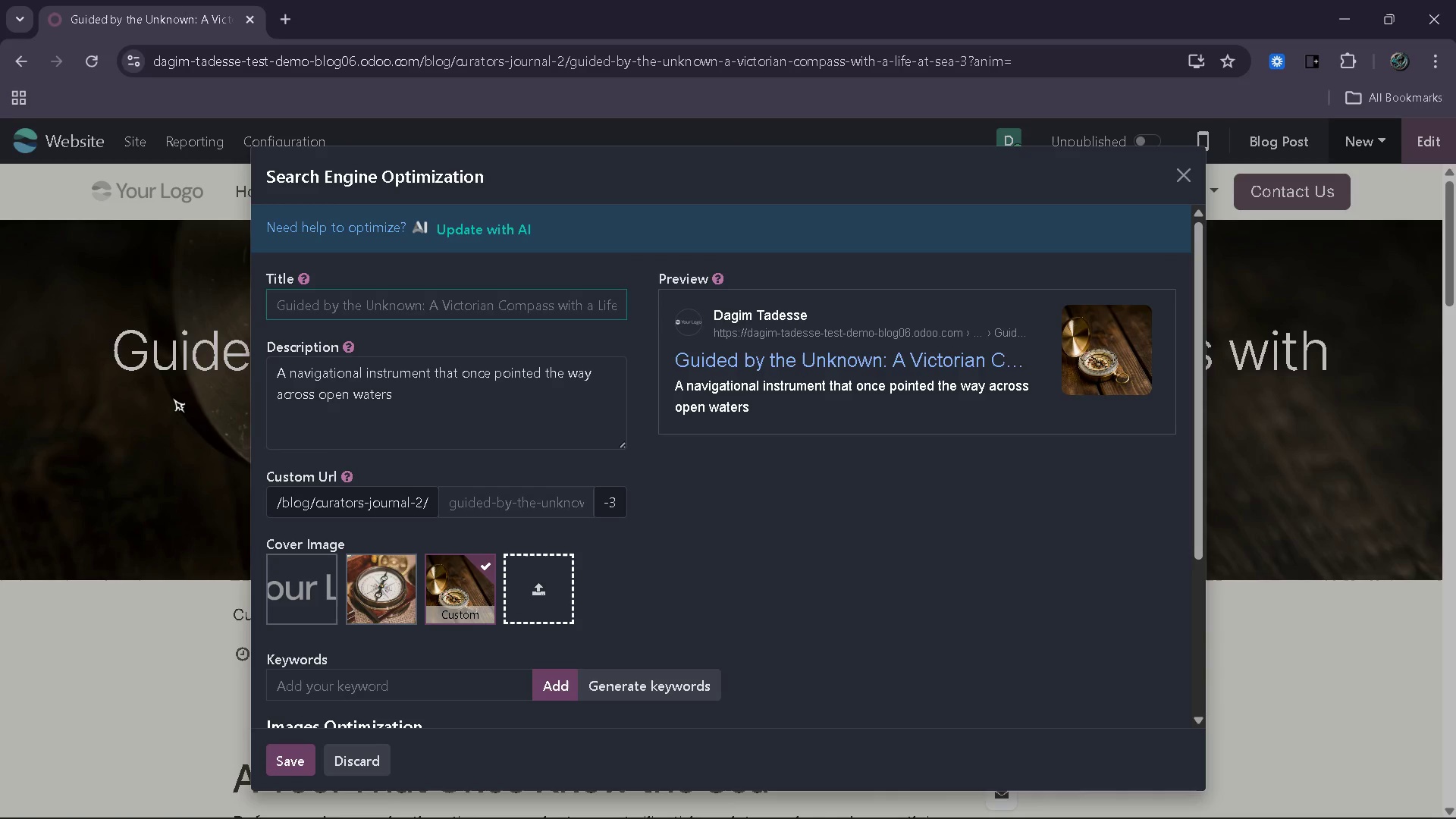 
key(V)
 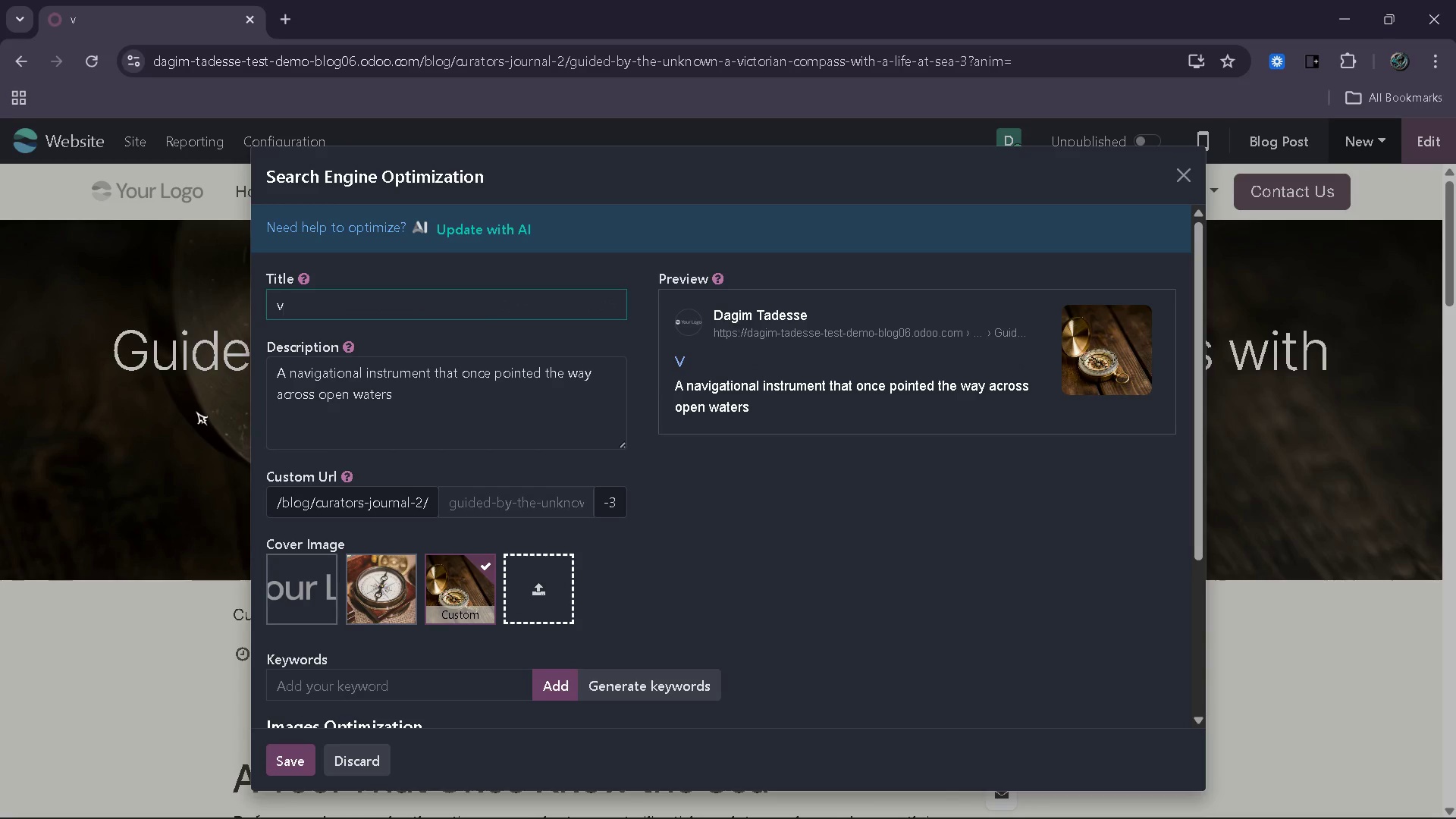 
key(Backspace)
 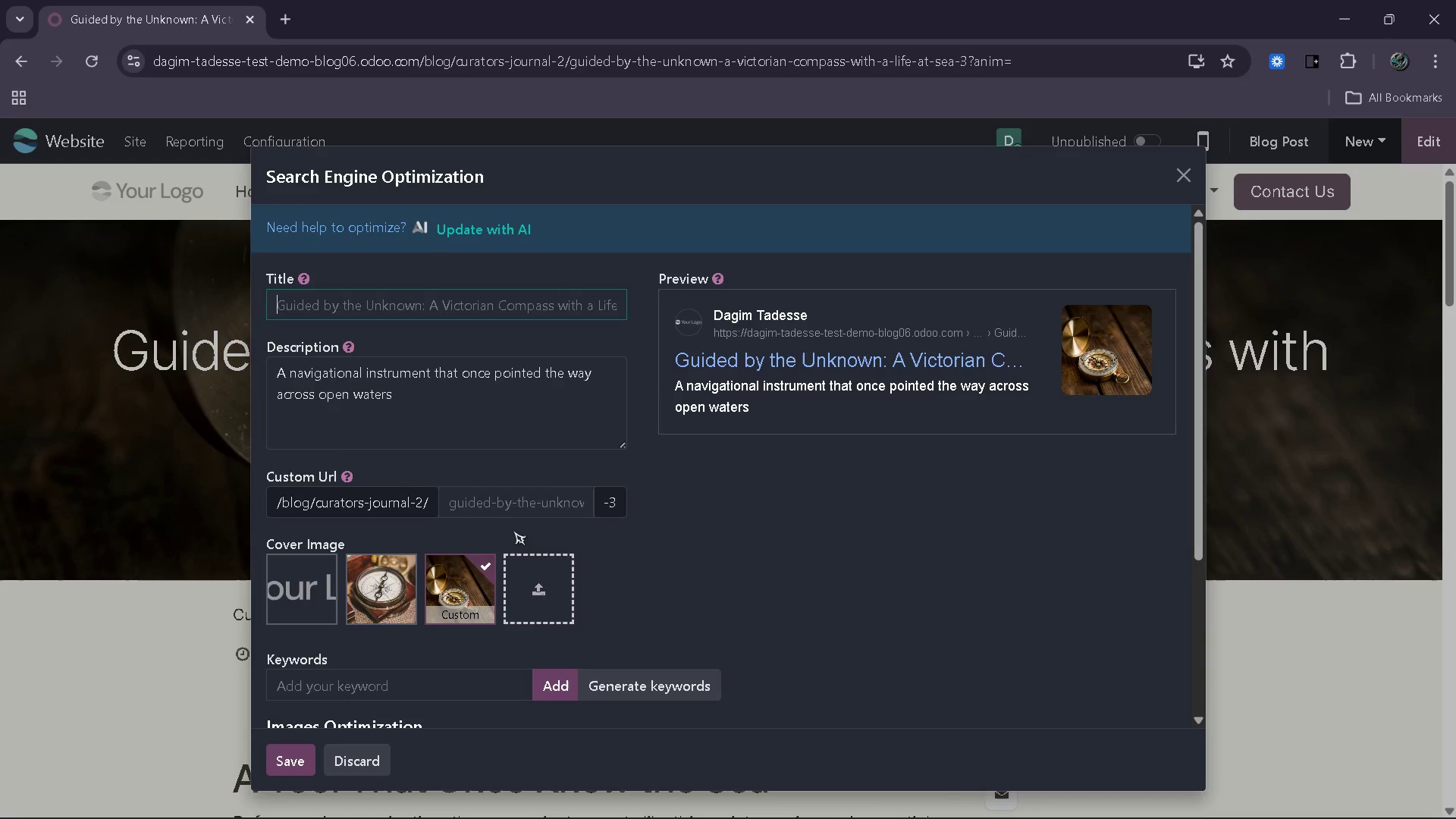 
left_click([513, 518])
 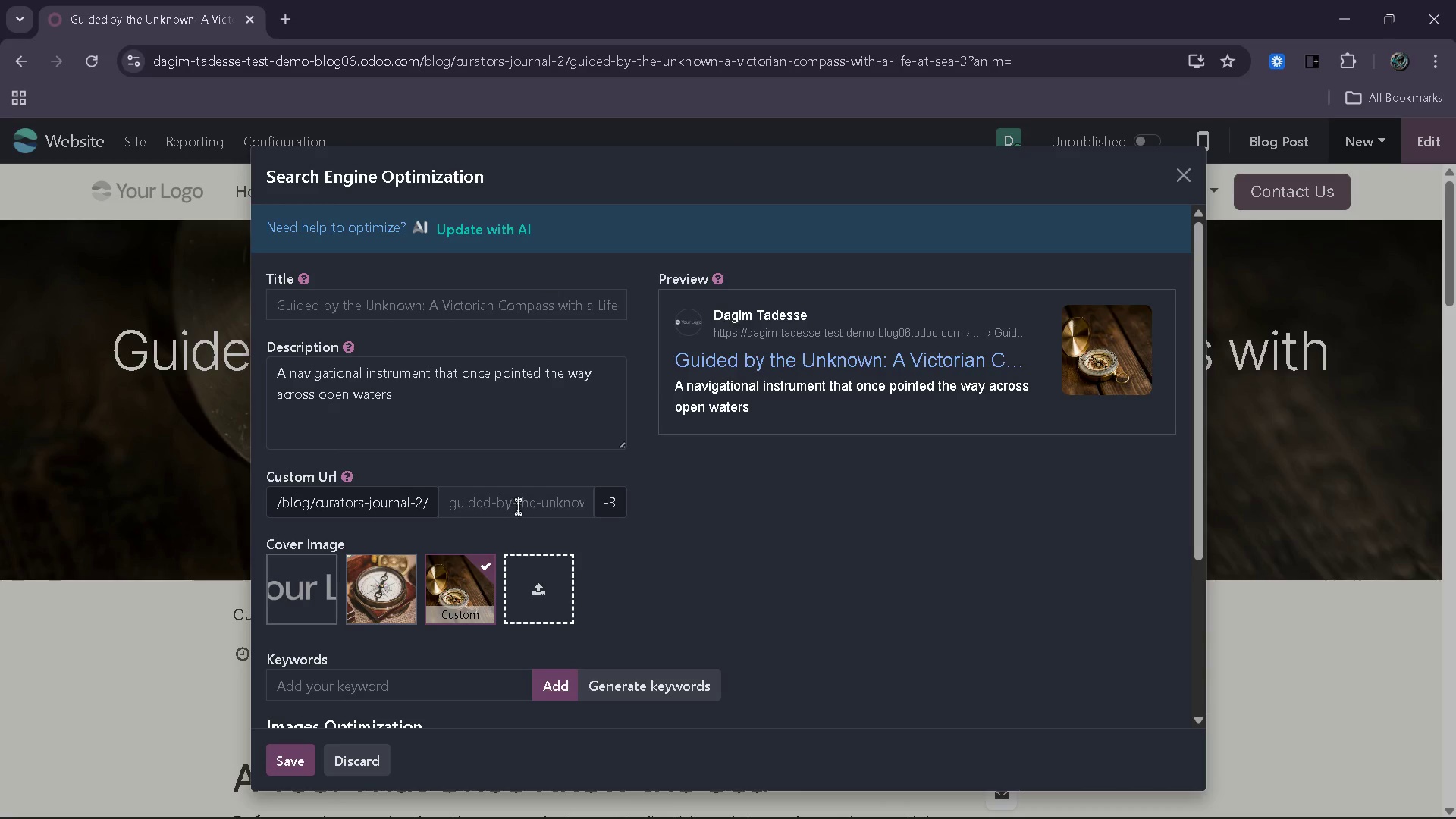 
left_click([518, 507])
 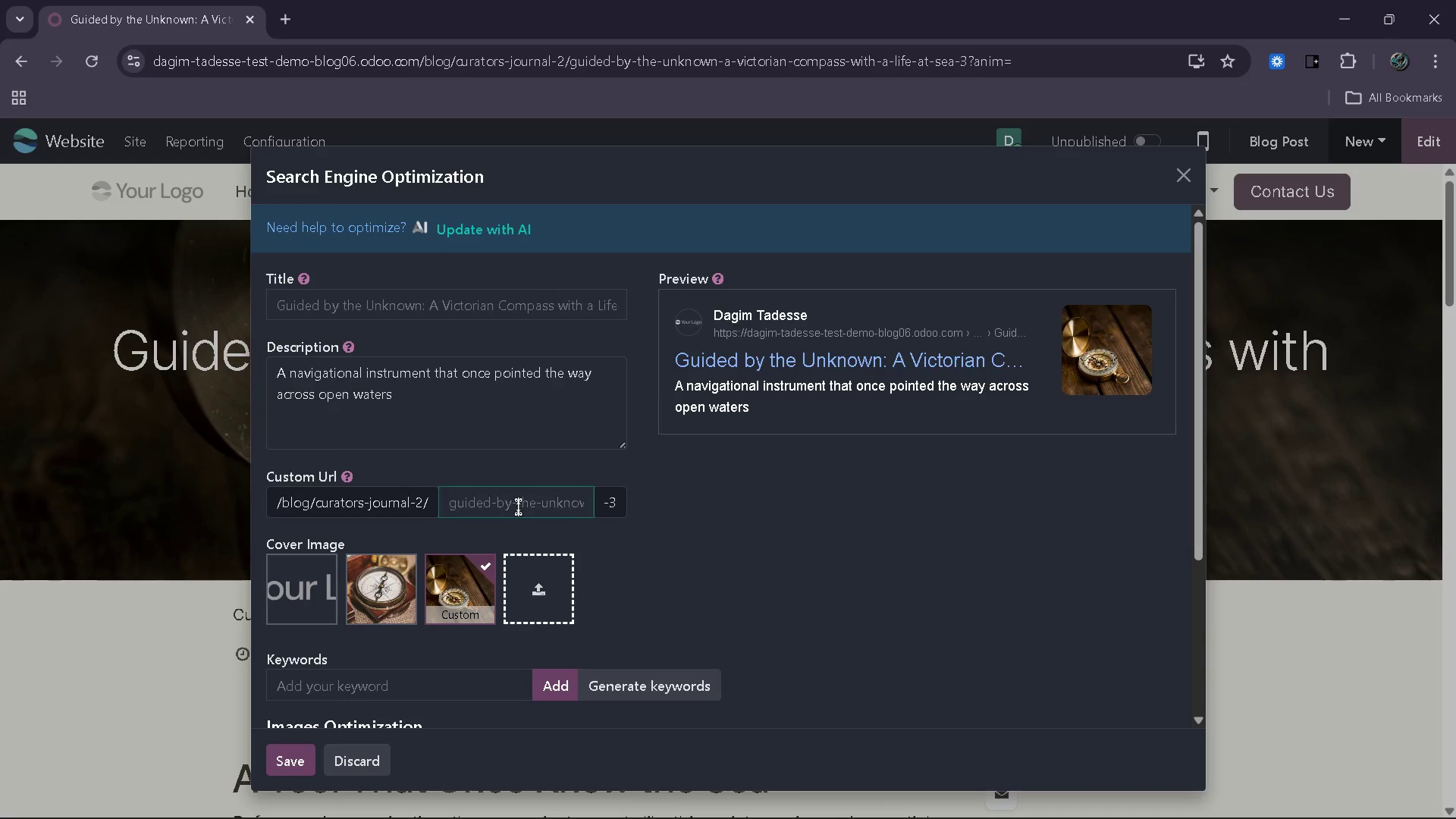 
type(vic)
 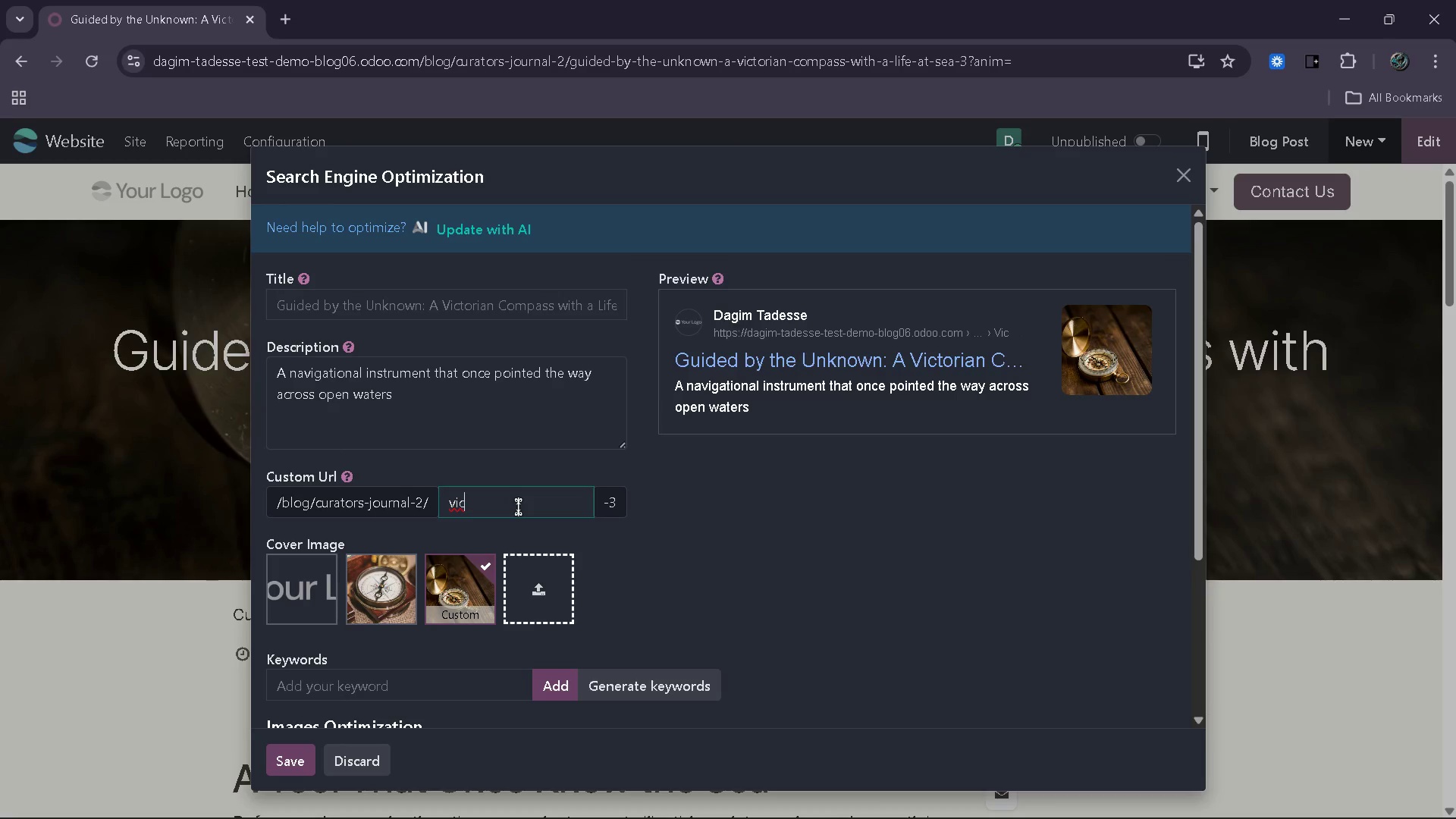 
type(torian brass compass sttory)
key(Backspace)
key(Backspace)
key(Backspace)
key(Backspace)
type(ory)
 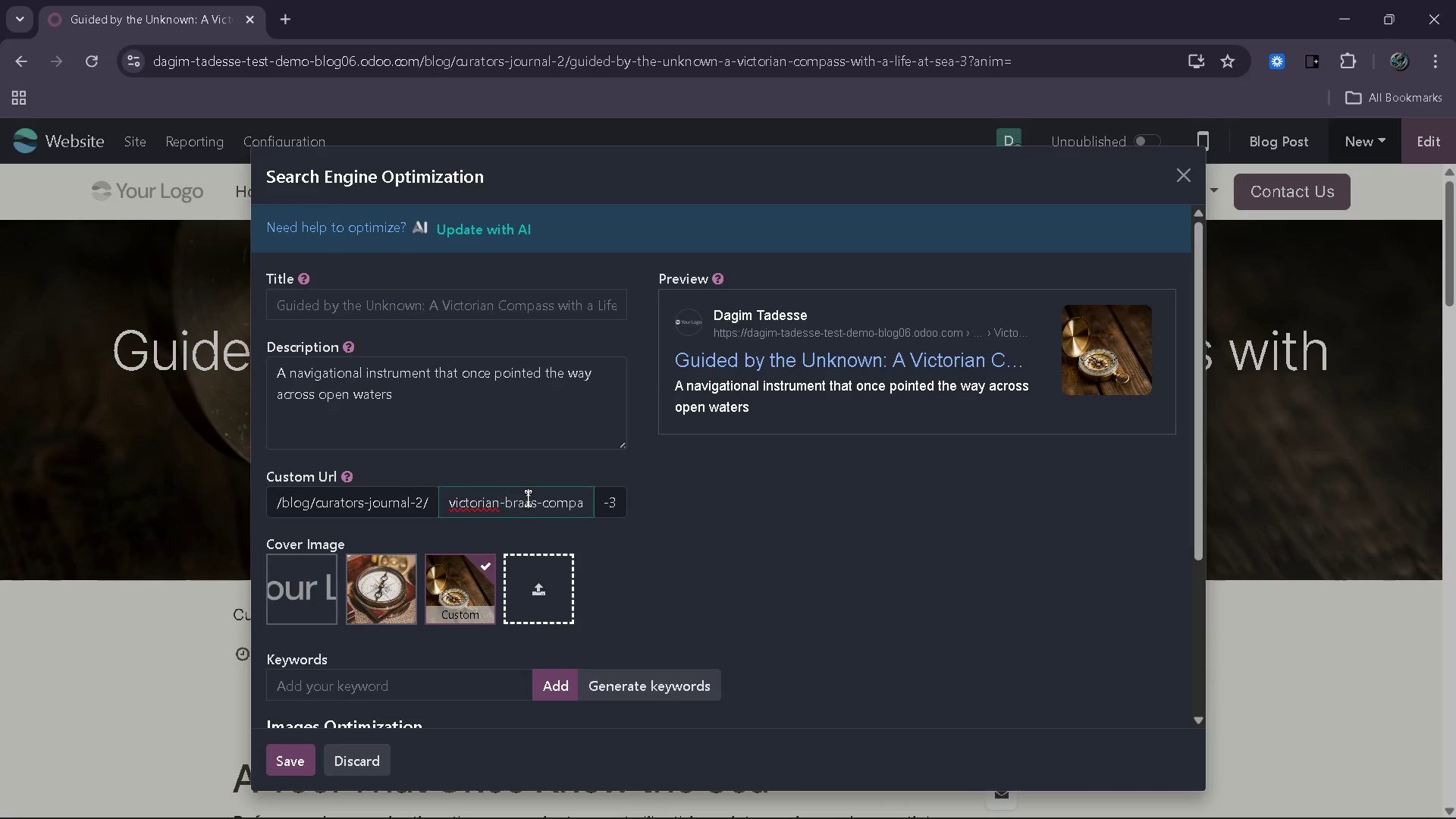 
wait(10.97)
 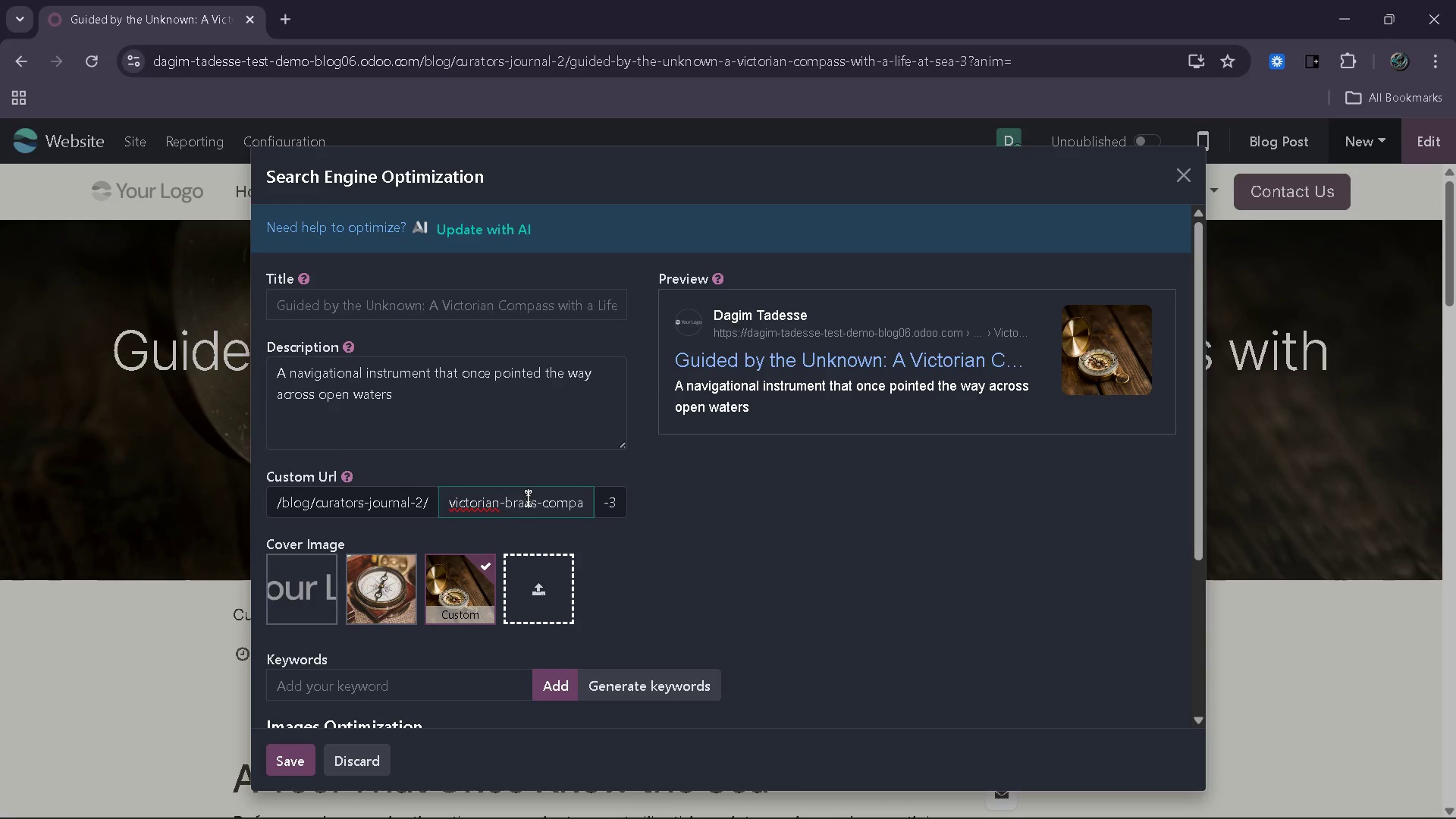 
left_click([460, 307])
 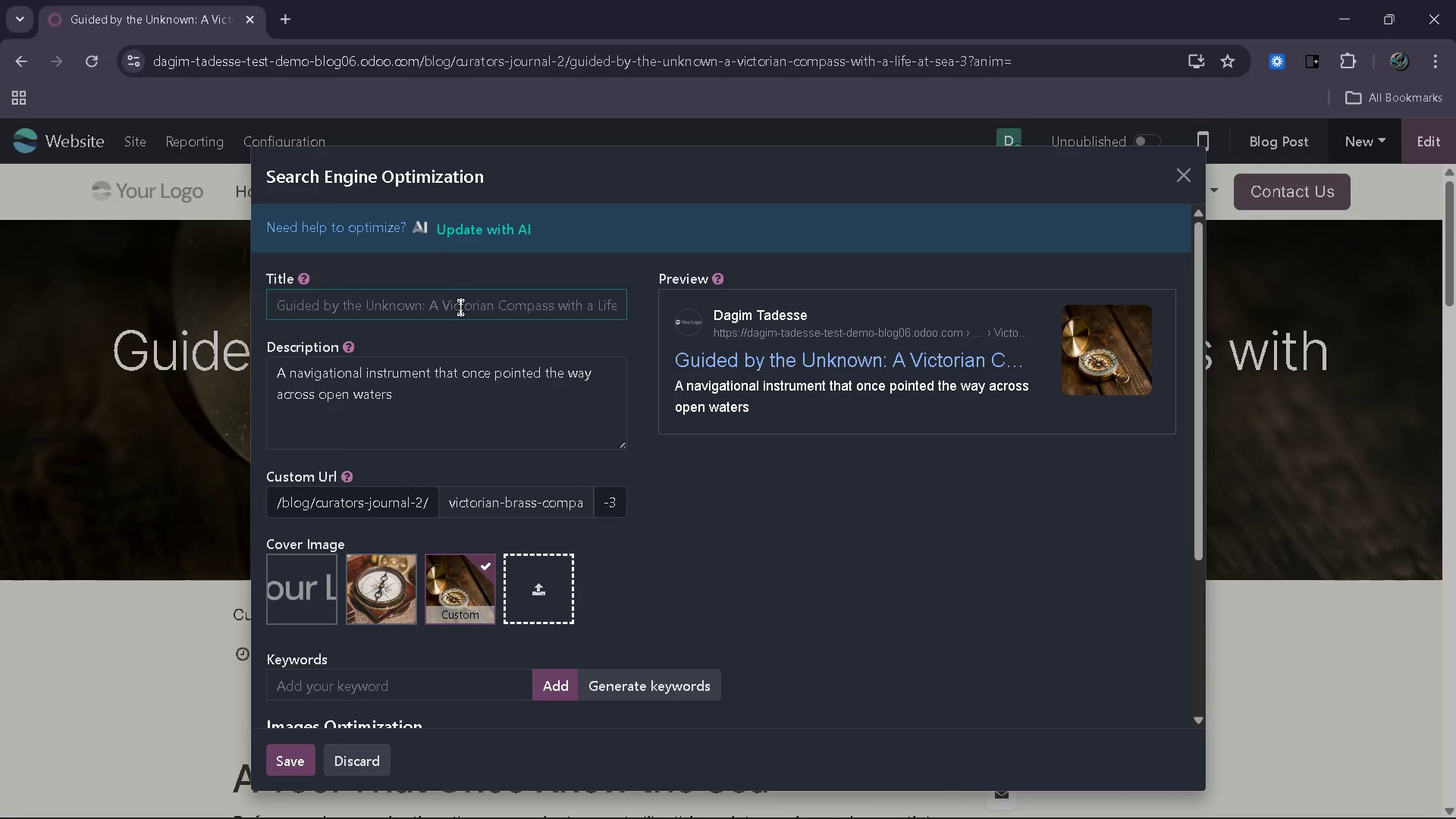 
type(Victorian Brss Compss- )
key(Backspace)
key(Backspace)
type( - Anti)
 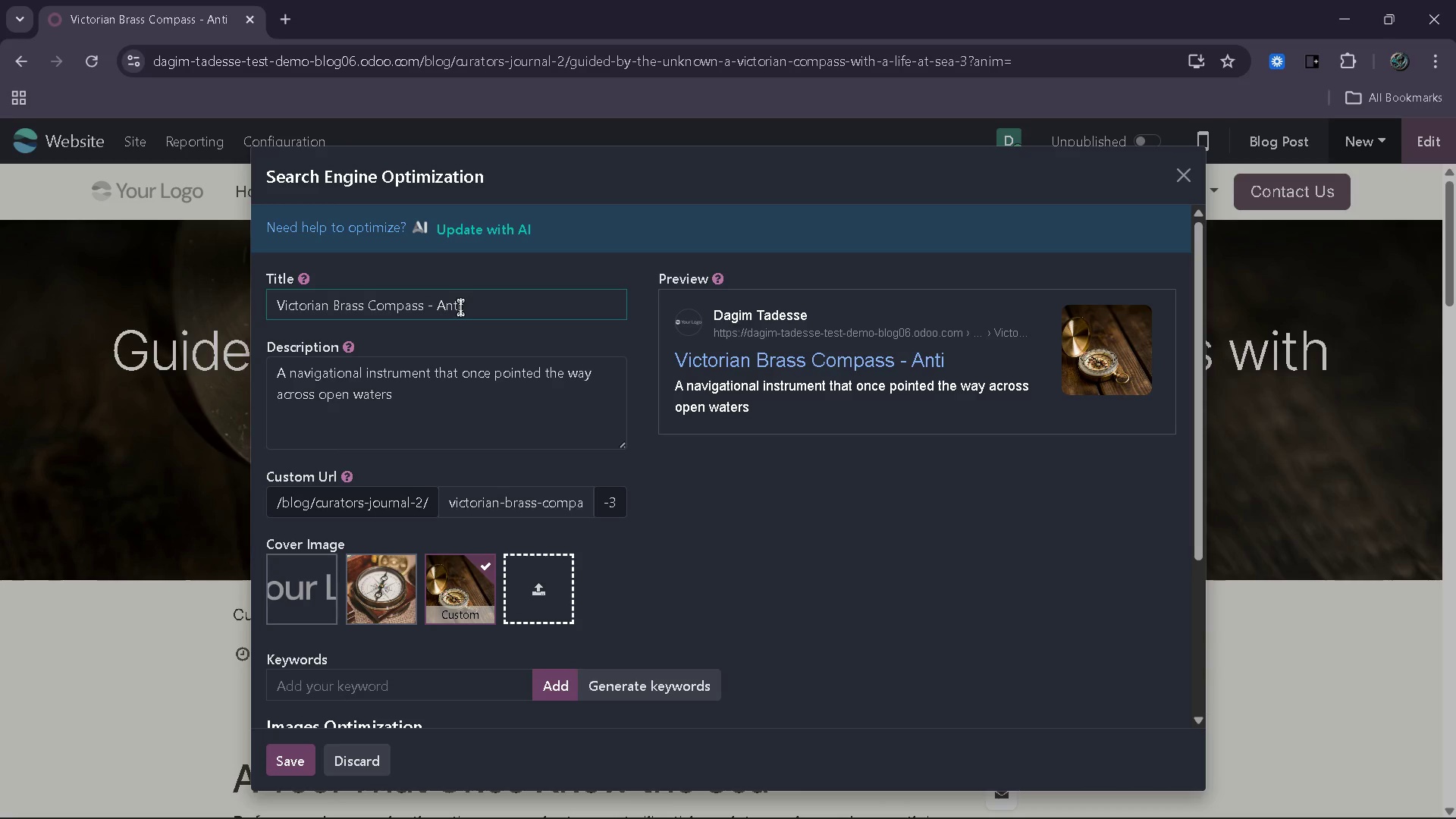 
type(que Maritime V)
key(Backspace)
type(Navigation)
 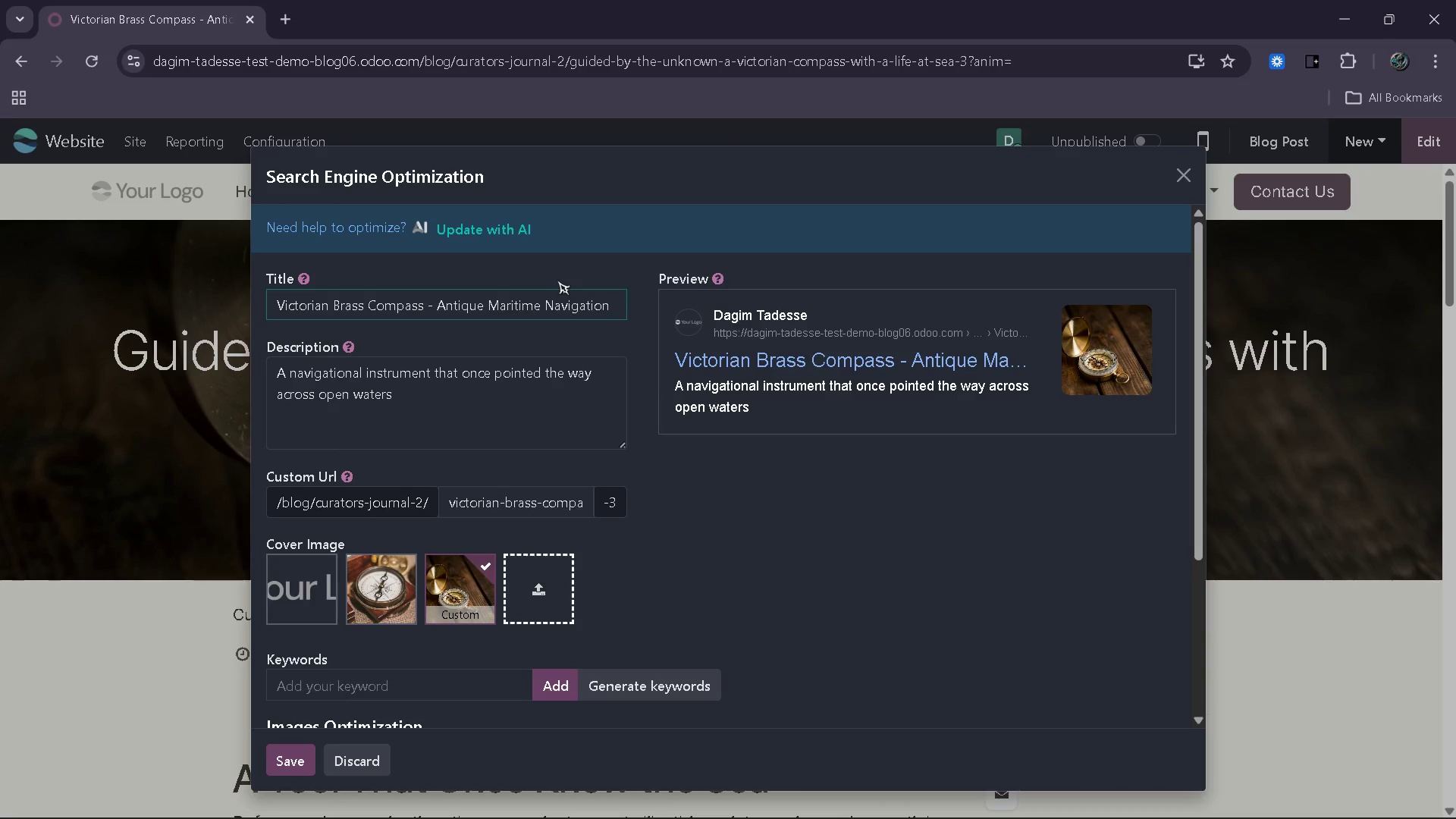 
type( TOol)
 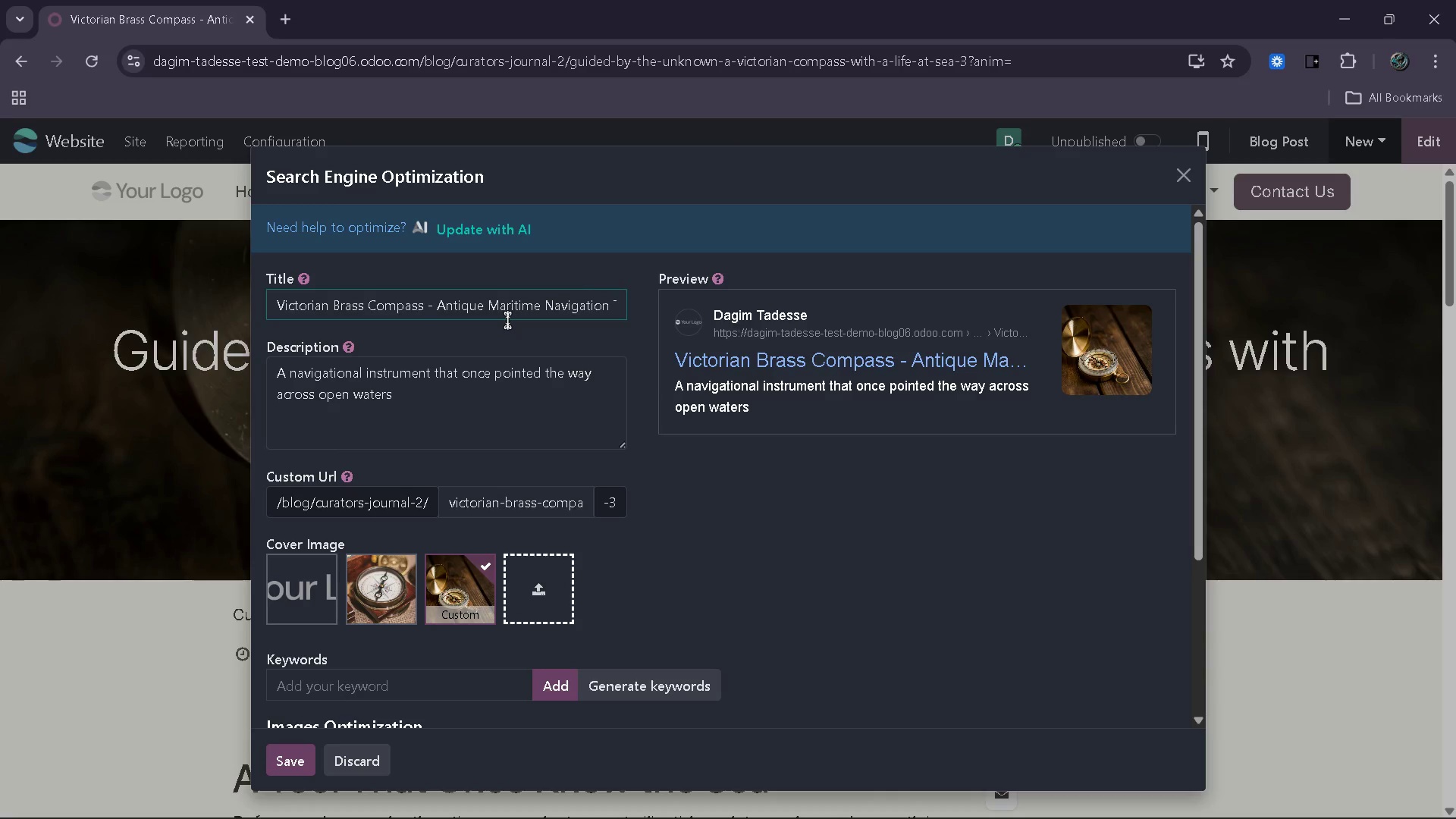 
wait(6.95)
 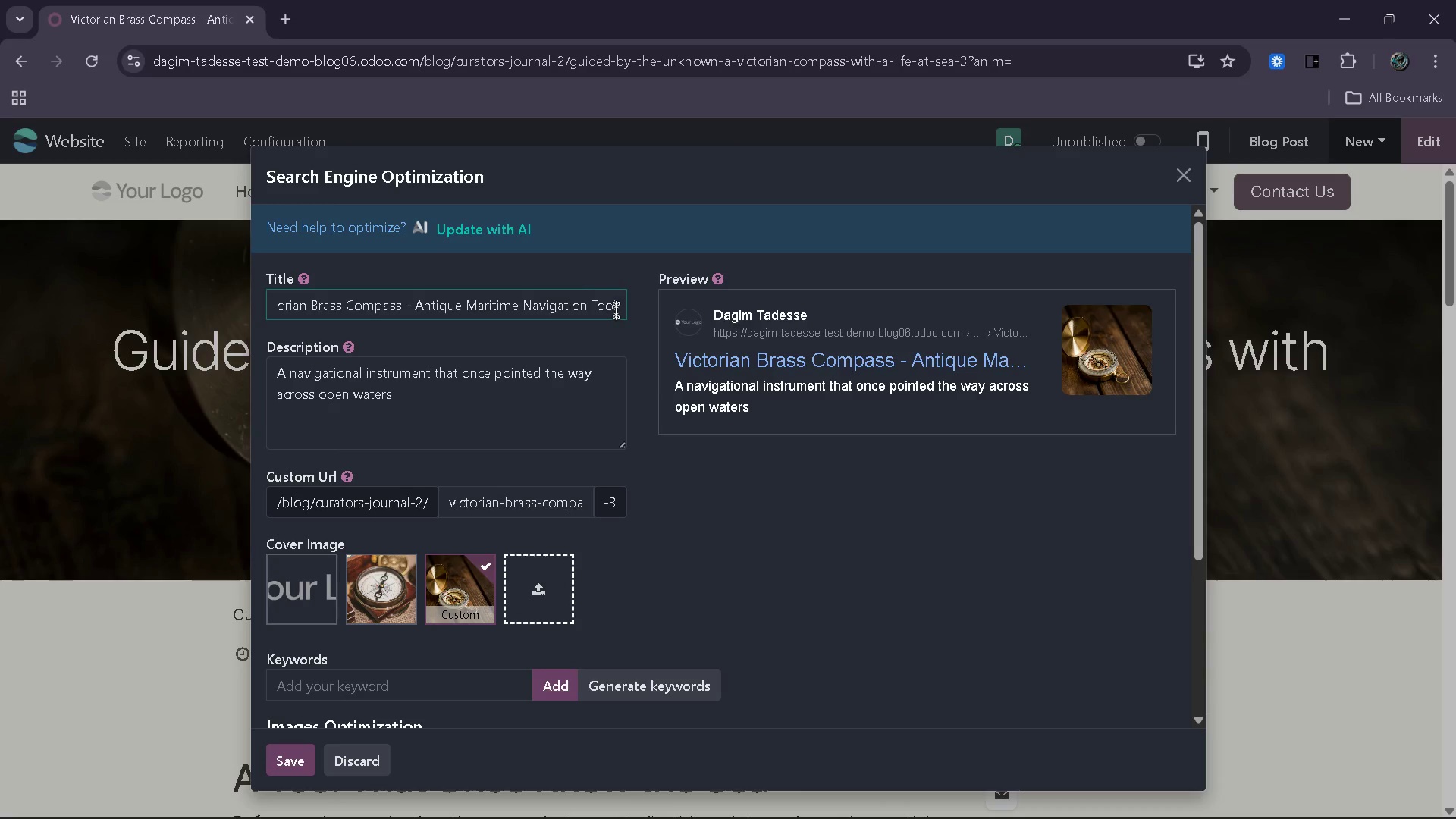 
left_click_drag(start_coordinate=[403, 414], to_coordinate=[257, 368])
 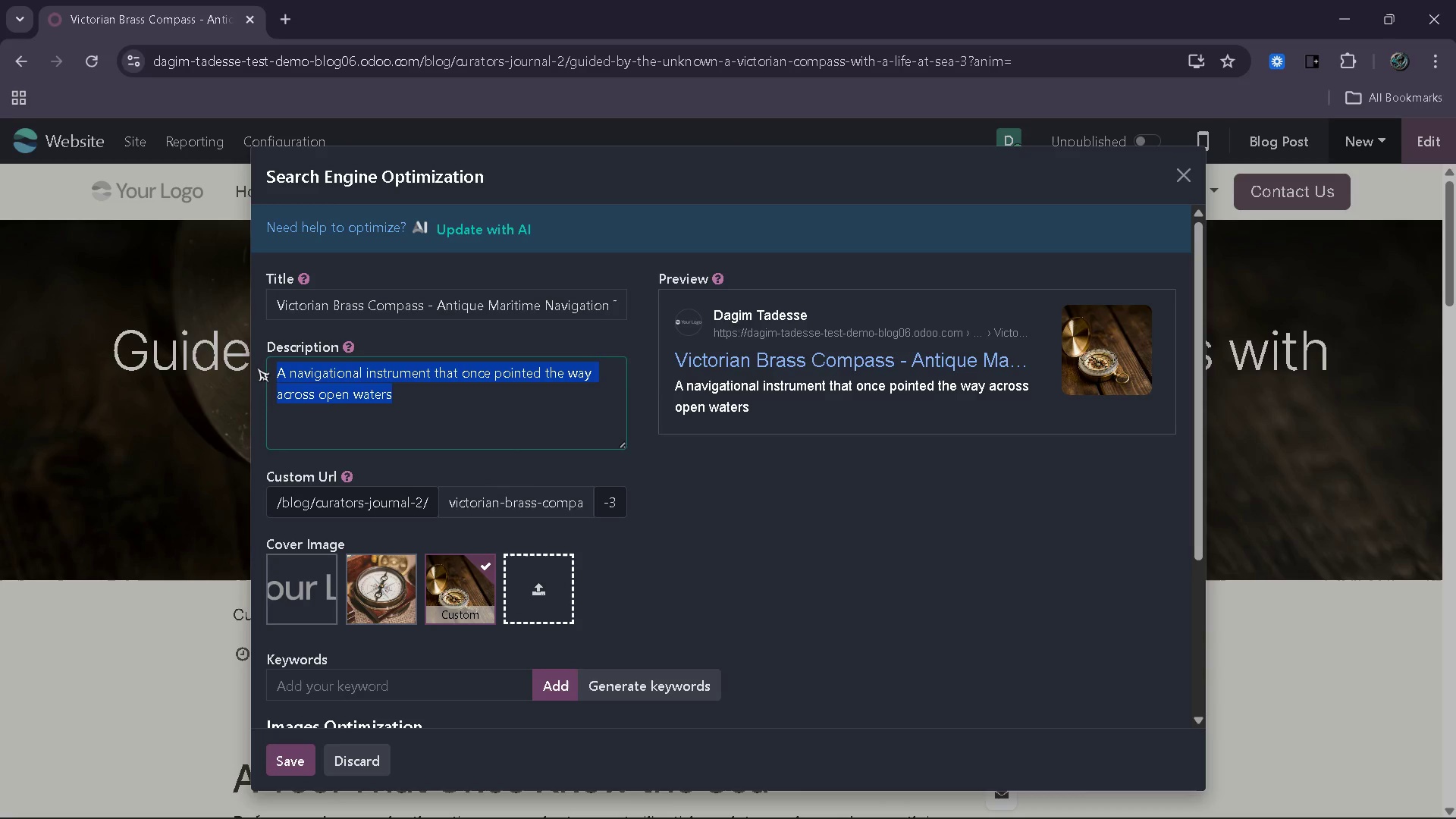 
type(Discover the story of a Victorian brass compass used by )
 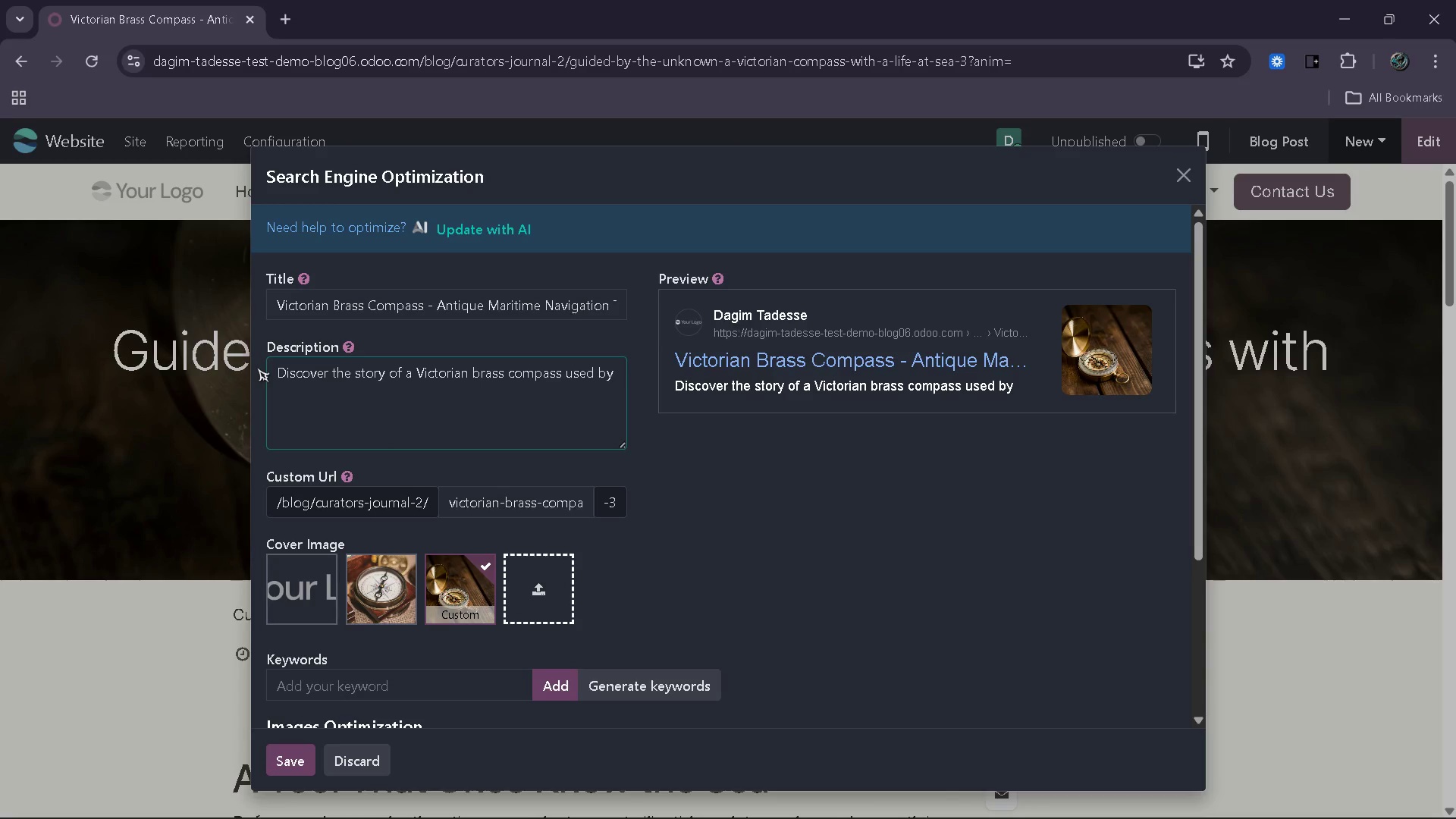 
wait(6.0)
 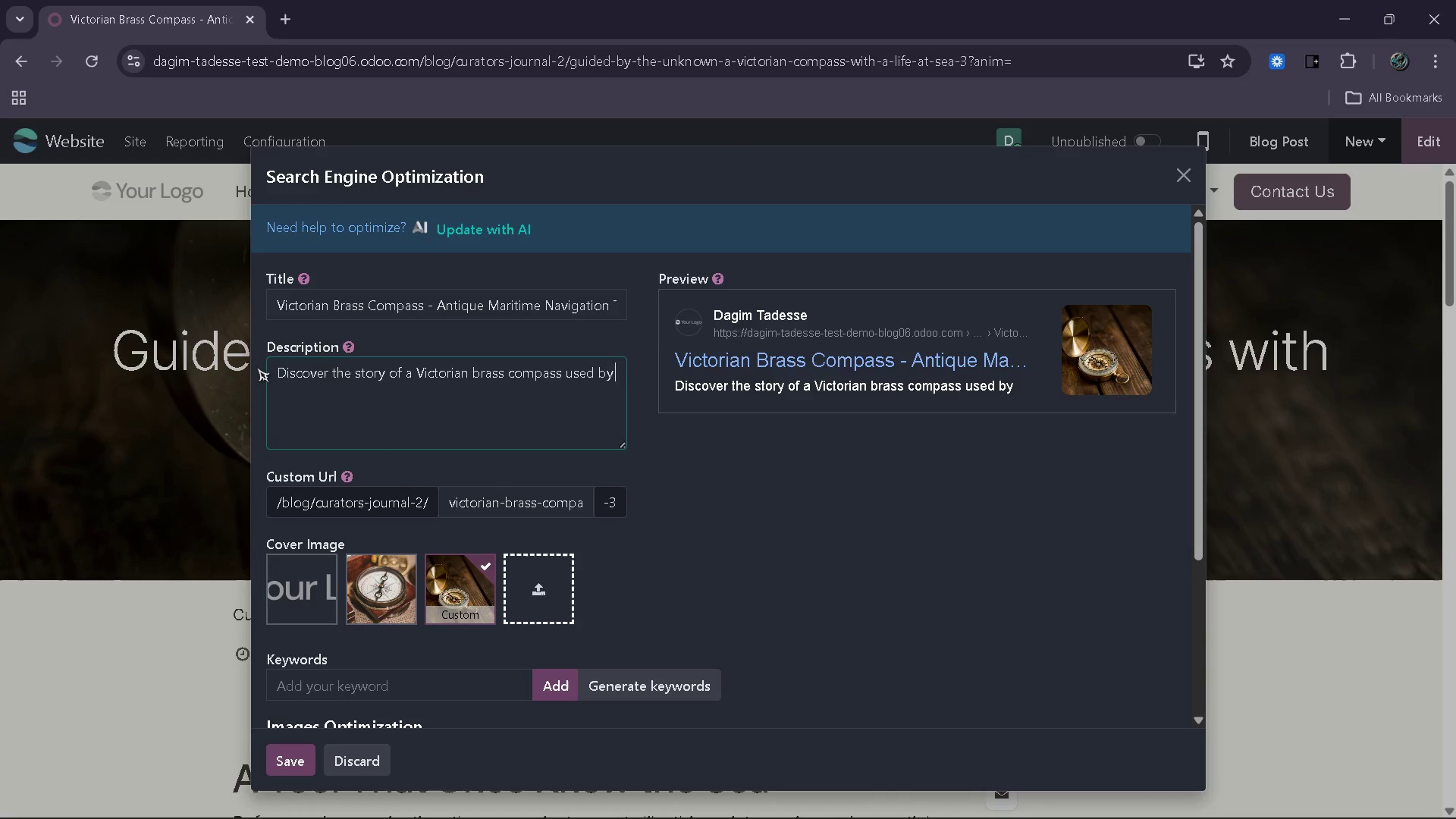 
type(a maritime navigator. A rare antique with history)
 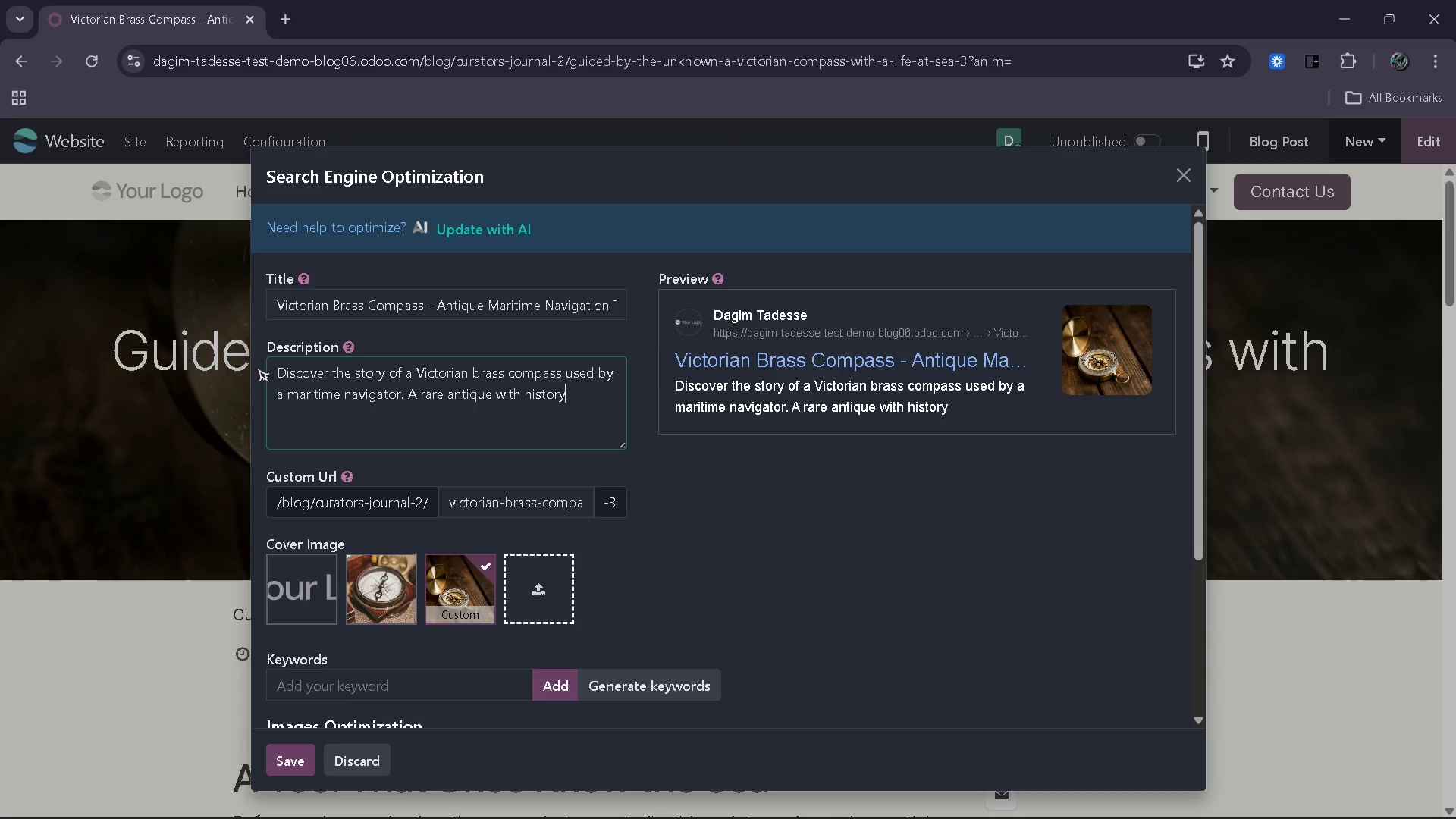 
type( and character.)
 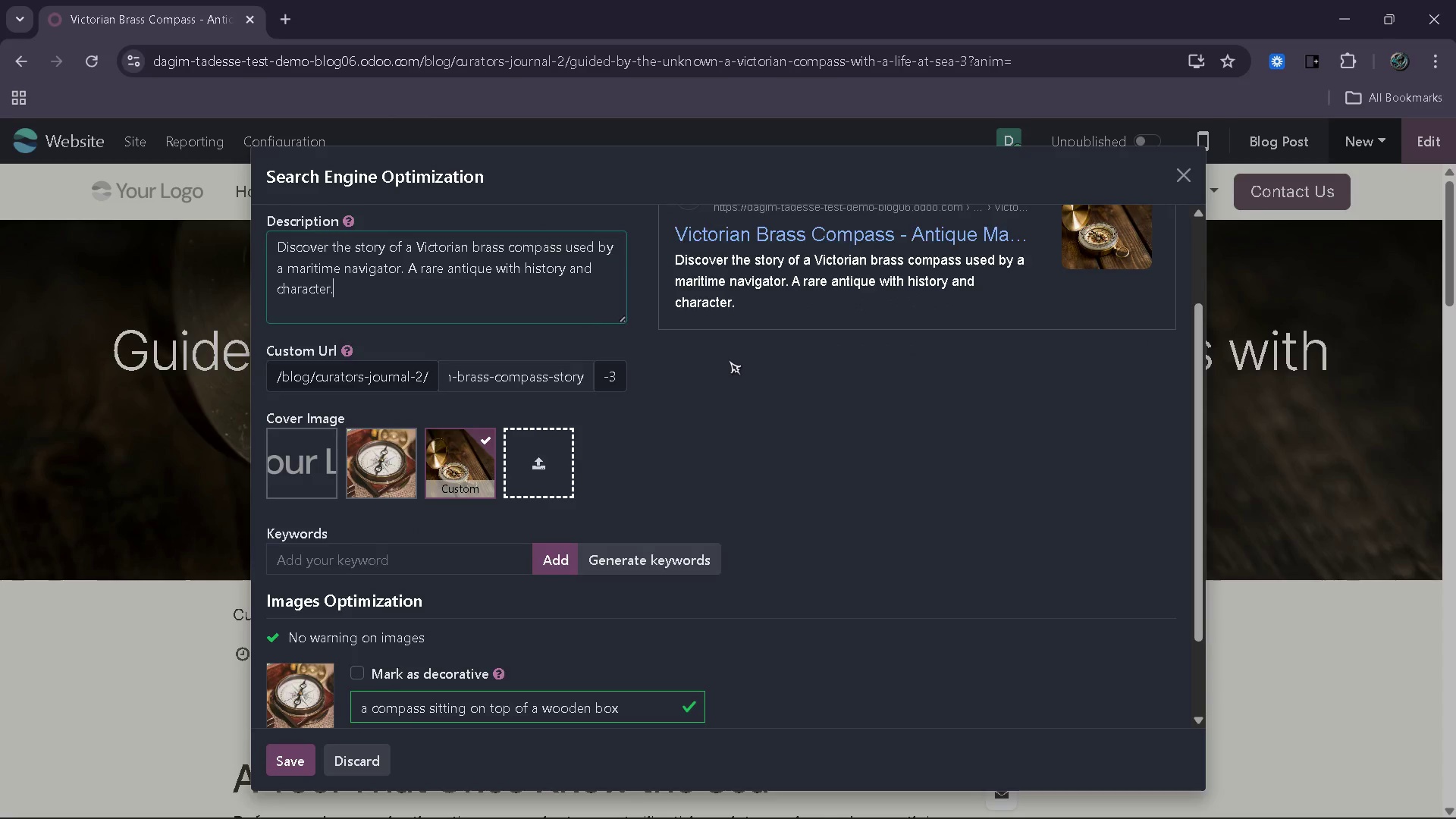 
wait(6.09)
 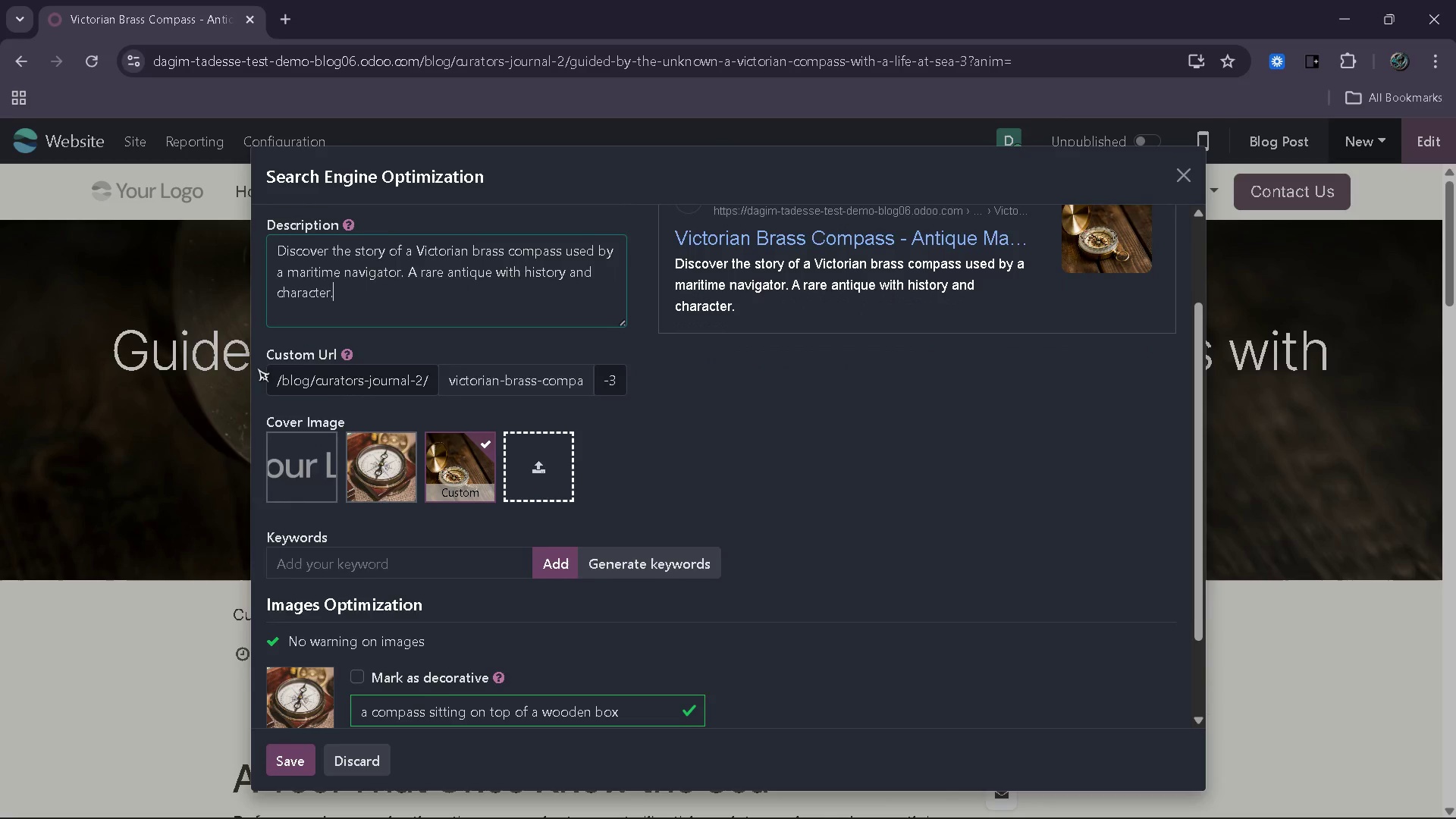 
left_click([649, 450])
 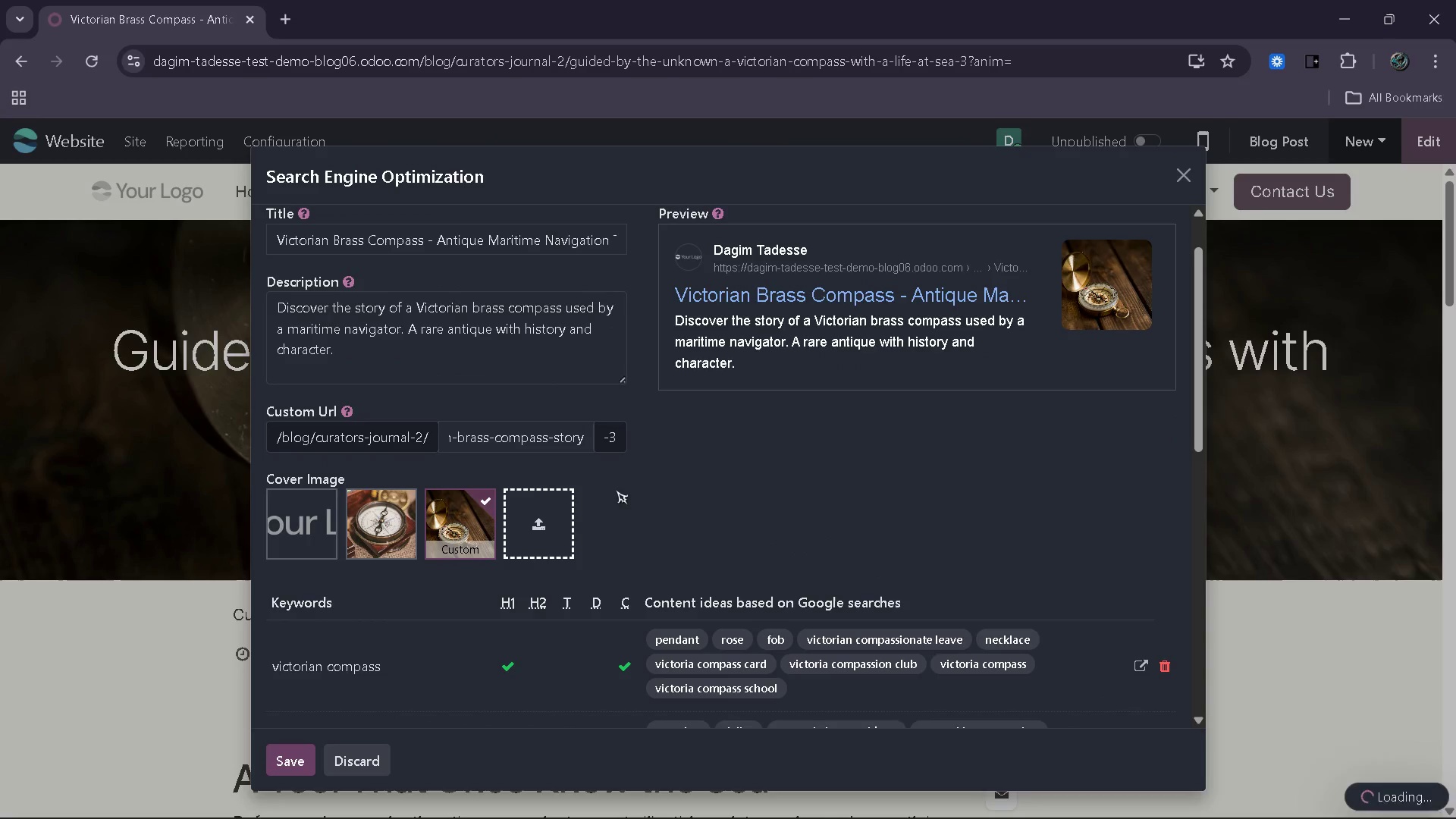 
left_click([395, 512])
 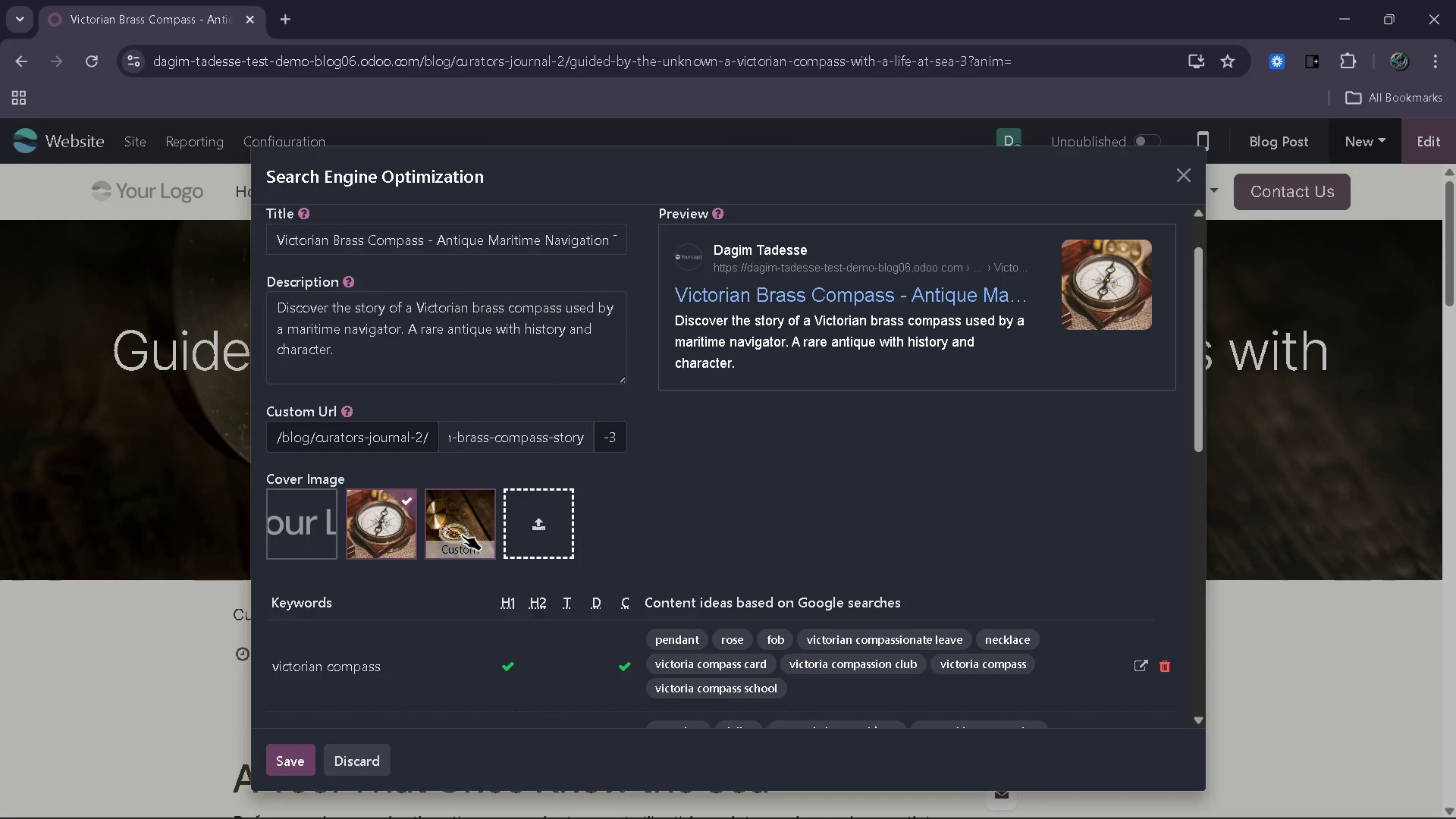 
left_click([466, 535])
 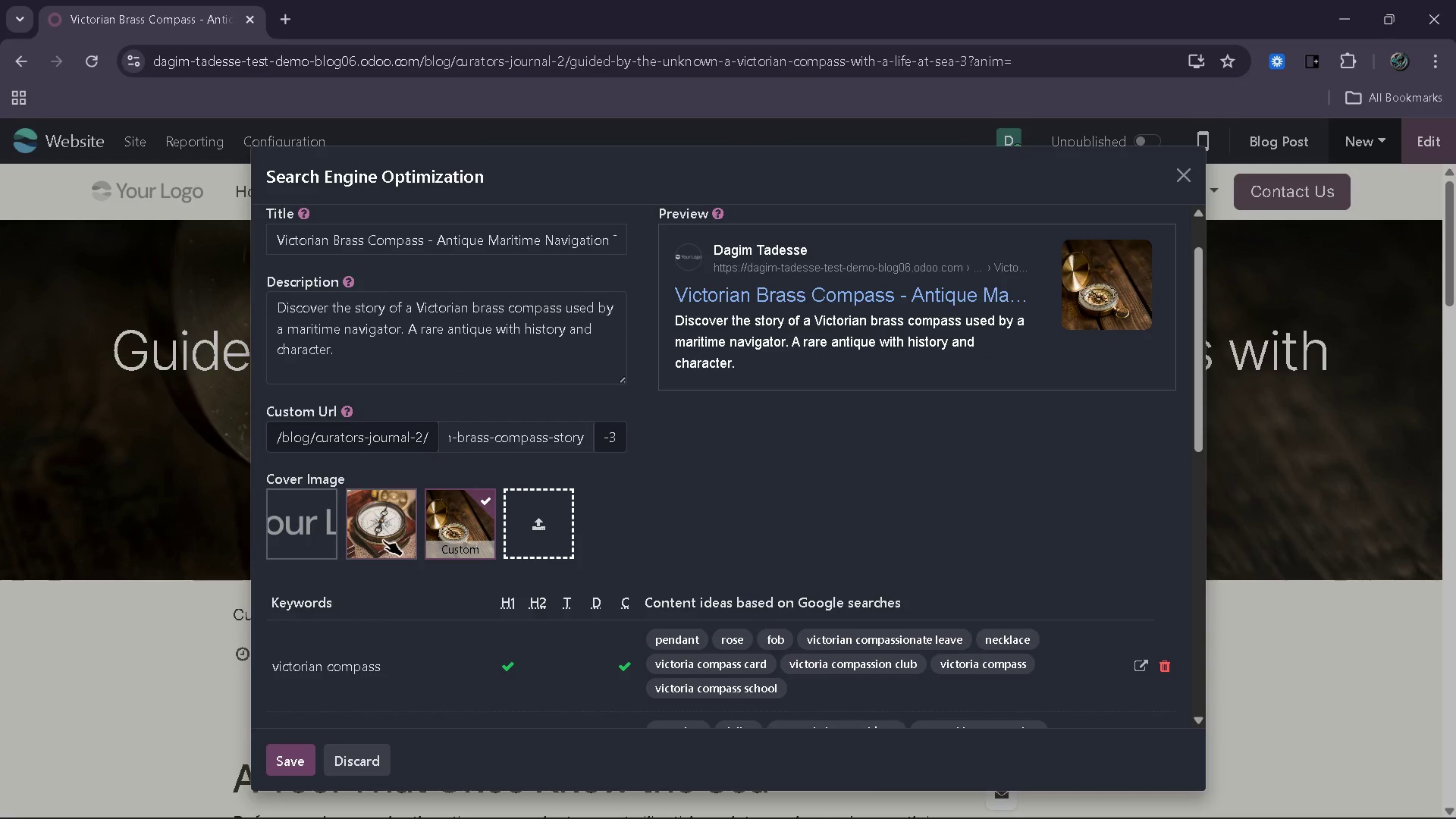 
left_click([383, 540])
 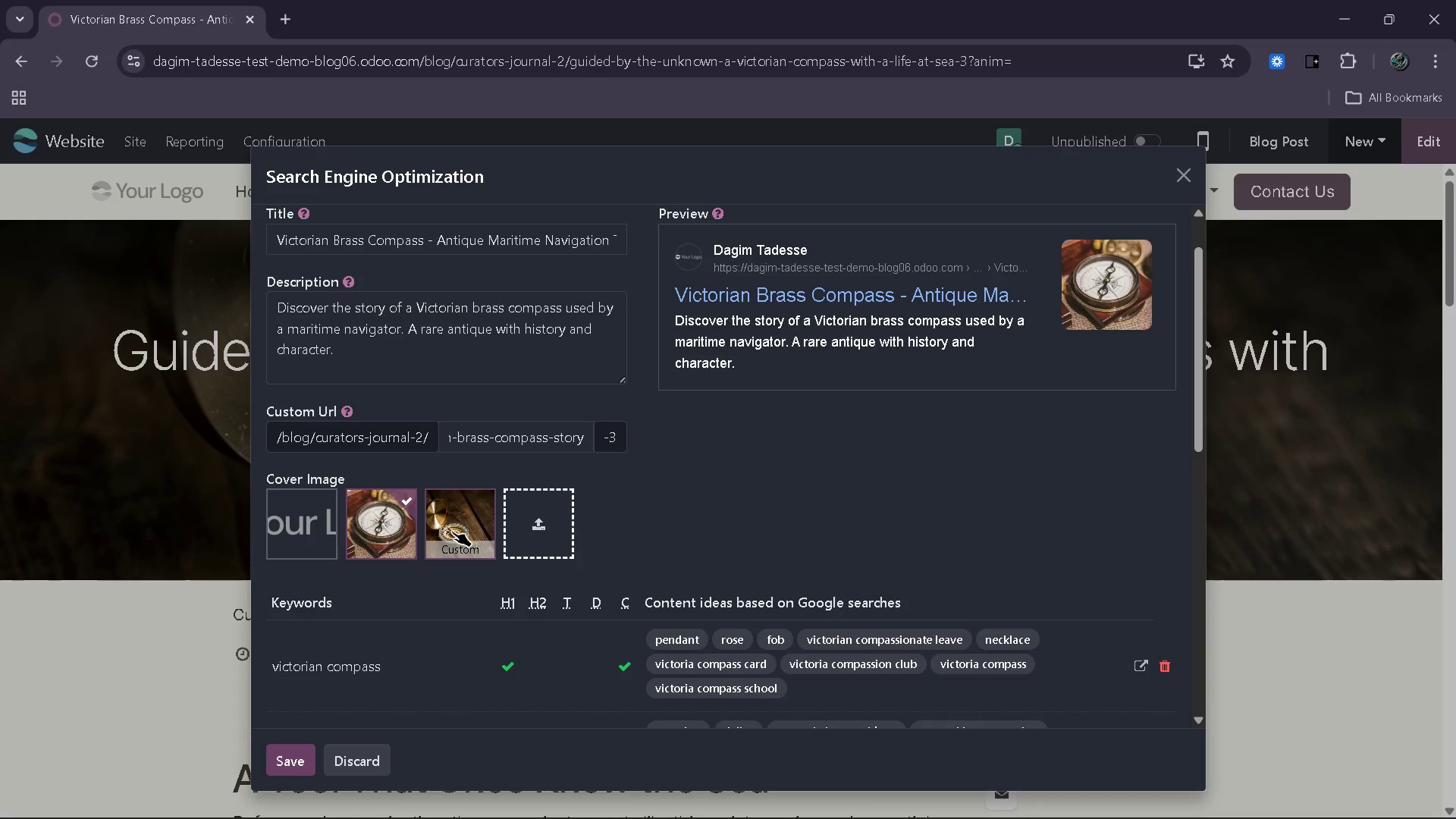 
mouse_move([739, 490])
 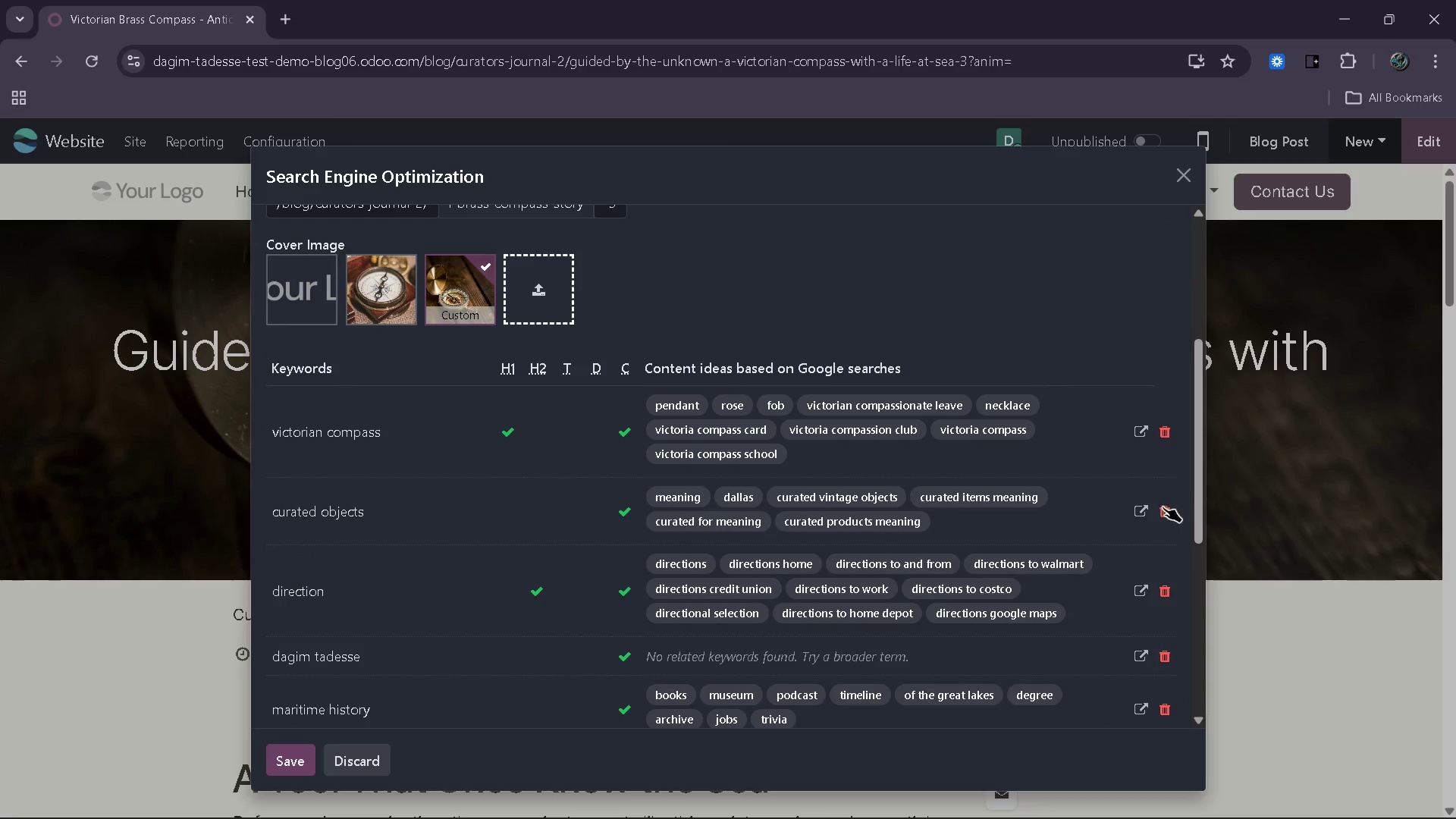 
left_click([1161, 507])
 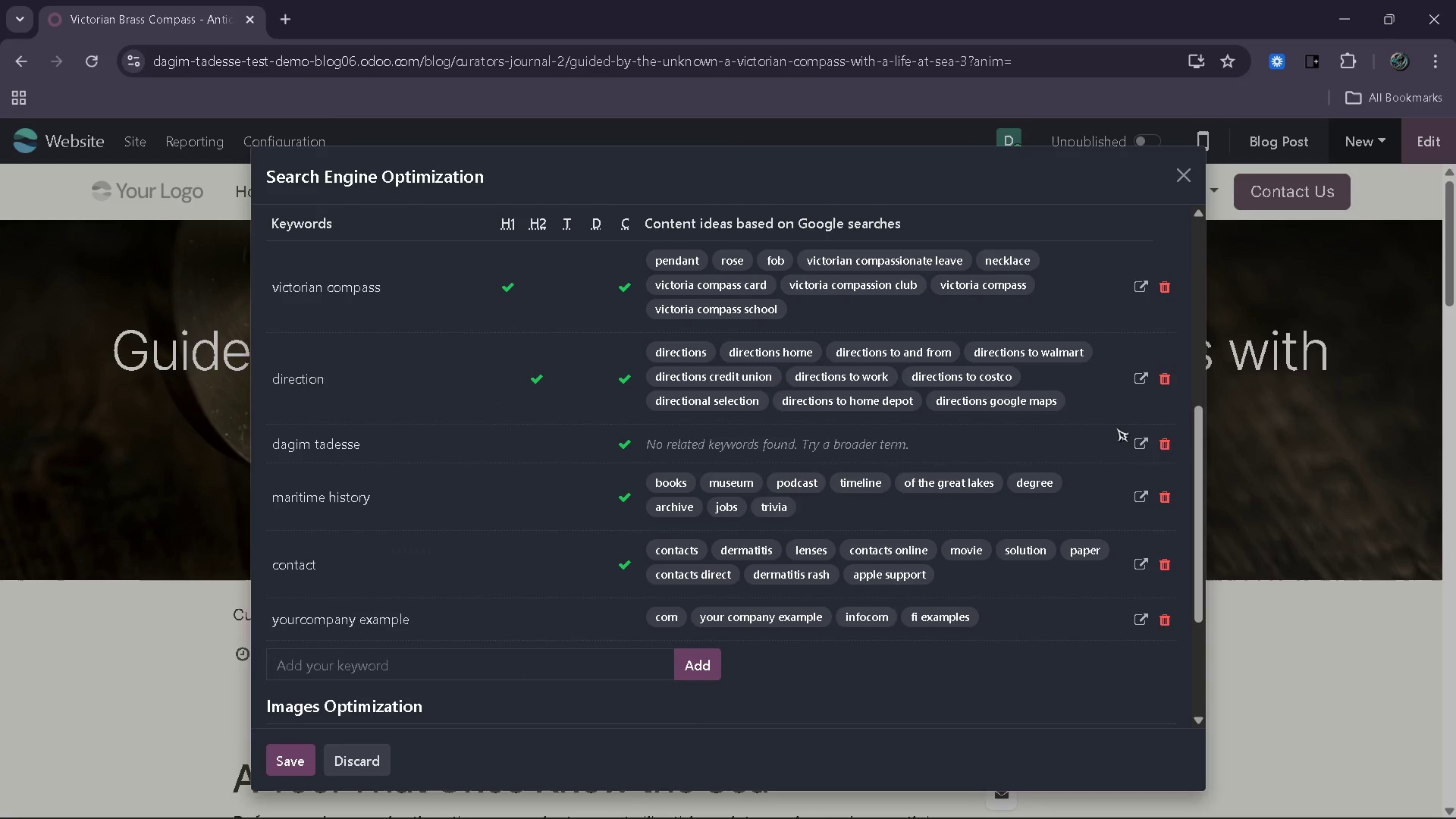 
left_click([1160, 449])
 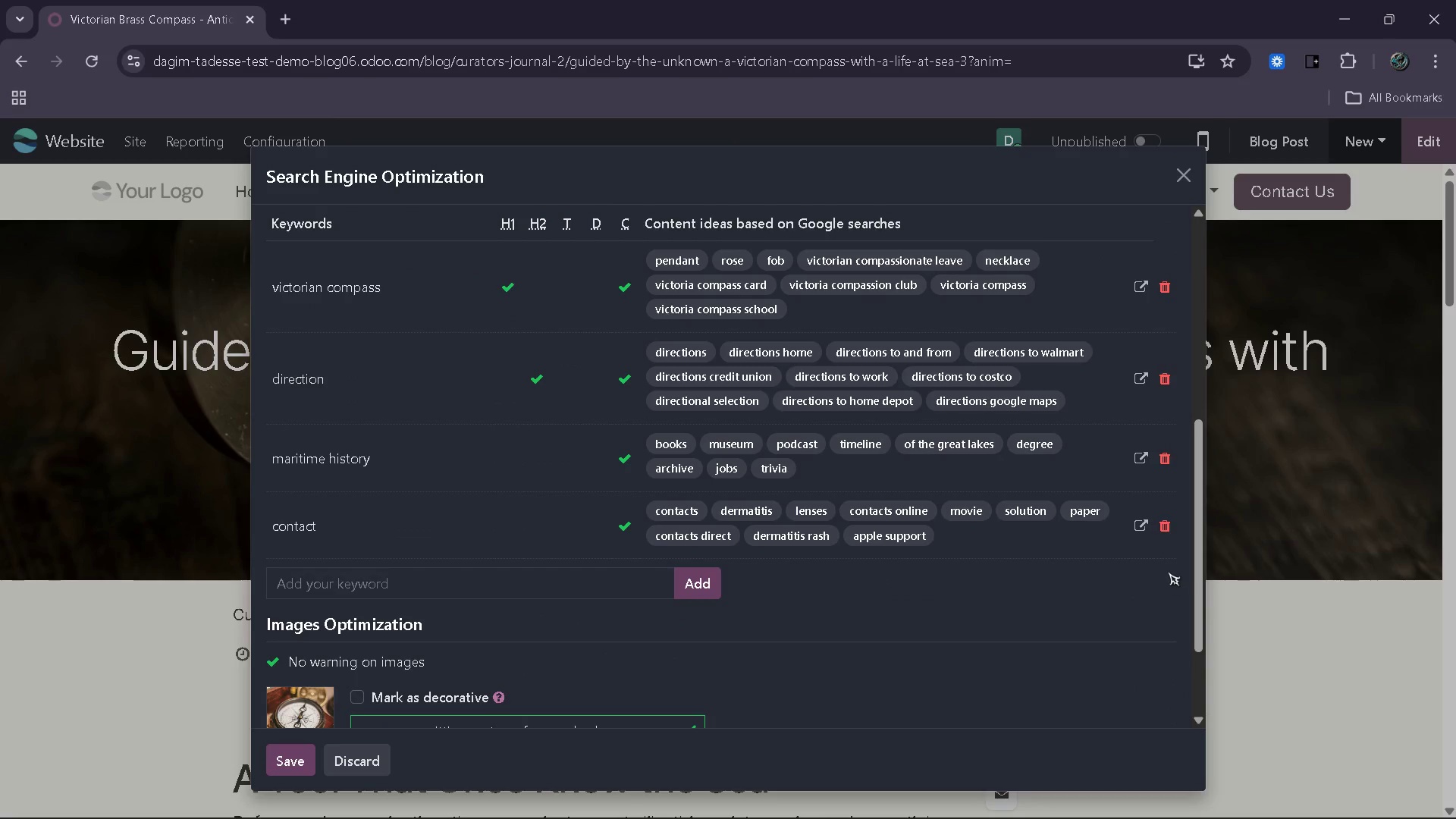 
left_click_drag(start_coordinate=[1168, 537], to_coordinate=[1168, 532])
 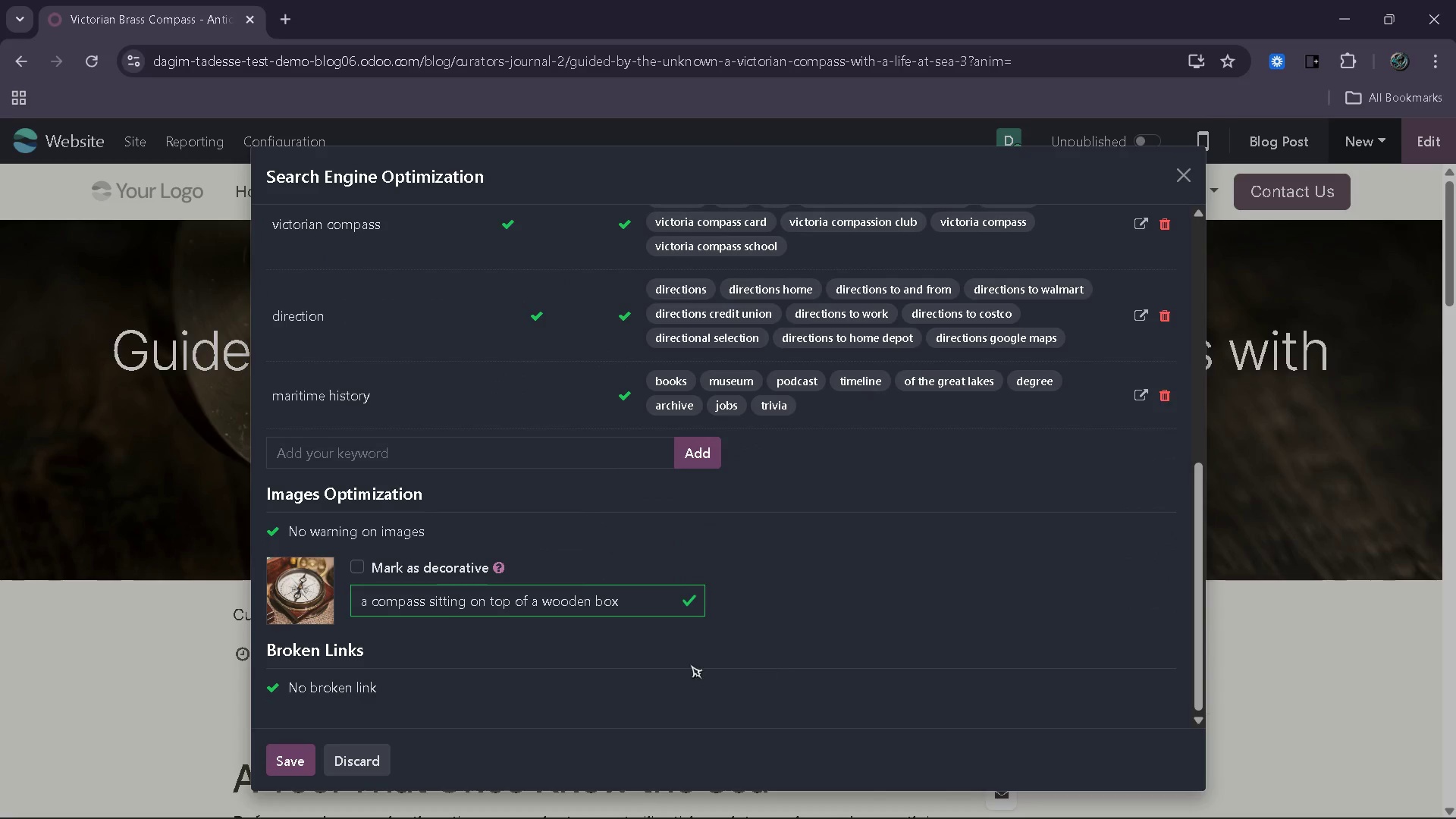 
left_click([293, 759])
 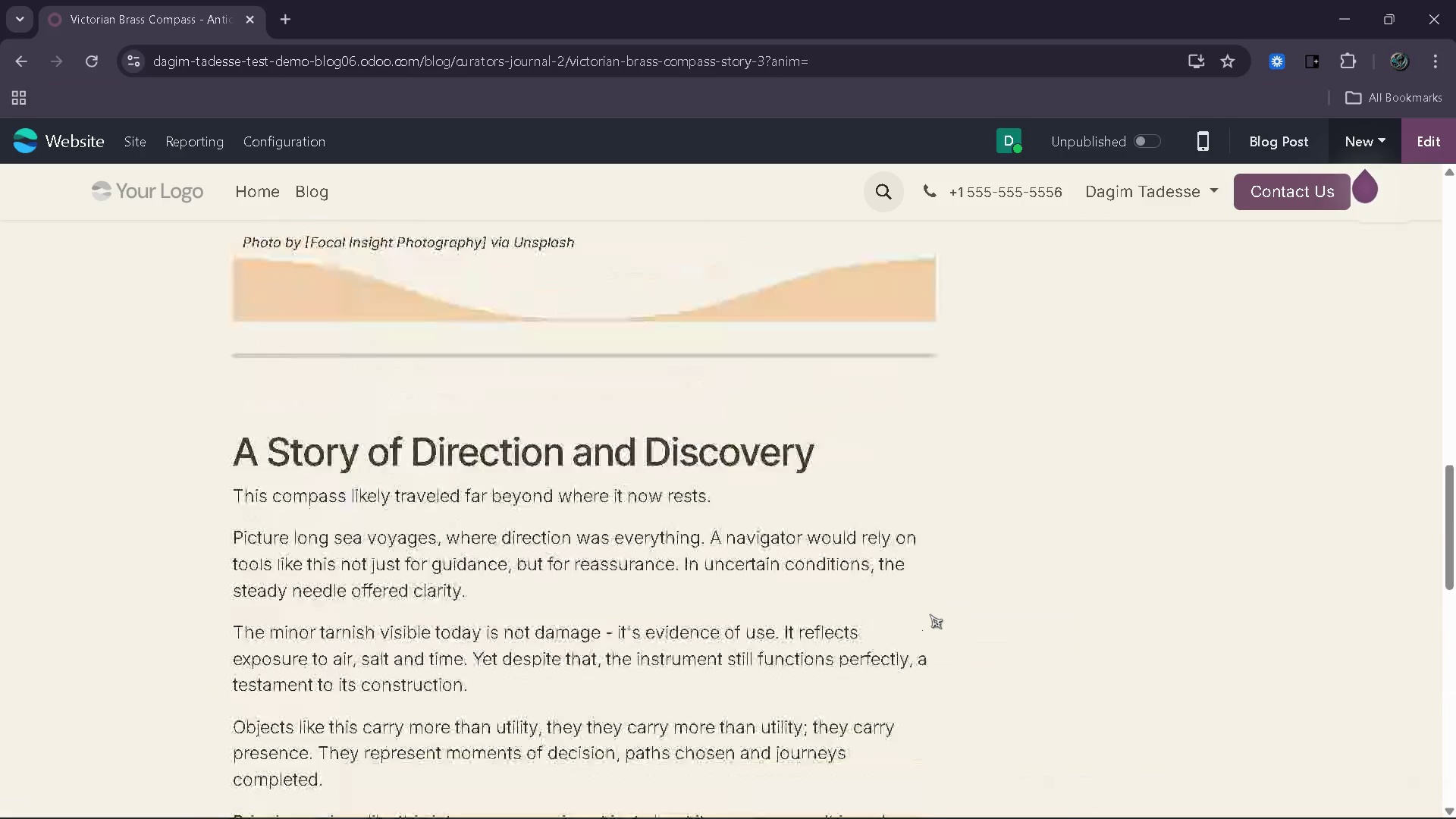 
wait(19.72)
 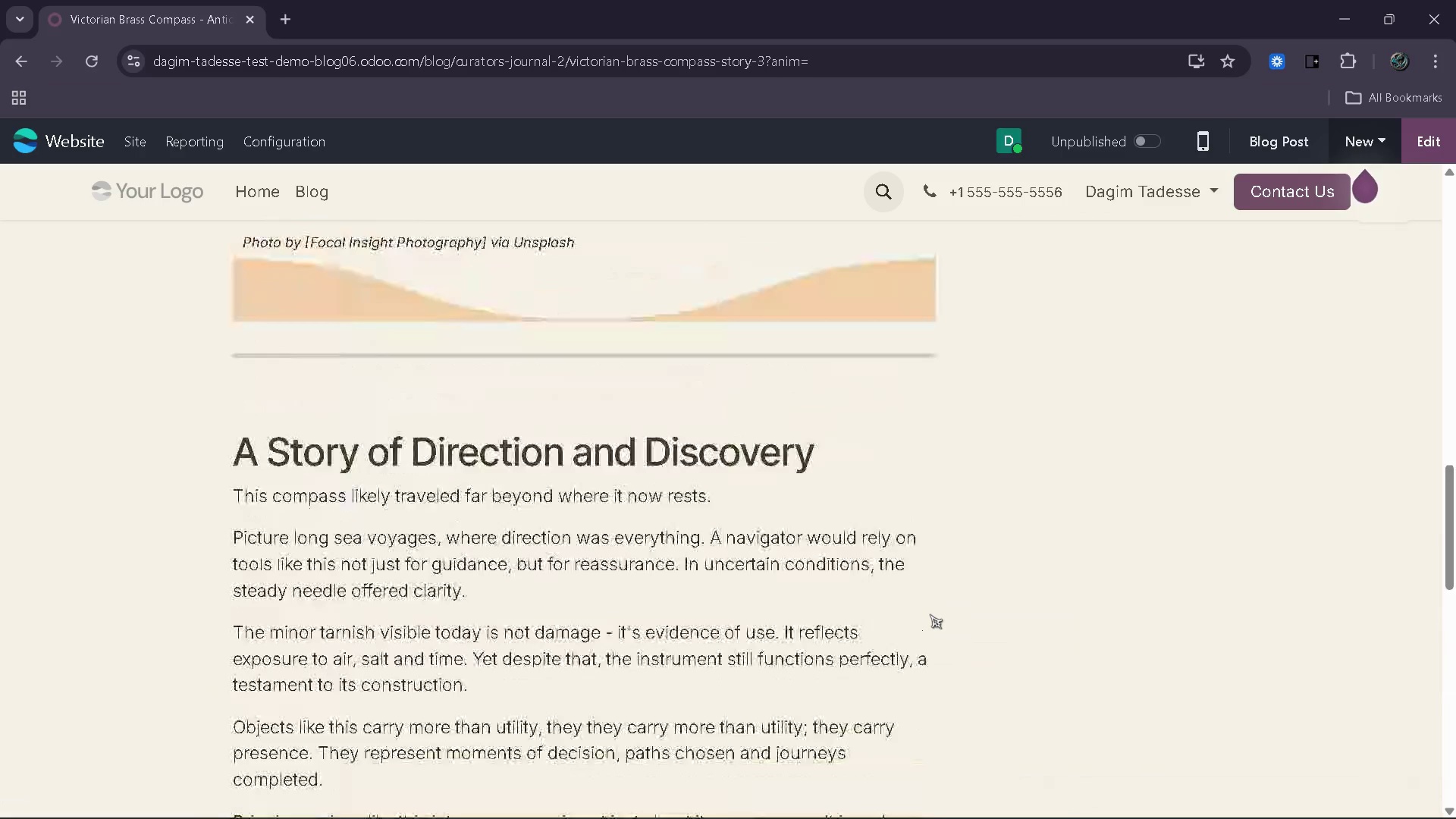 
left_click_drag(start_coordinate=[832, 150], to_coordinate=[711, 152])
 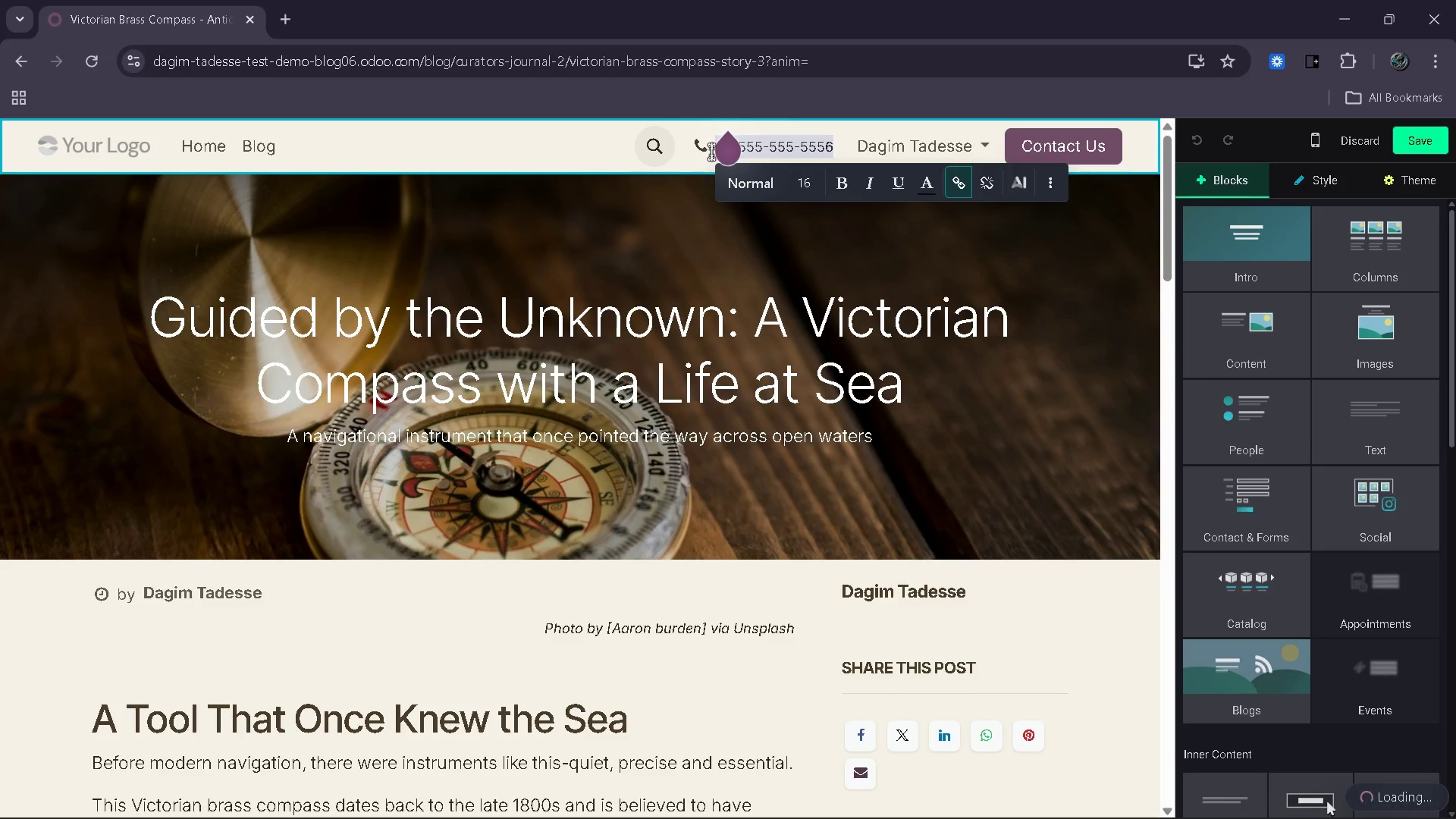 
key(Backspace)
 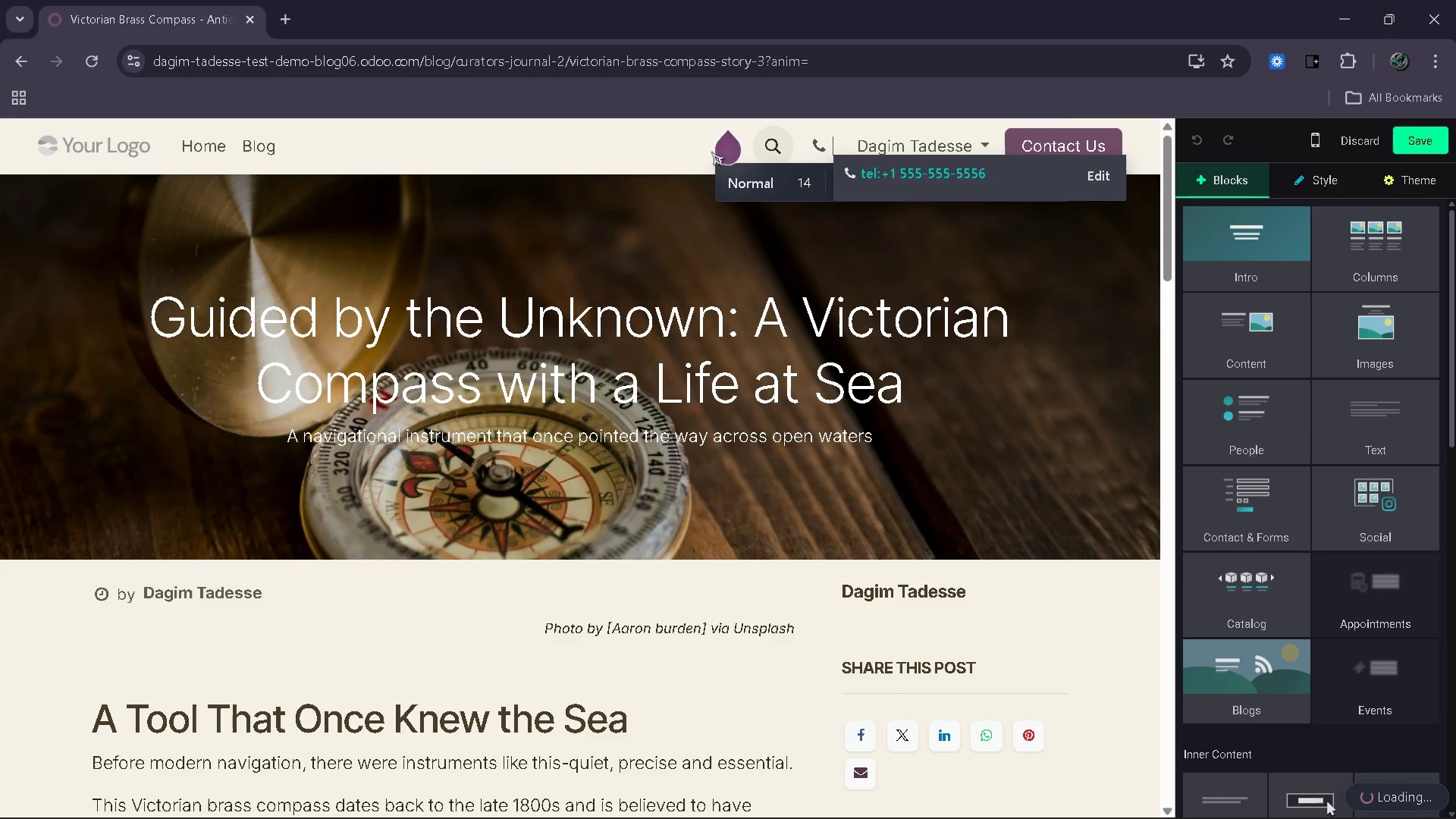 
left_click_drag(start_coordinate=[711, 152], to_coordinate=[813, 144])
 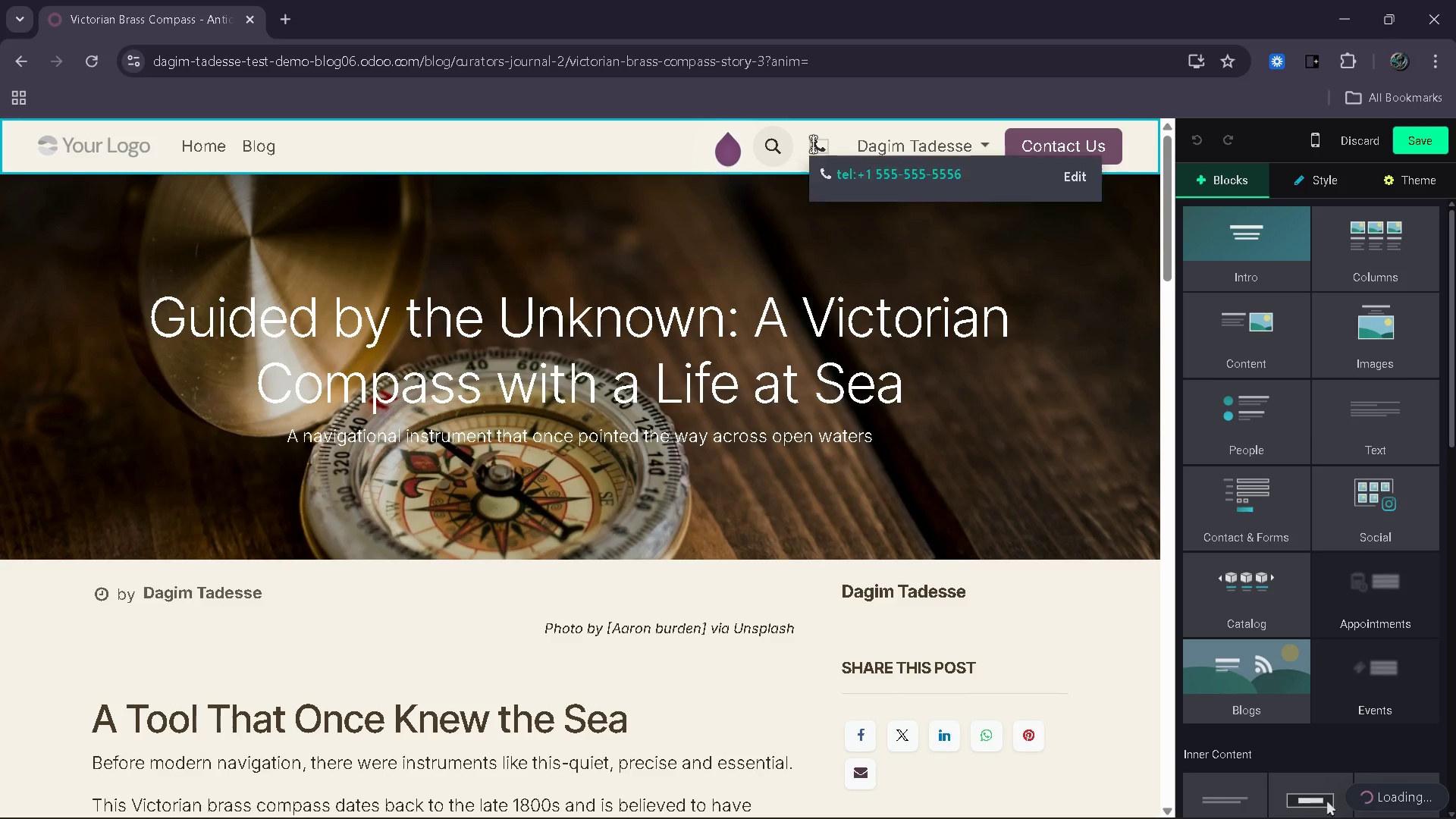 
left_click([813, 144])
 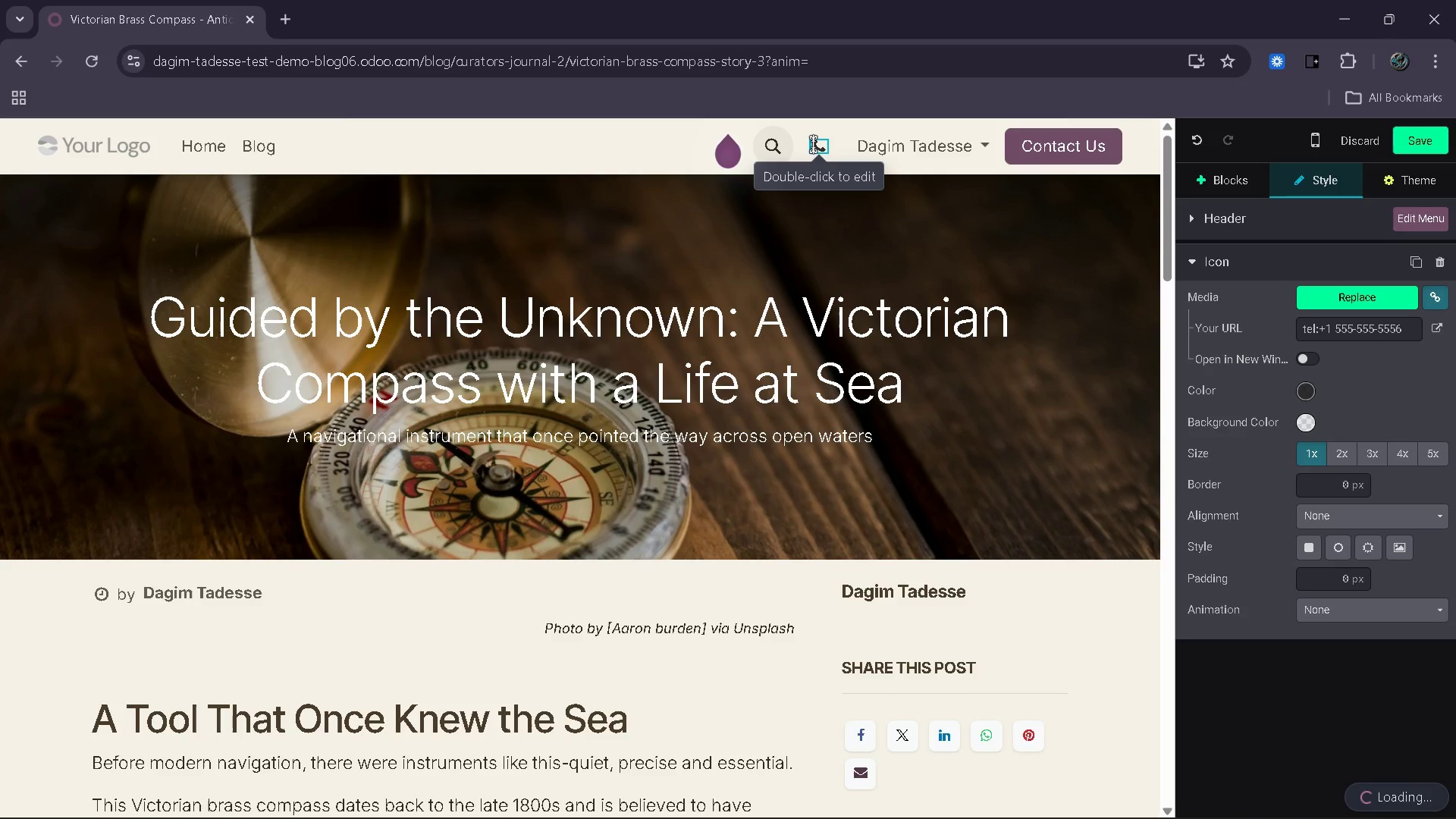 
key(Backspace)
 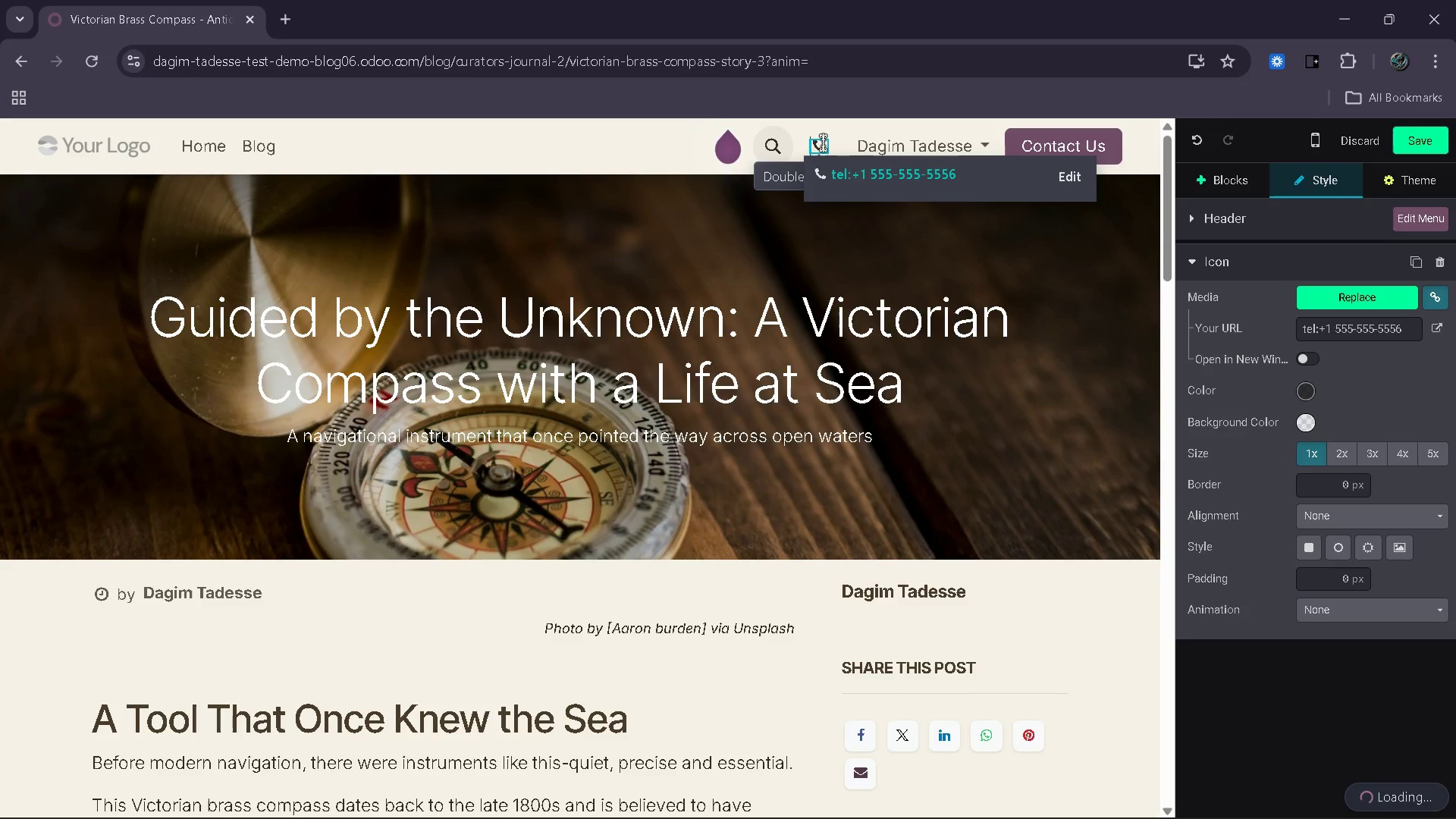 
key(Delete)
 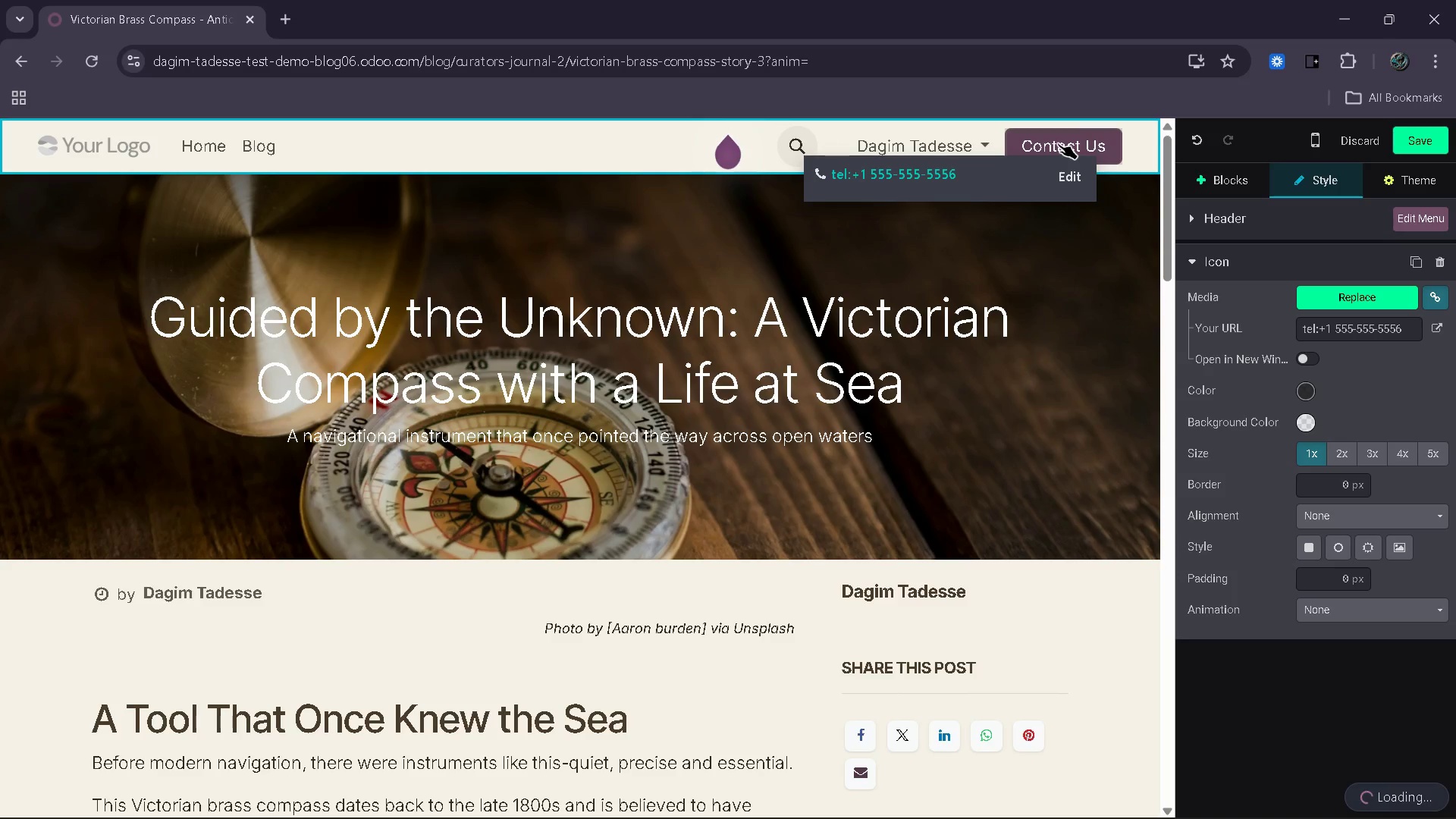 
left_click([1412, 185])
 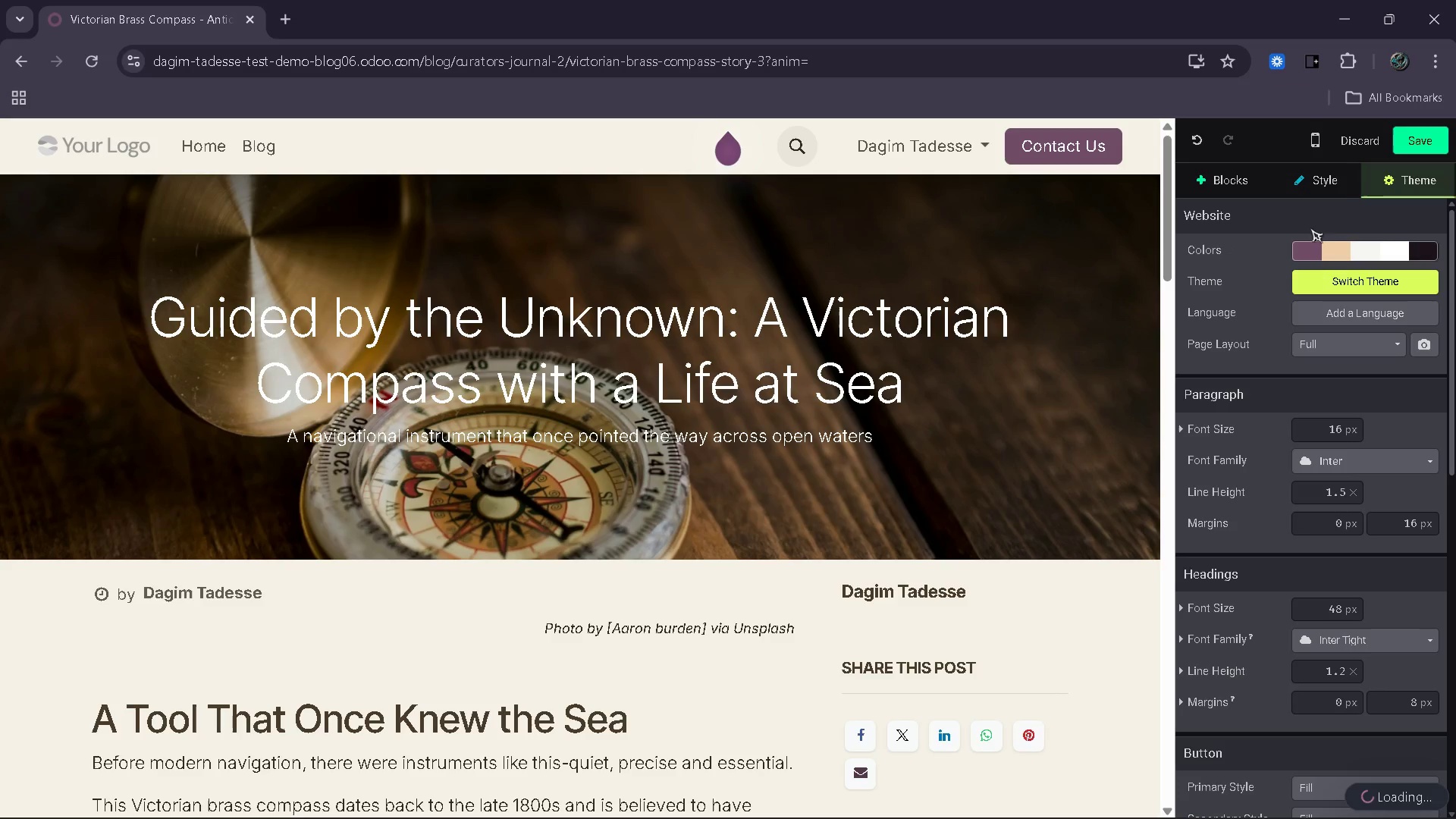 
left_click([1216, 247])
 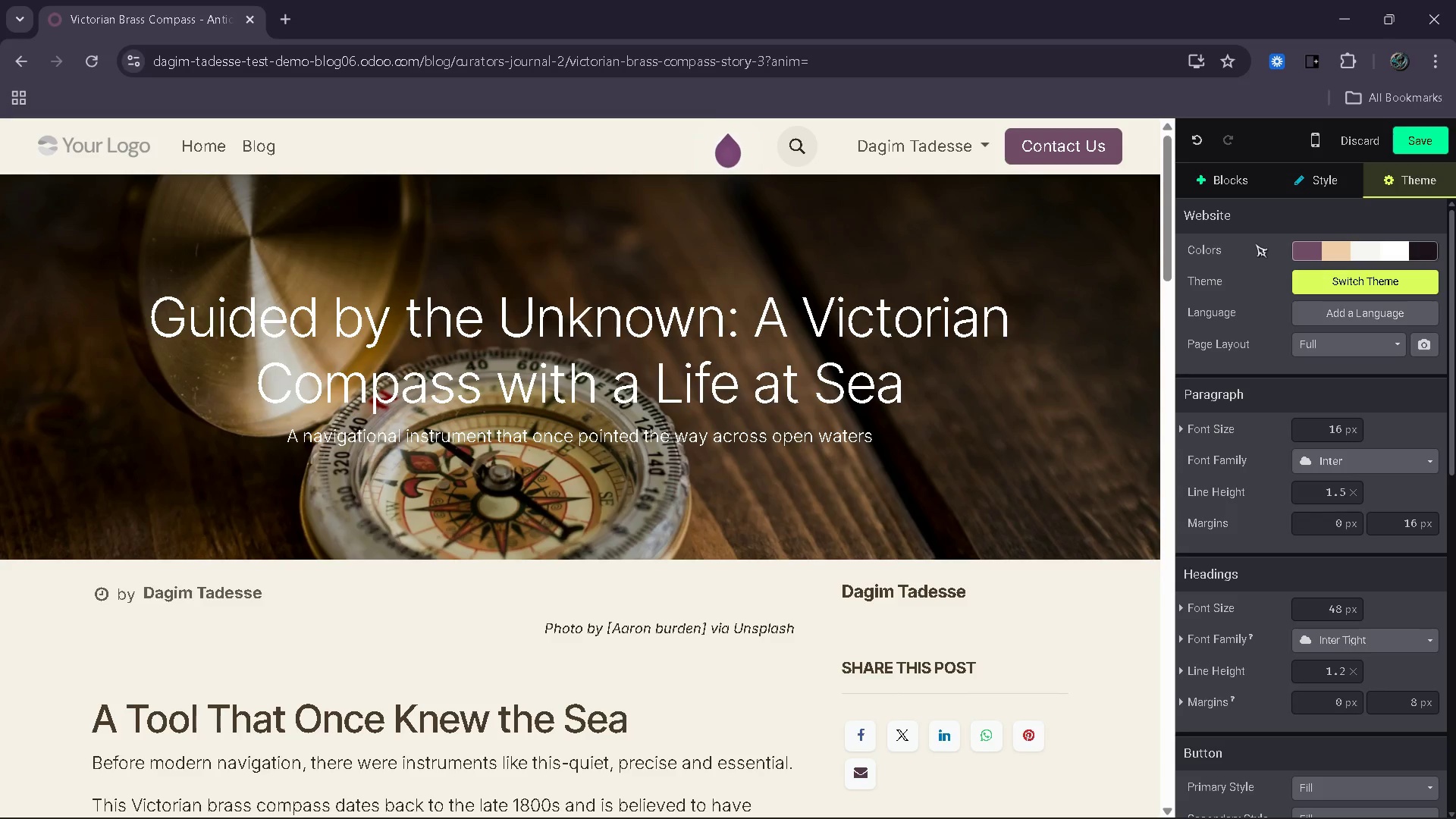 
wait(8.52)
 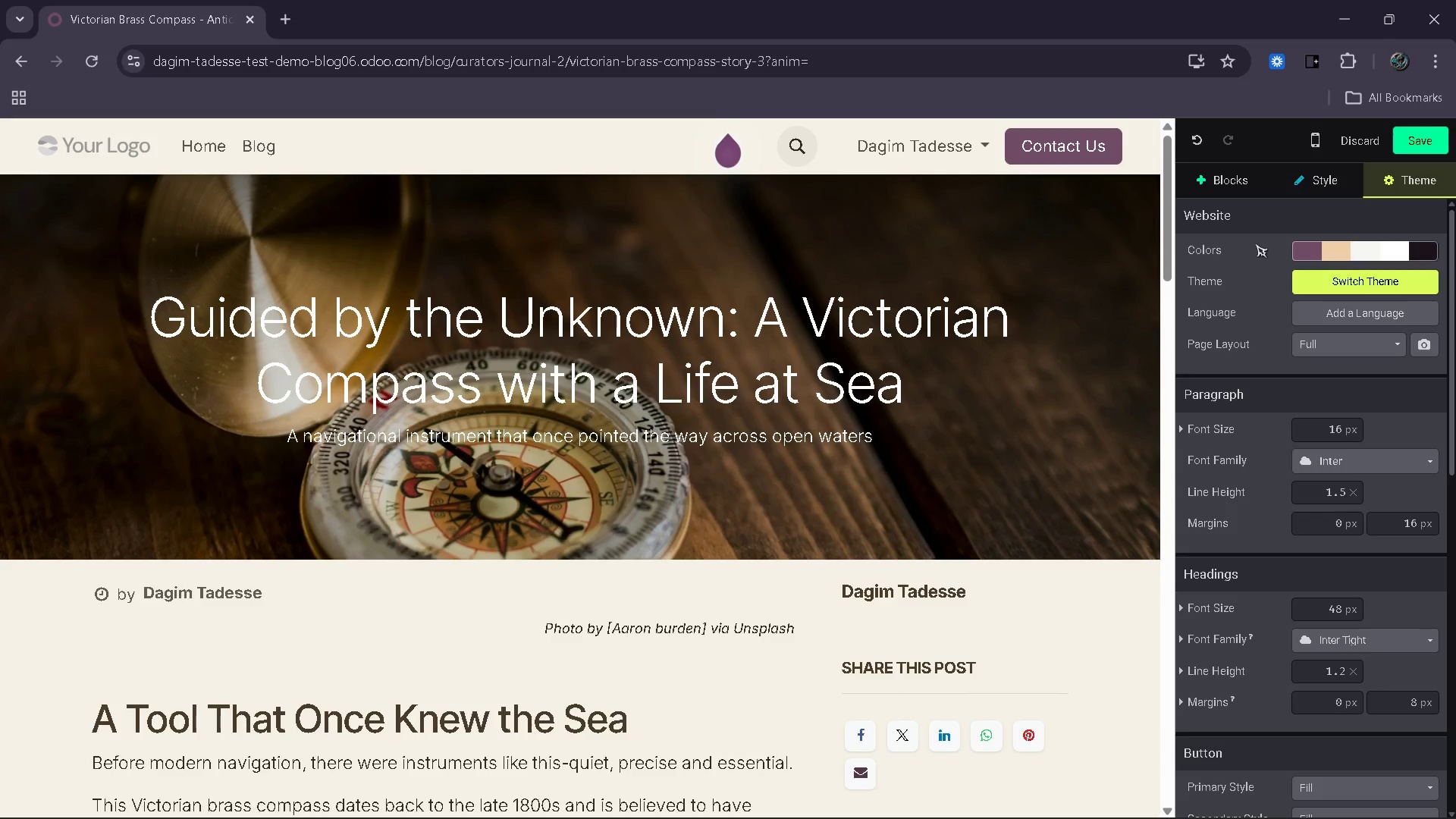 
left_click([1185, 418])
 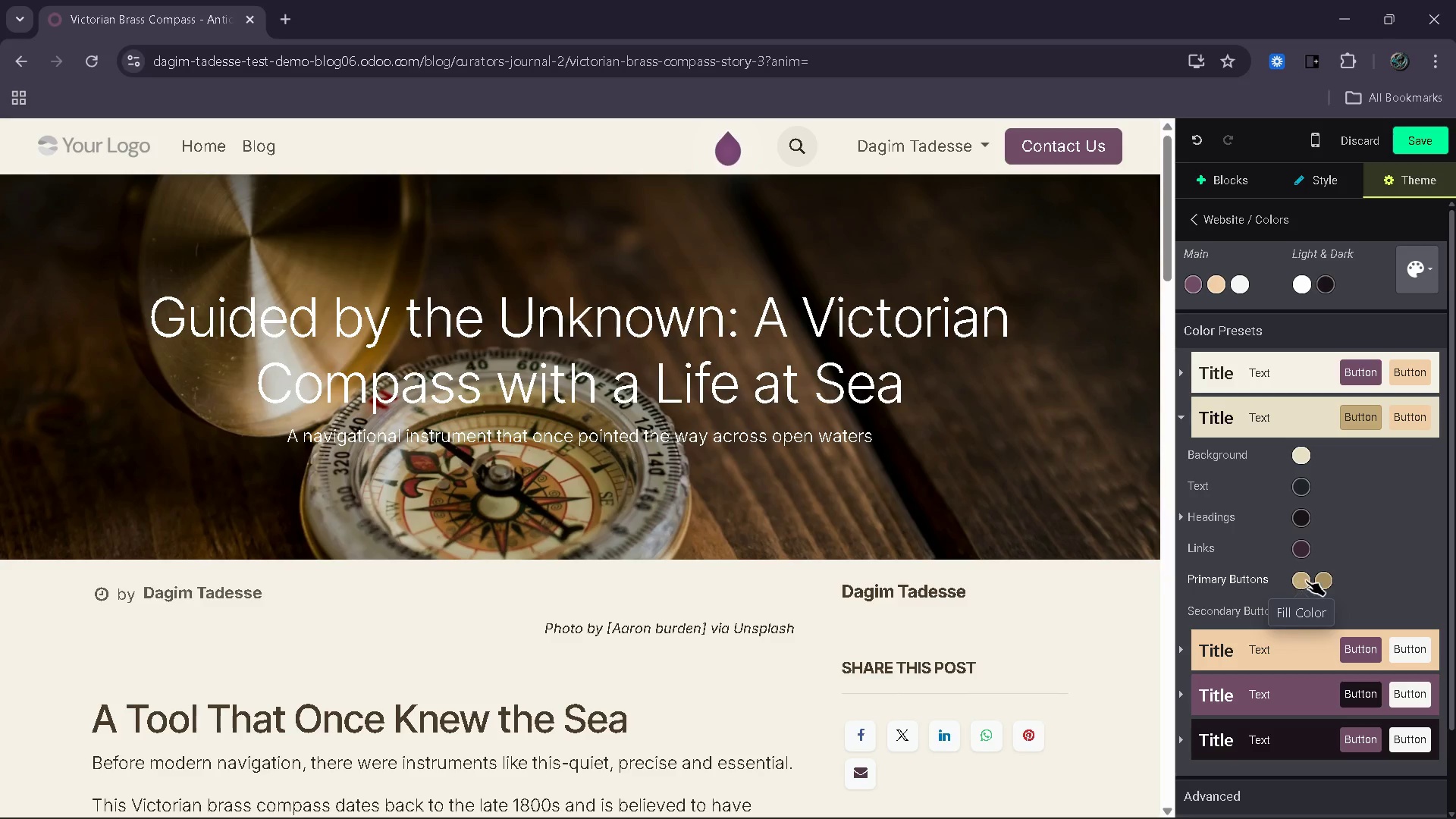 
left_click([1301, 579])
 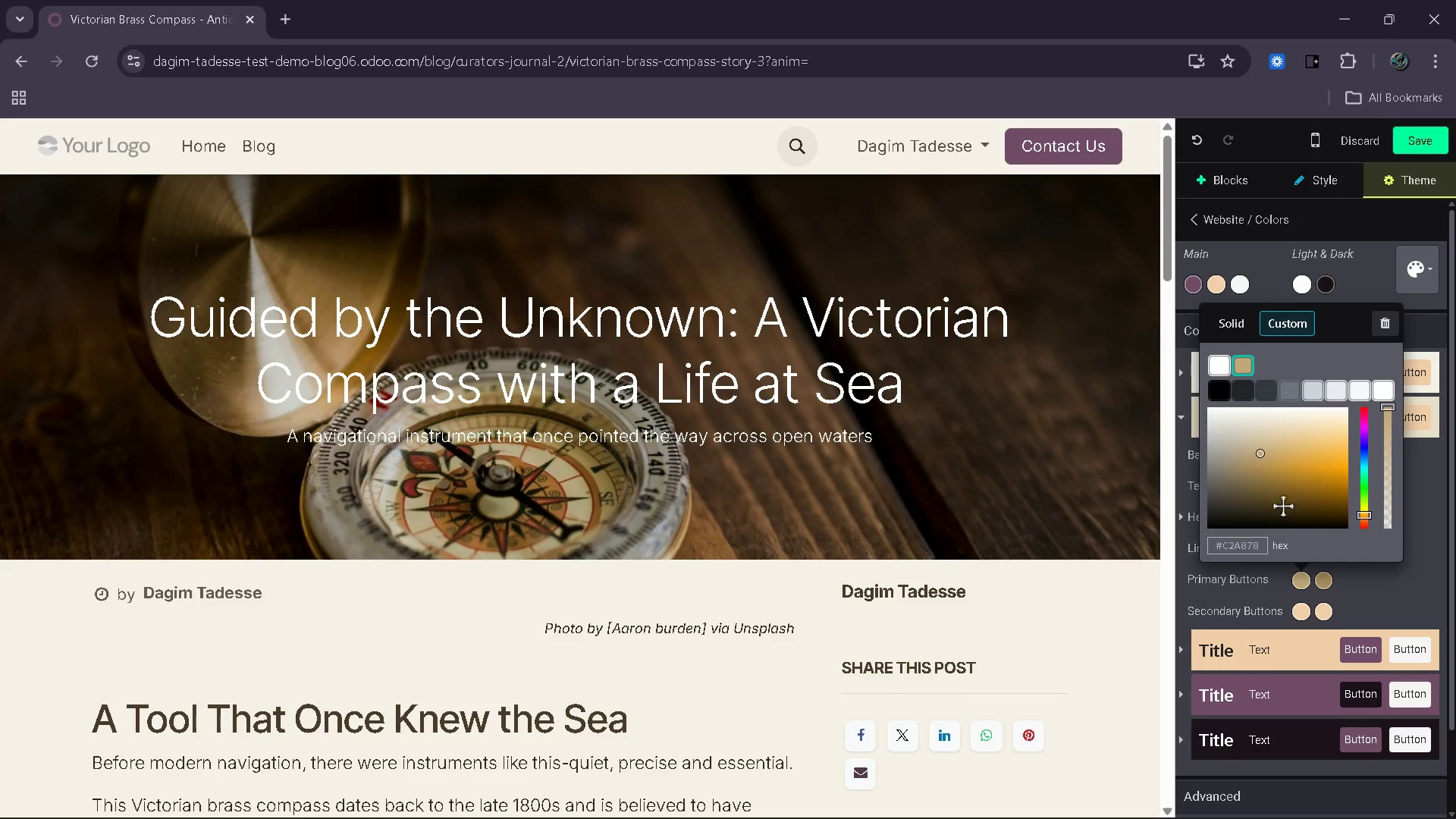 
left_click_drag(start_coordinate=[1262, 547], to_coordinate=[1177, 544])
 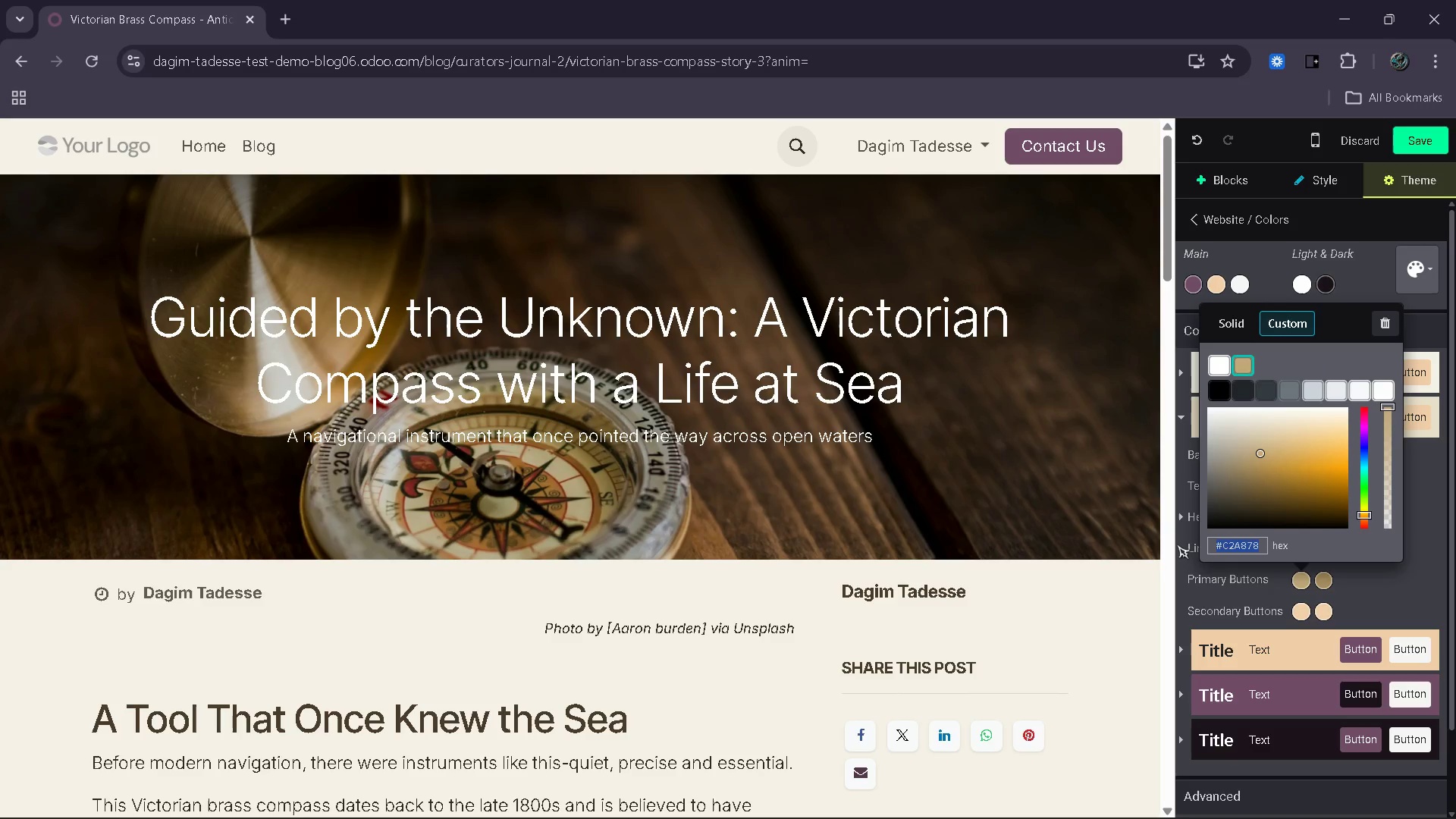 
key(Control+C)
 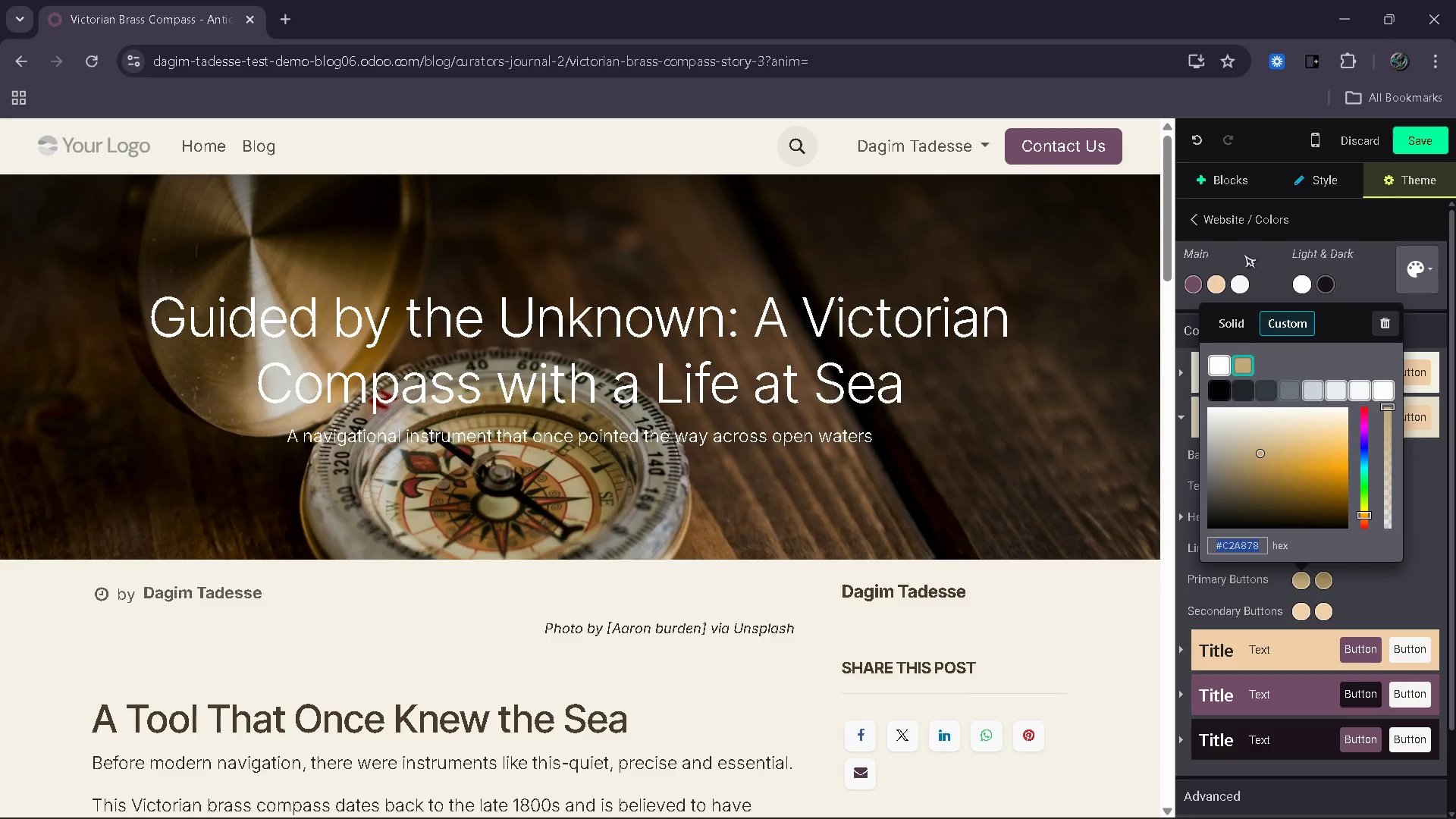 
left_click([1253, 247])
 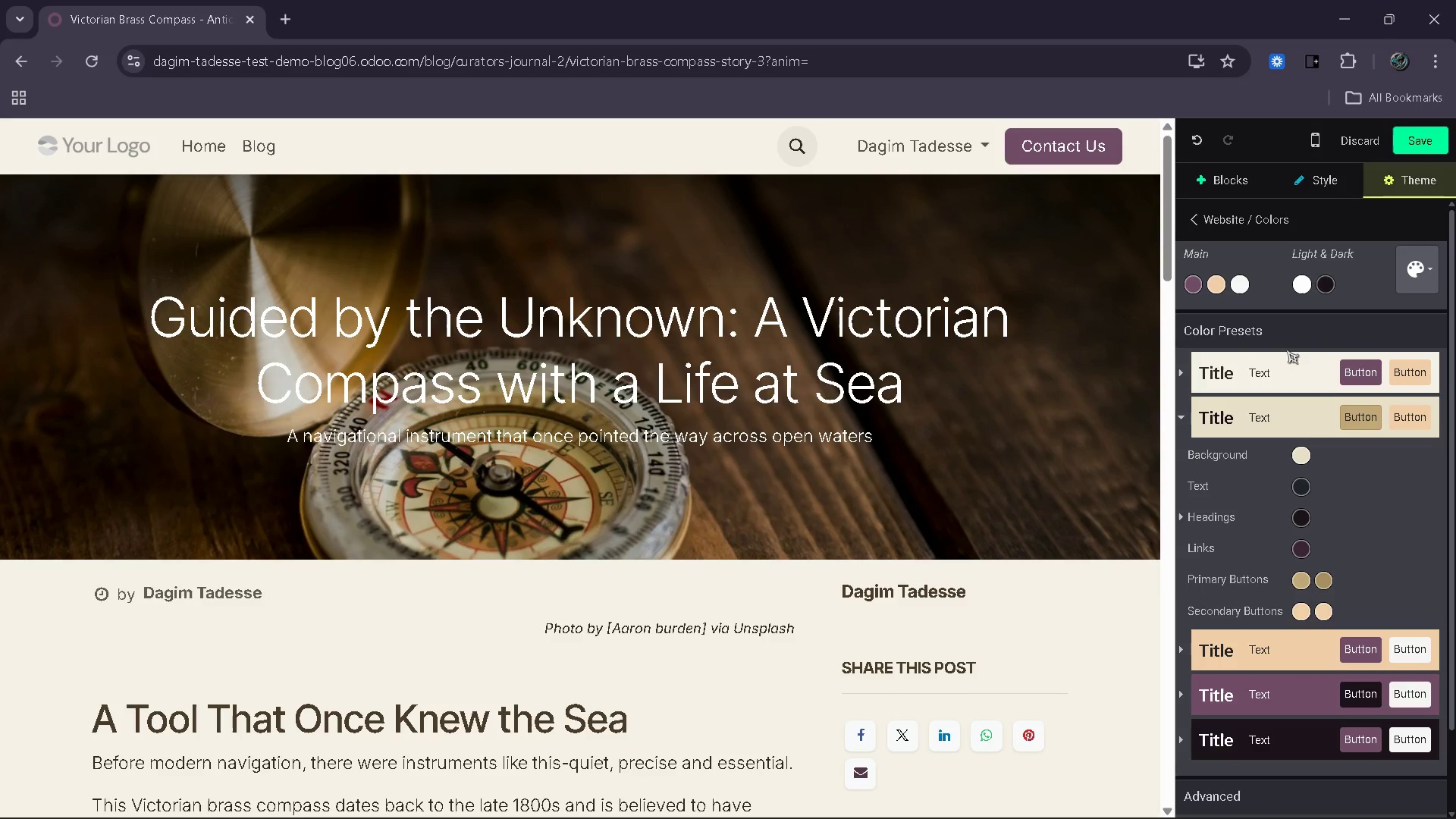 
left_click([1326, 379])
 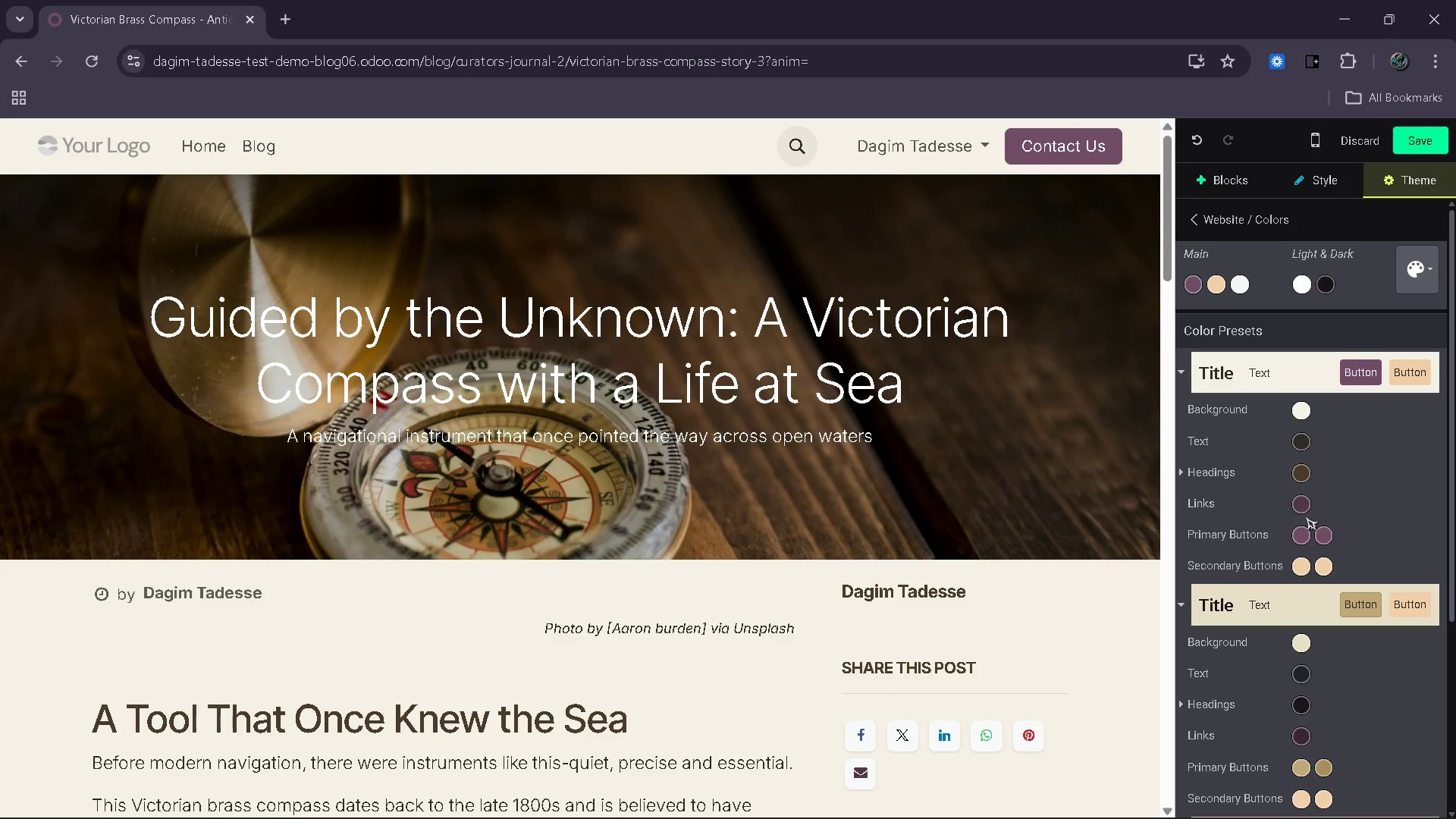 
left_click([1297, 533])
 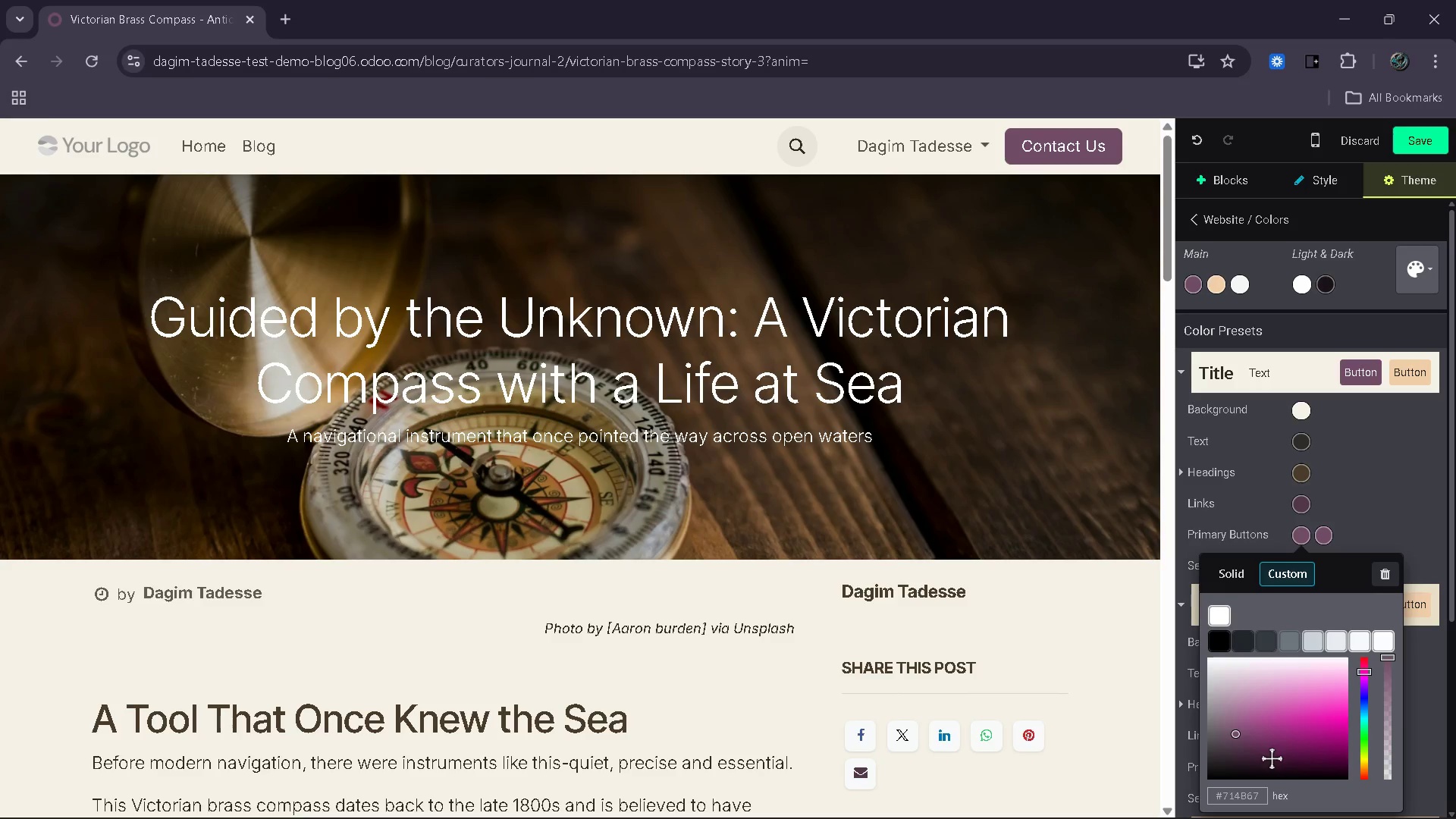 
left_click_drag(start_coordinate=[1265, 798], to_coordinate=[1178, 794])
 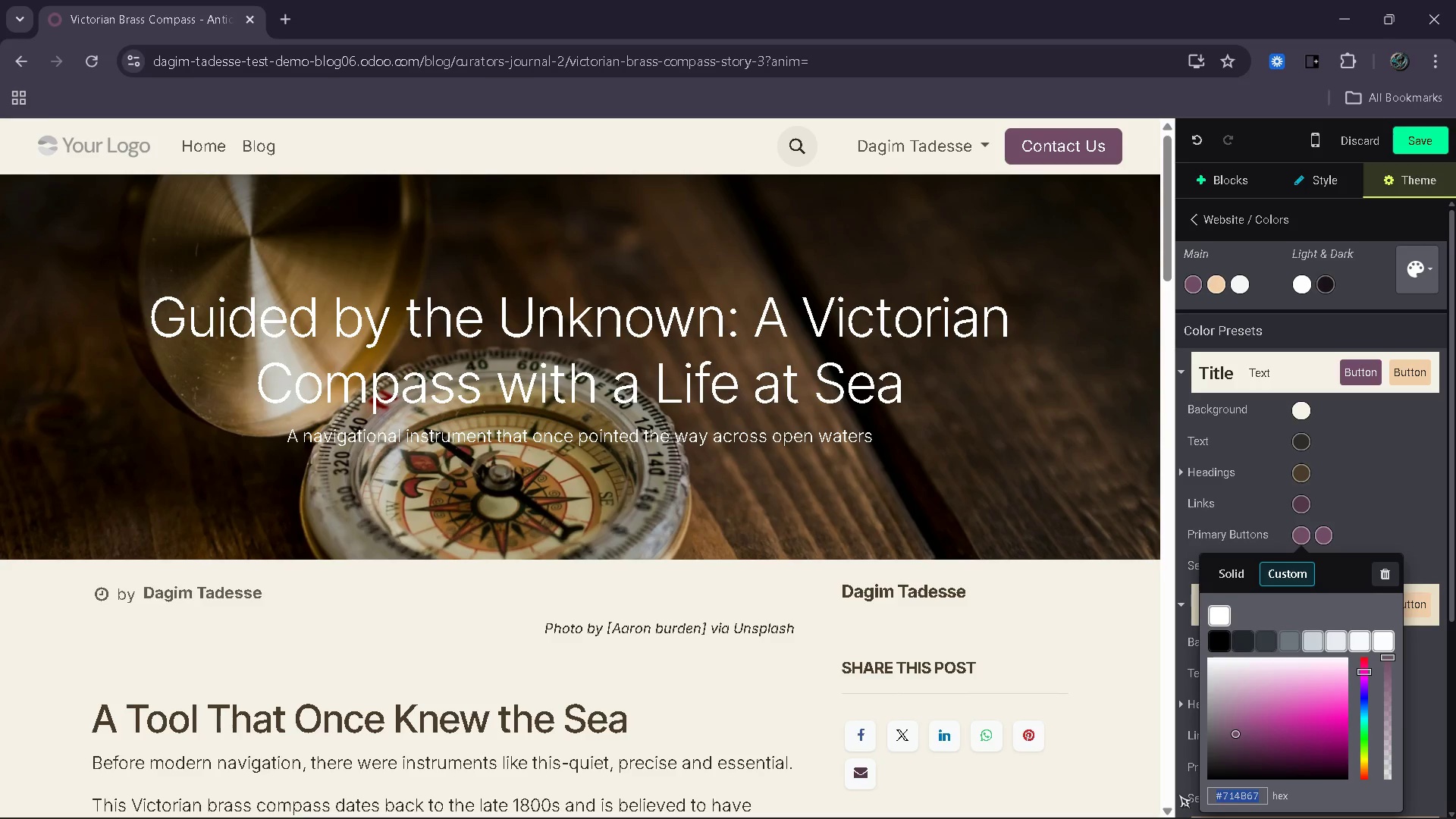 
key(Control+V)
 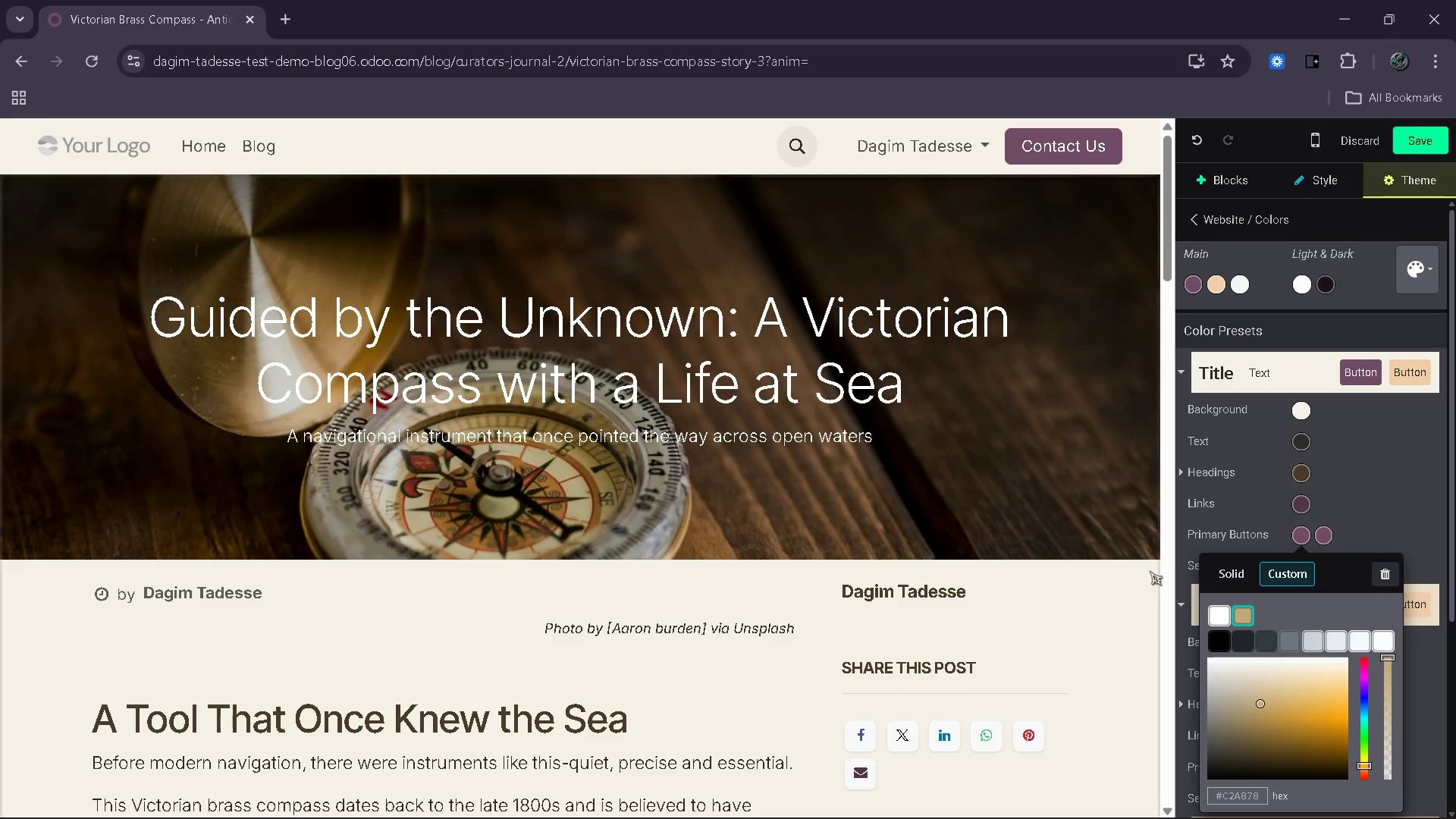 
left_click([1150, 570])
 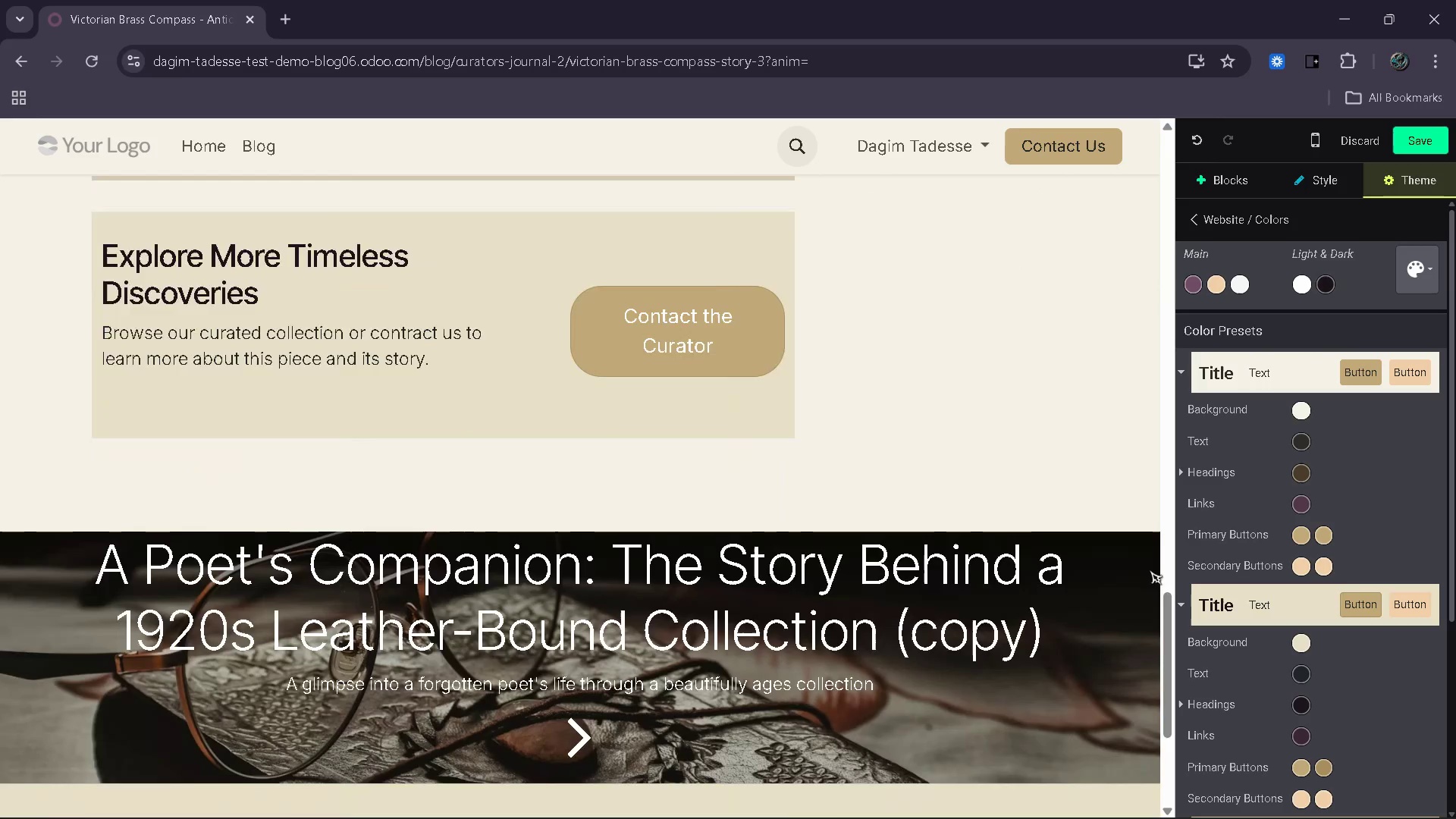 
wait(7.92)
 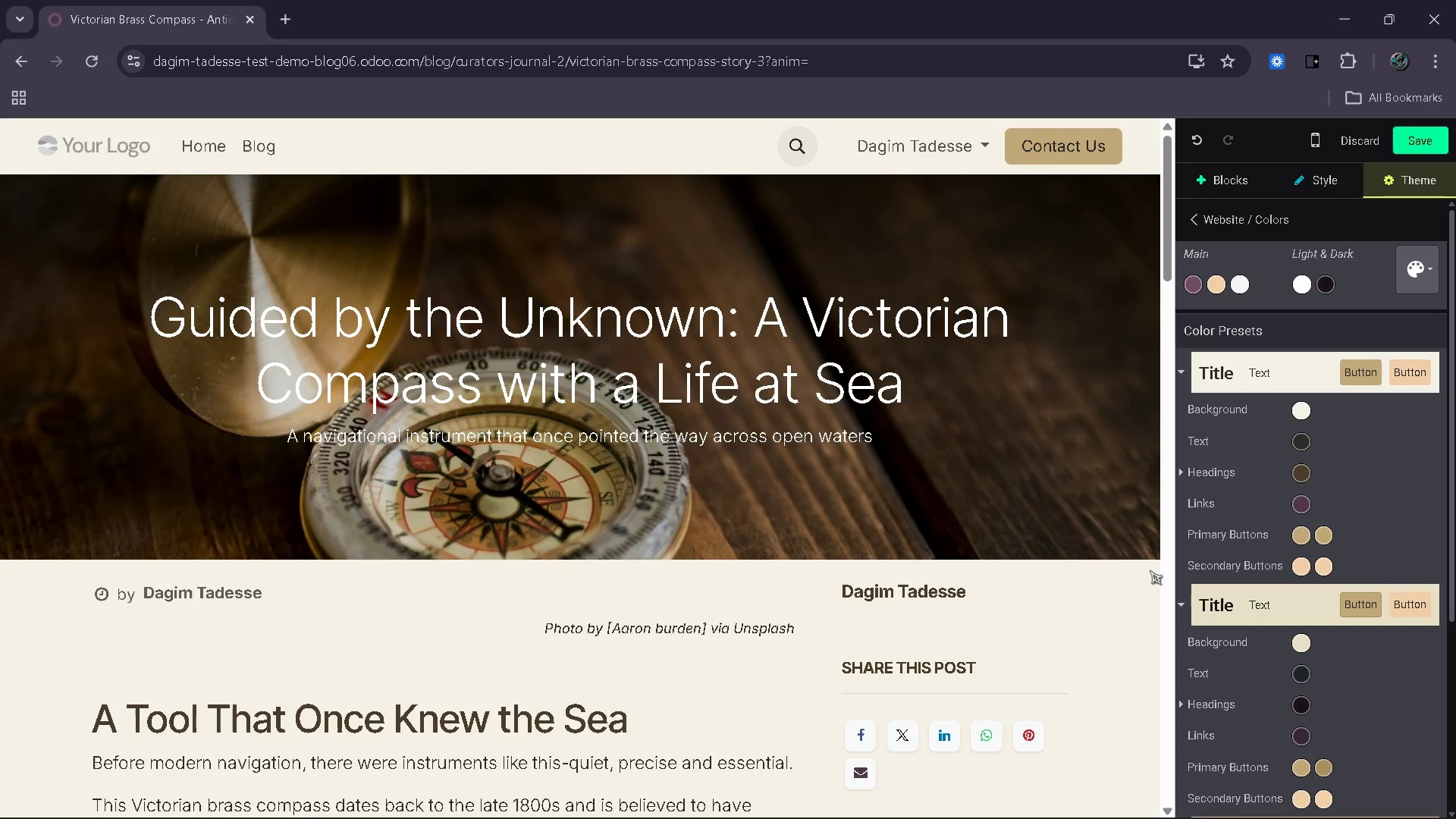 
left_click([1426, 148])
 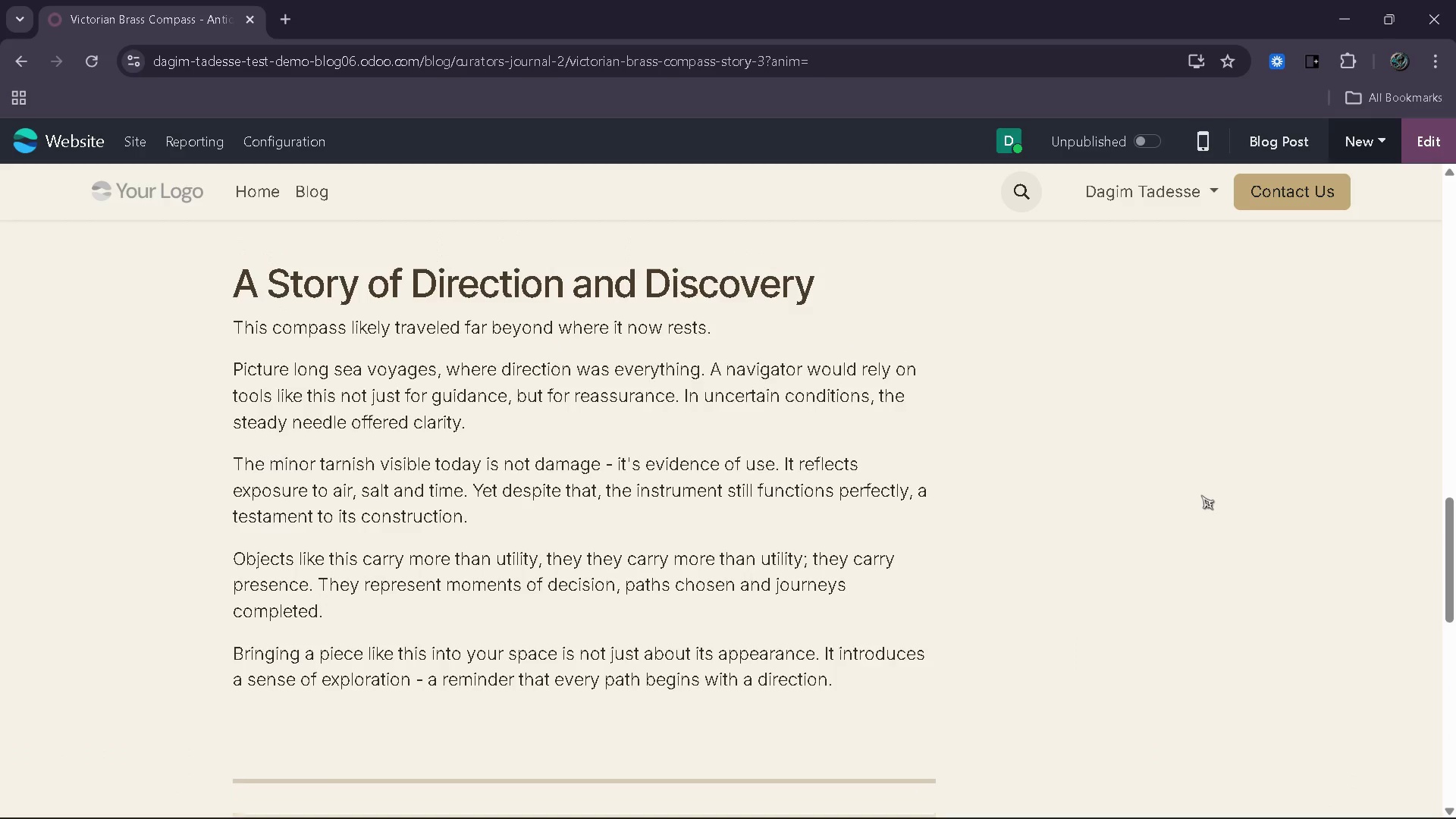 
wait(7.53)
 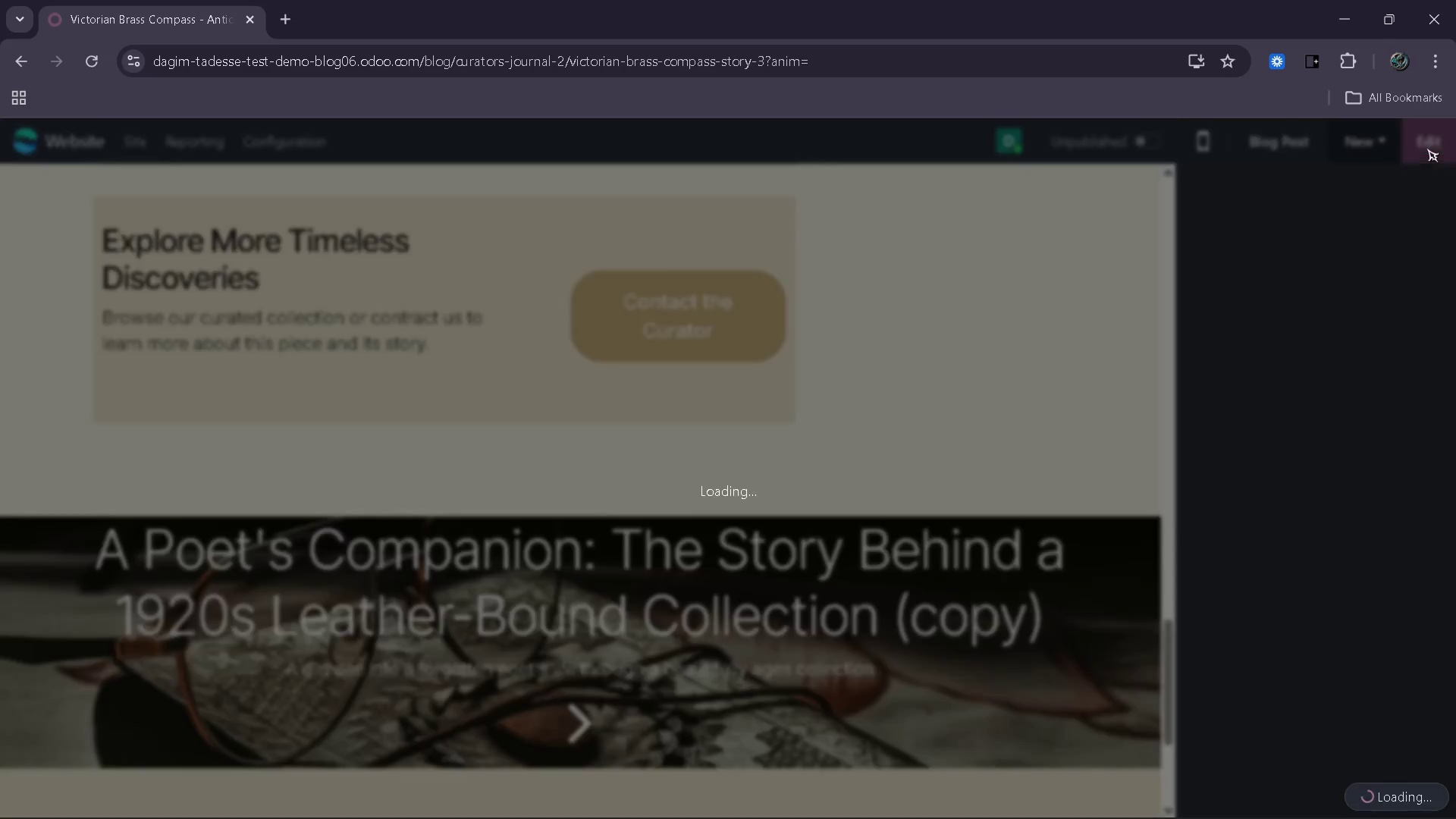 
left_click([1143, 141])
 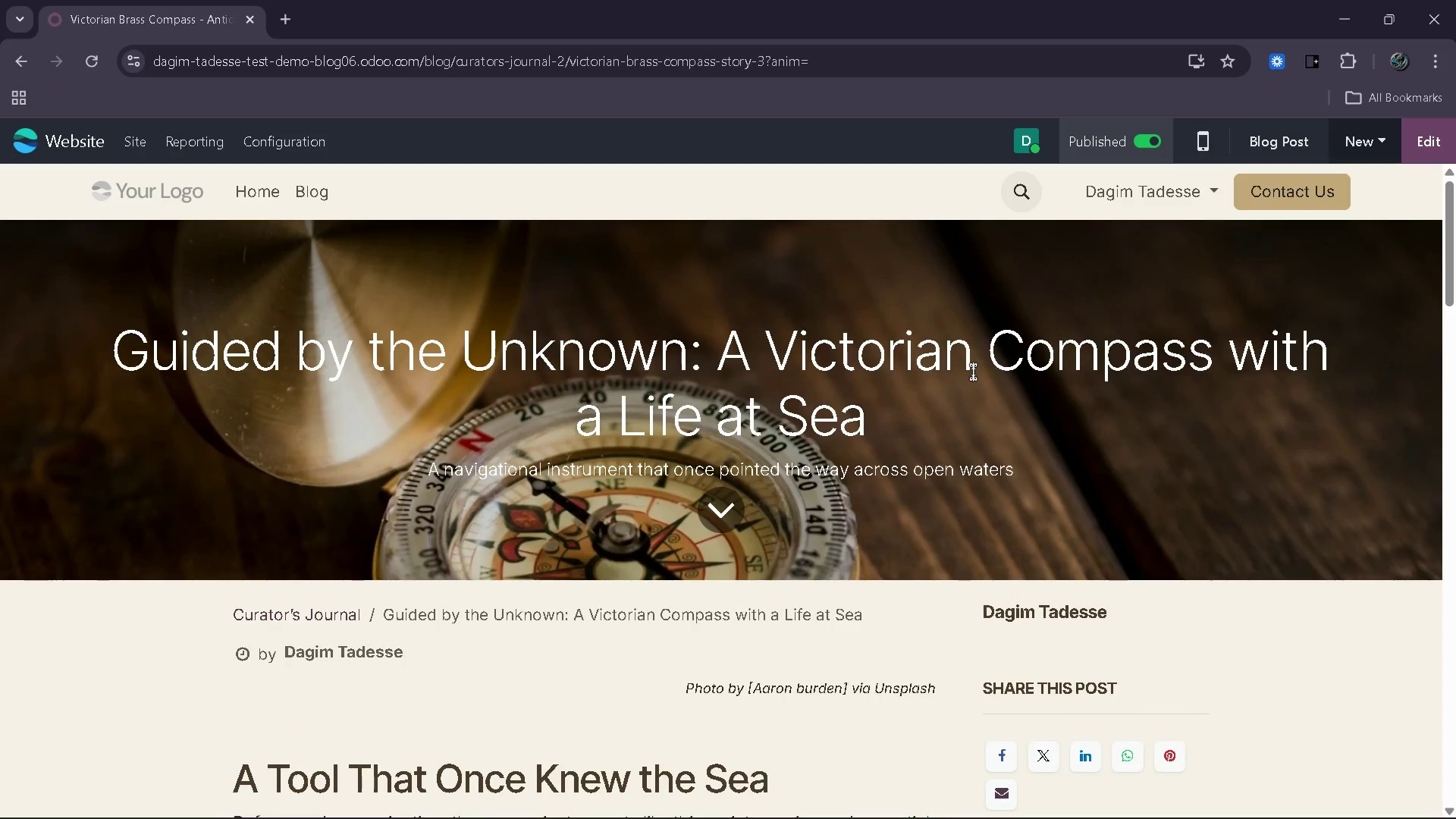 
wait(19.14)
 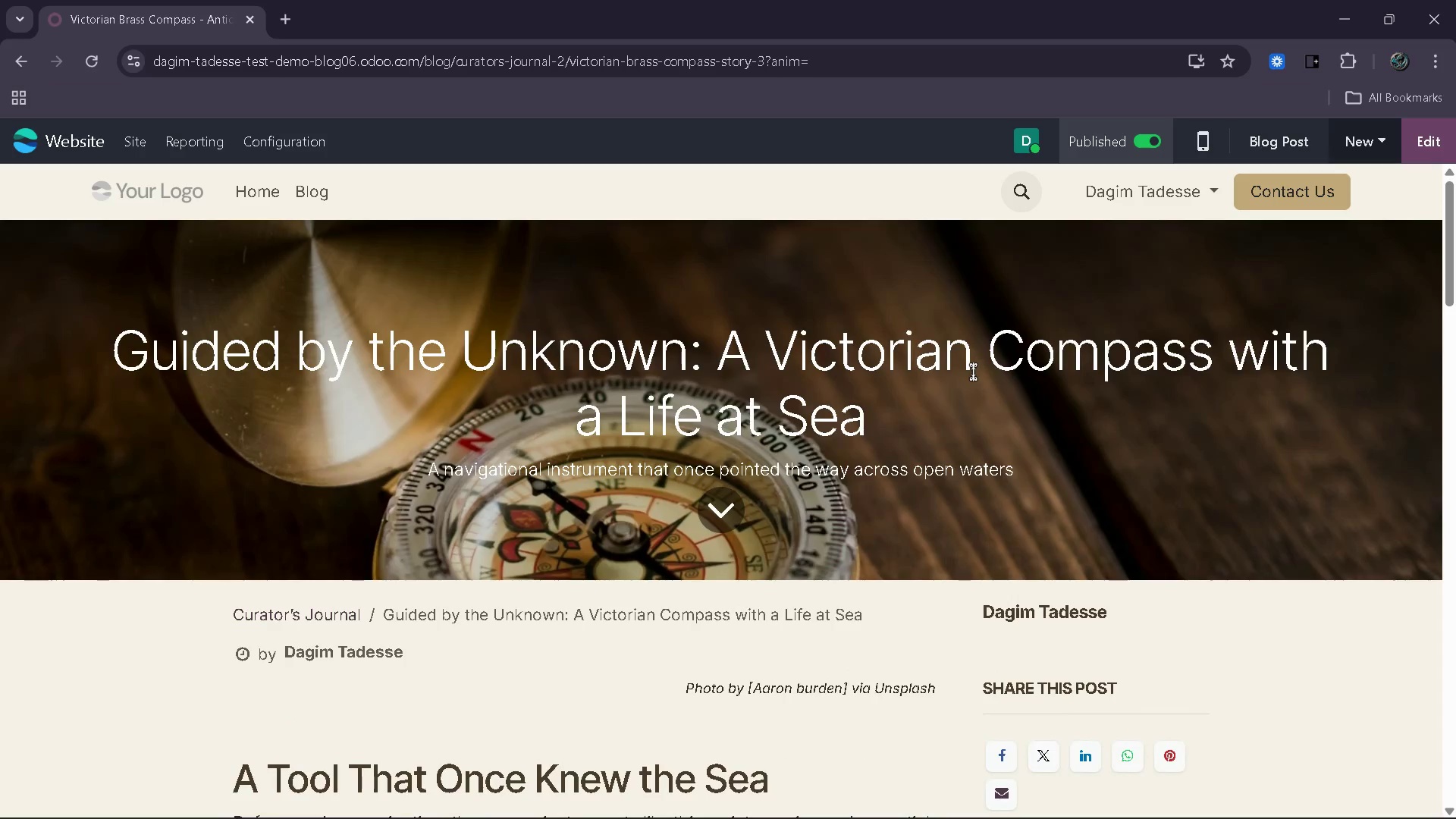 
left_click([669, 591])
 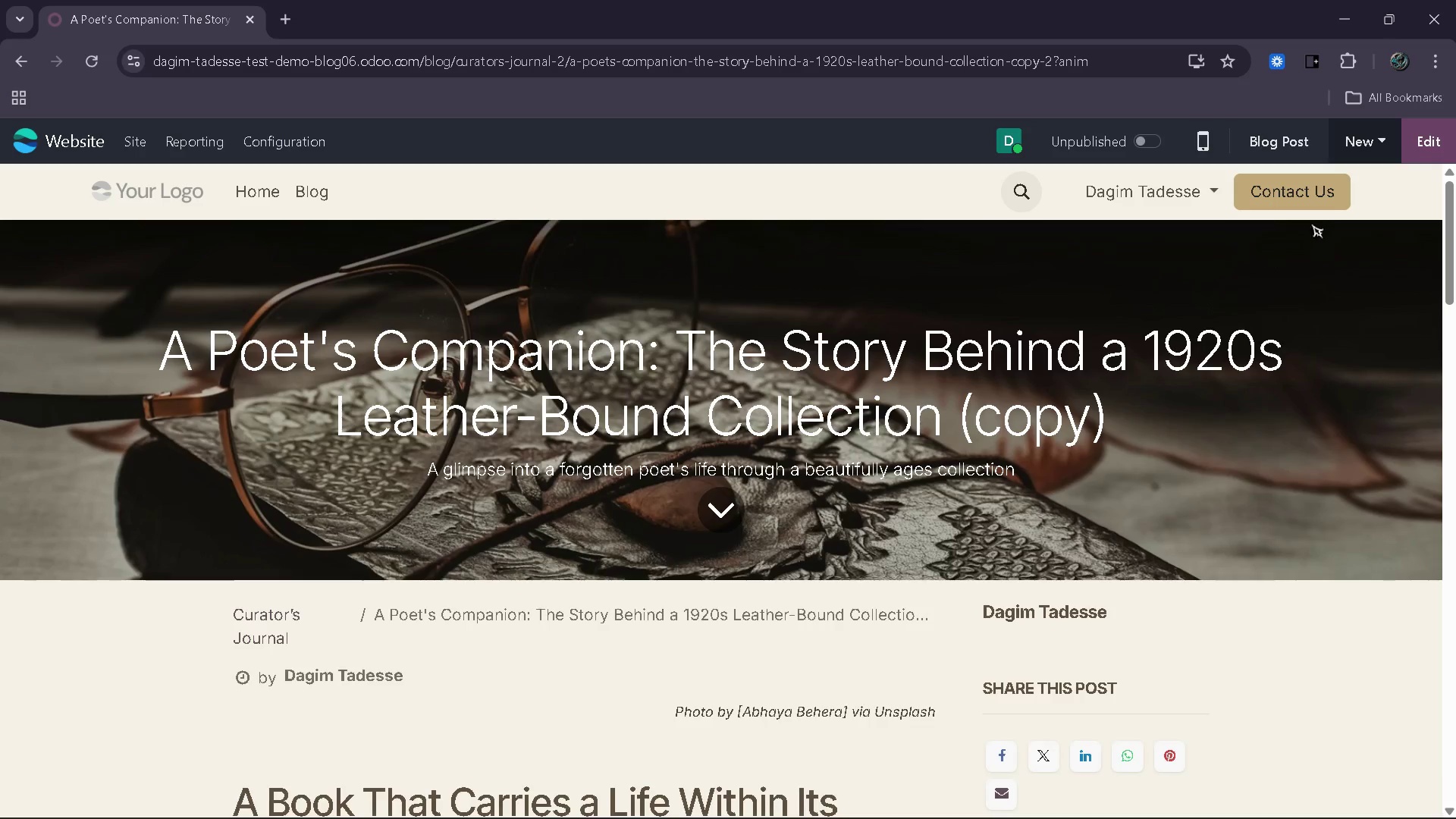 
left_click([1410, 151])
 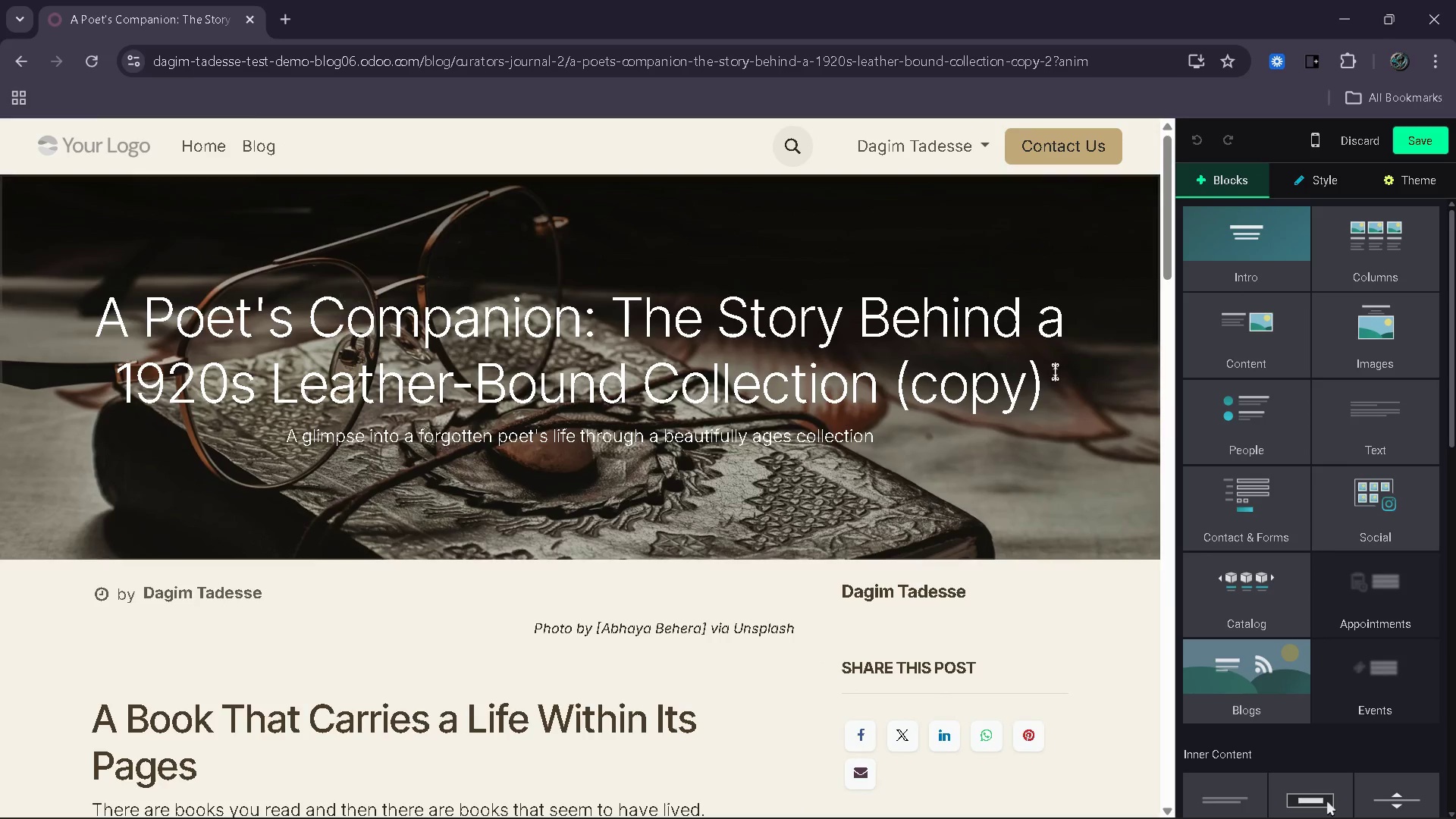 
left_click_drag(start_coordinate=[1048, 388], to_coordinate=[107, 318])
 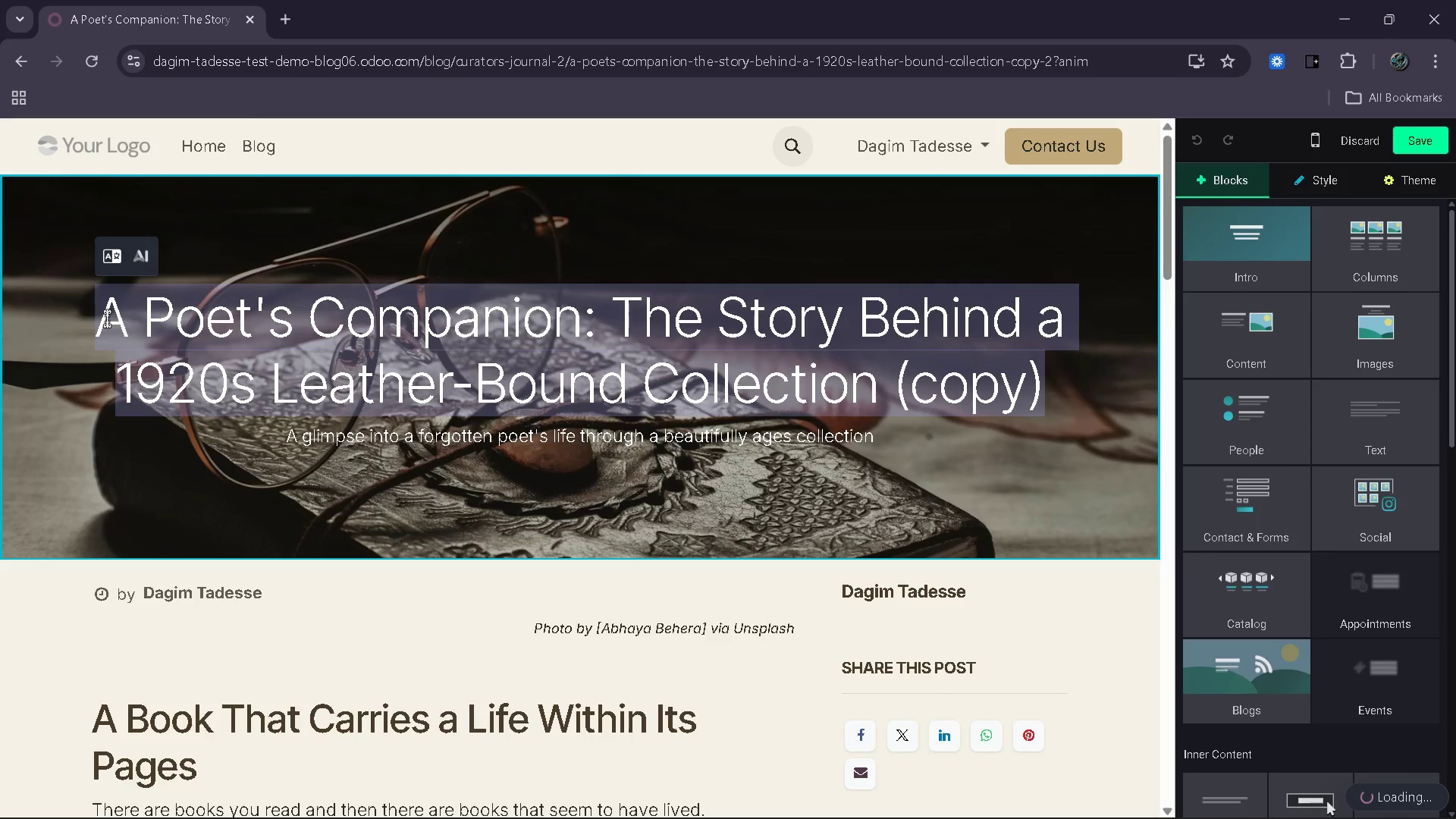 
type(Moments Captured: A 1950s Polaroid Camera and O)
key(Backspace)
type(Its Quiet Legacy)
 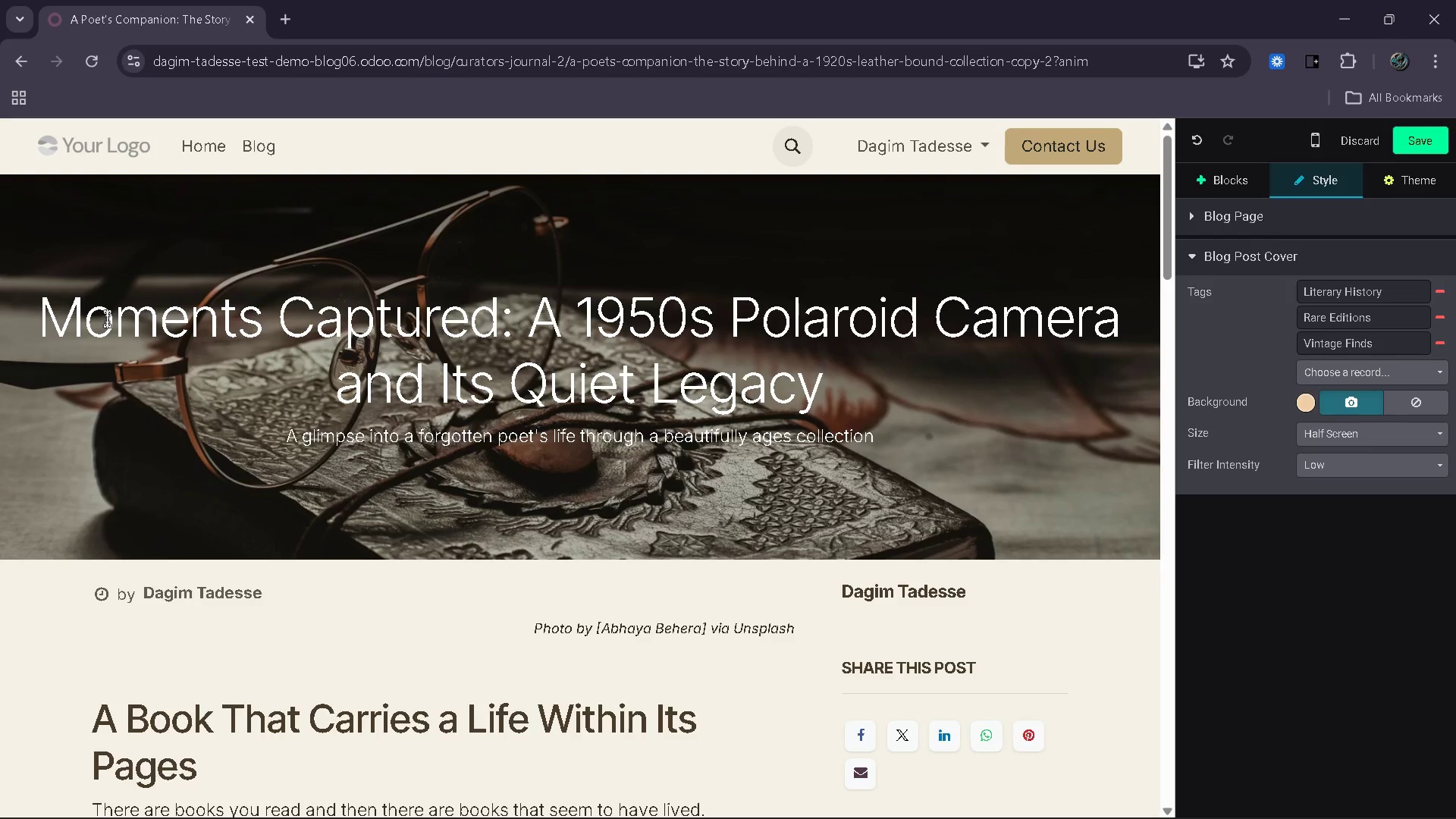 
left_click_drag(start_coordinate=[886, 436], to_coordinate=[288, 441])
 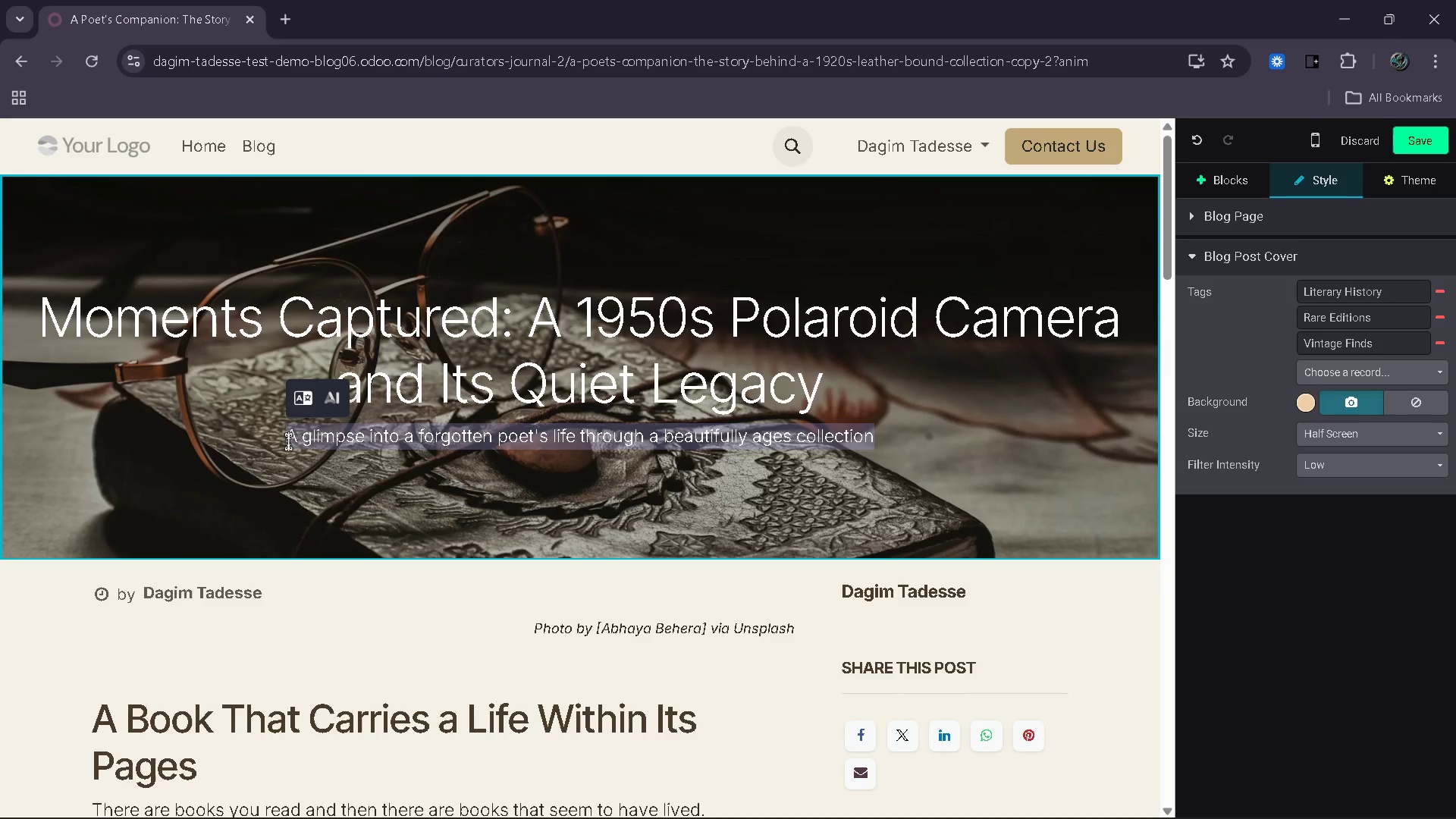 
wait(6.55)
 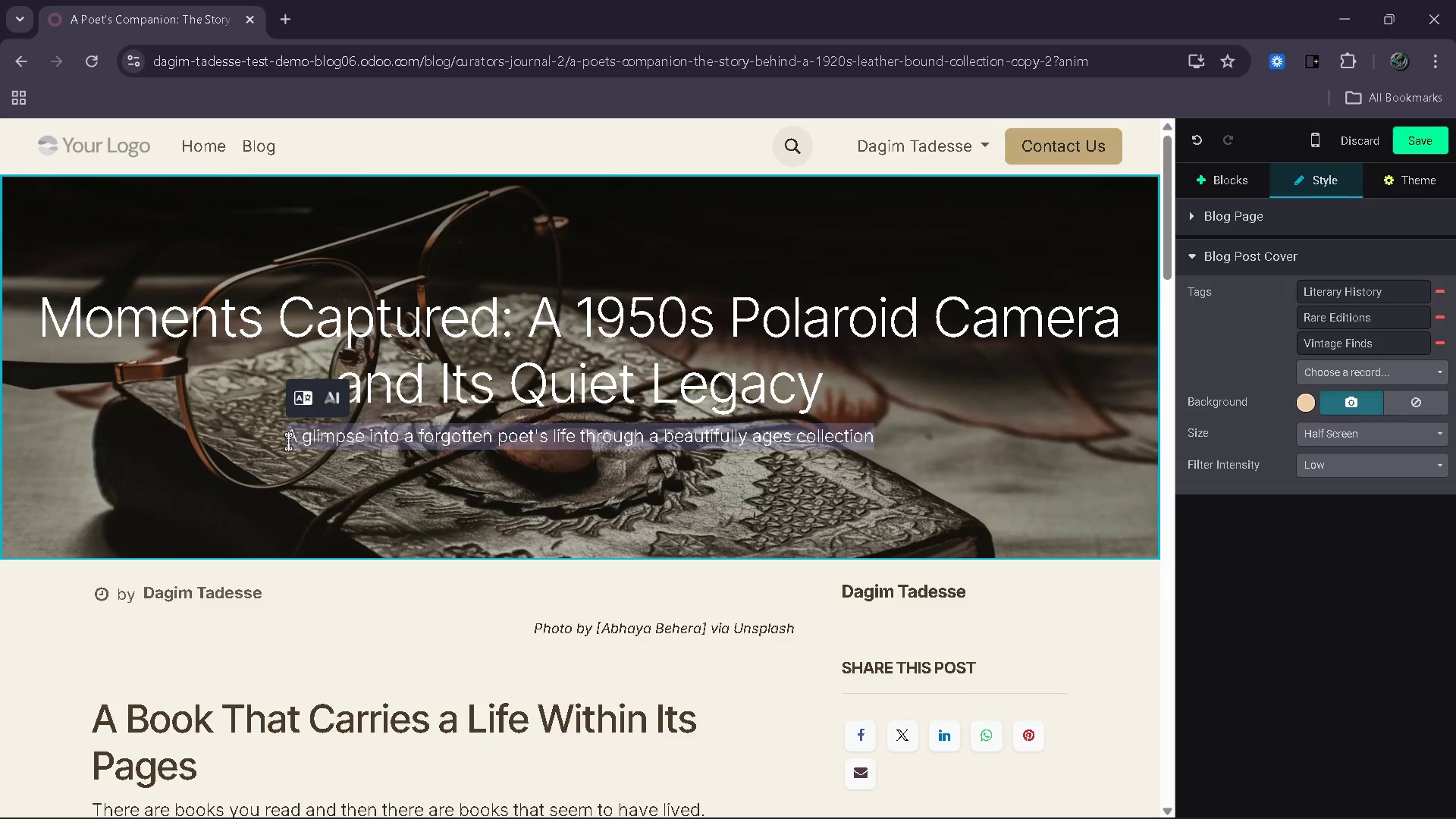 
type(A camera h)
key(Backspace)
type(that once preserved every)
 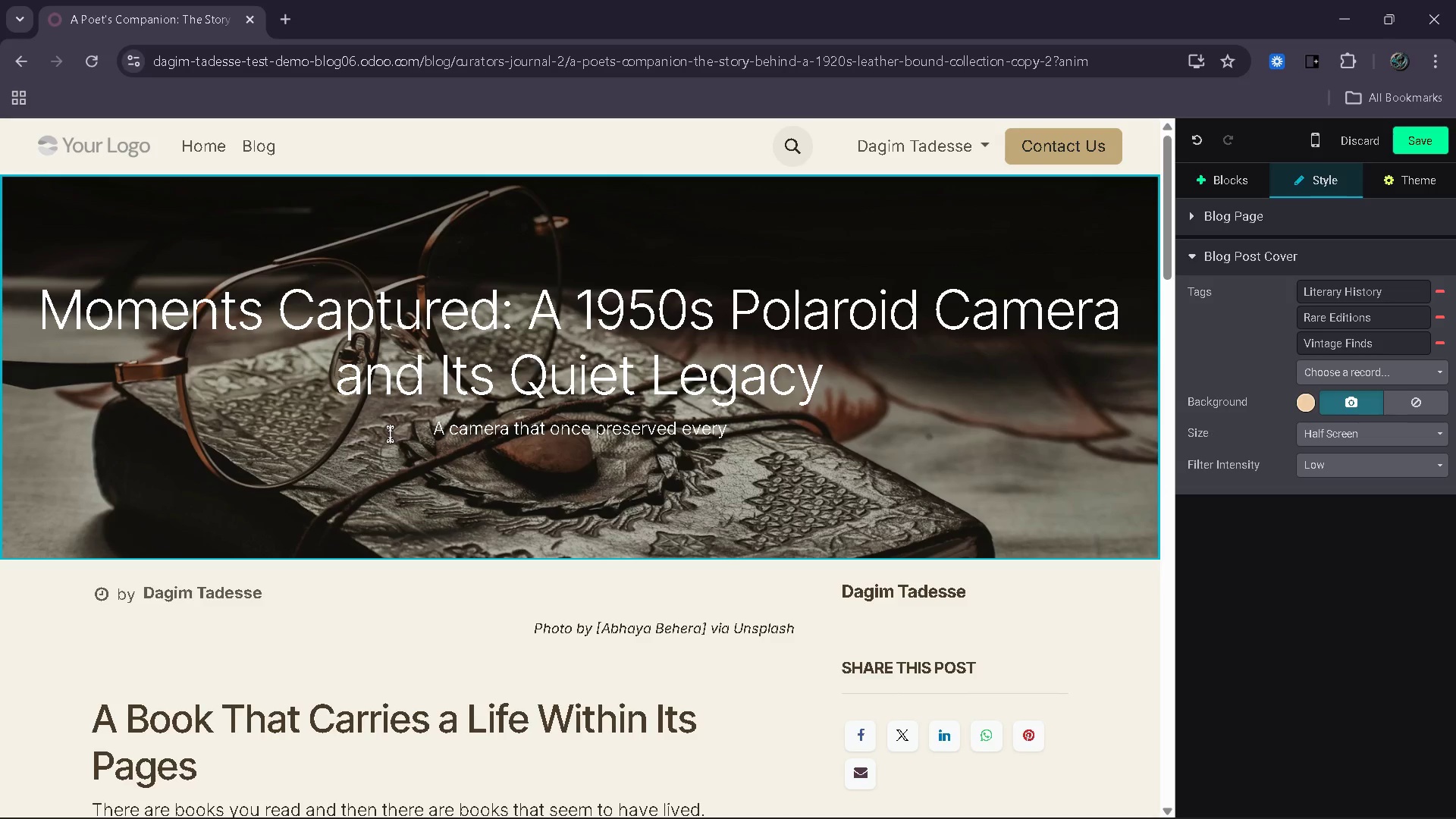 
type(day memories now carries its own story)
 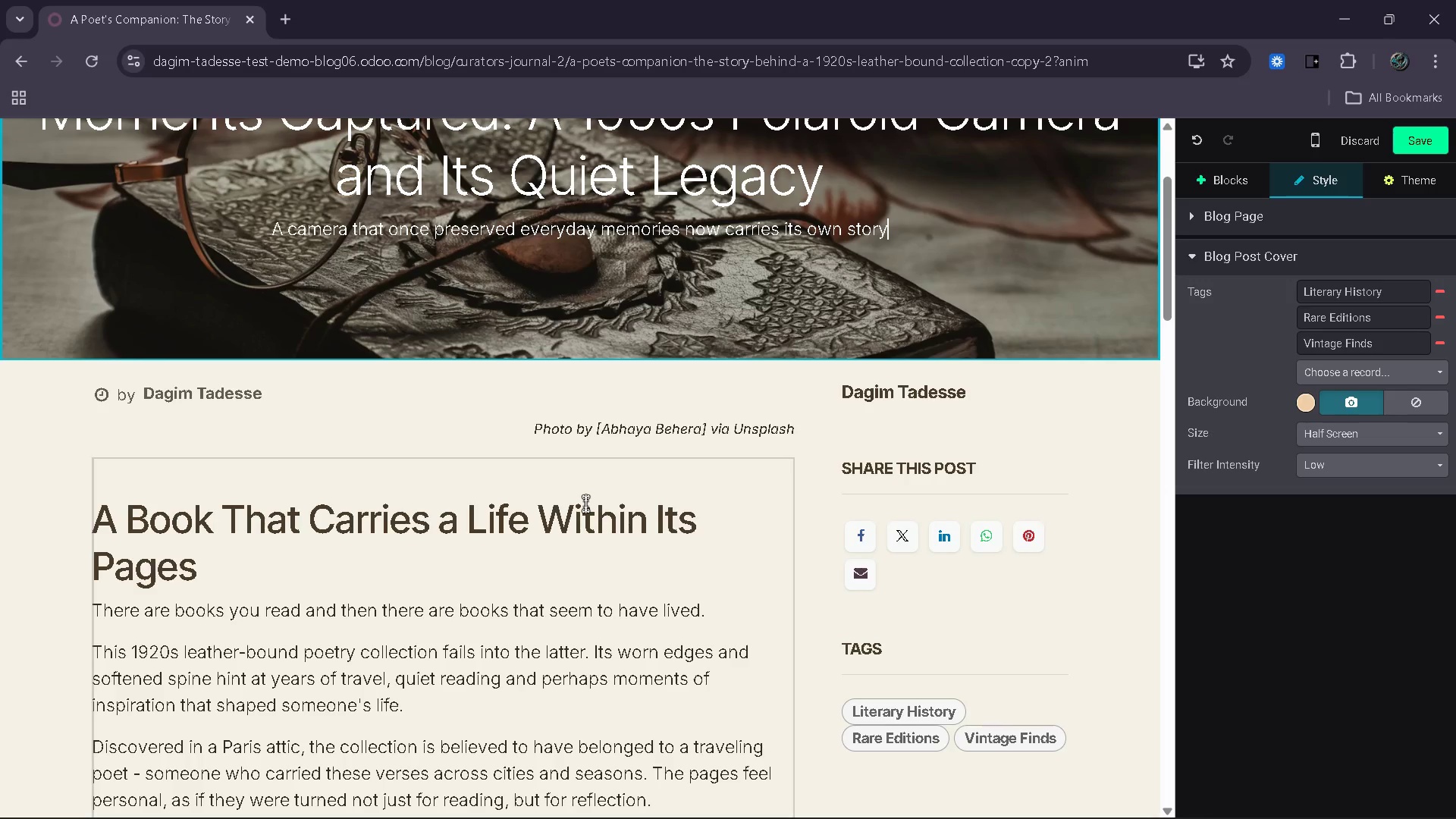 
wait(13.66)
 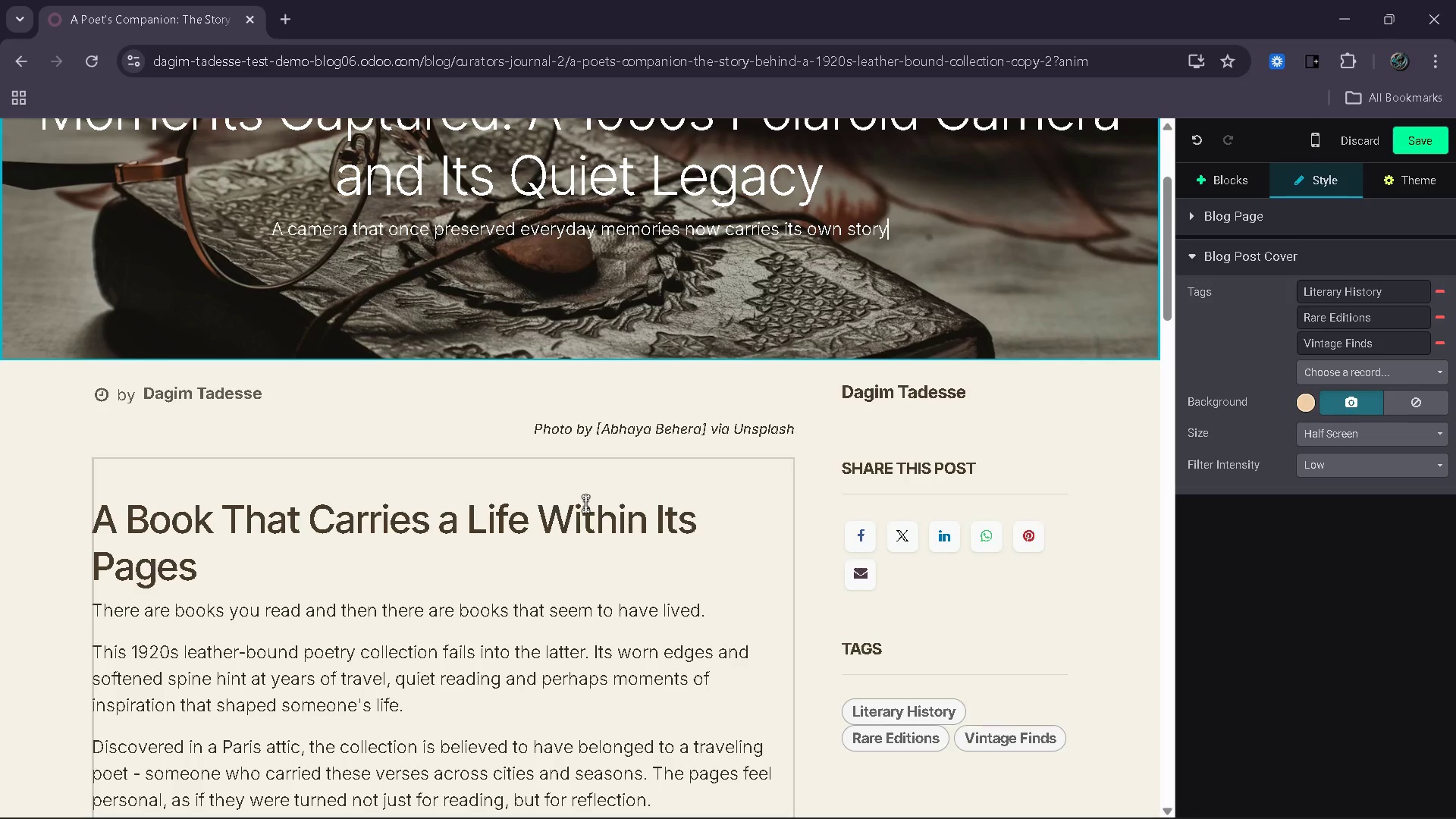 
left_click([1436, 292])
 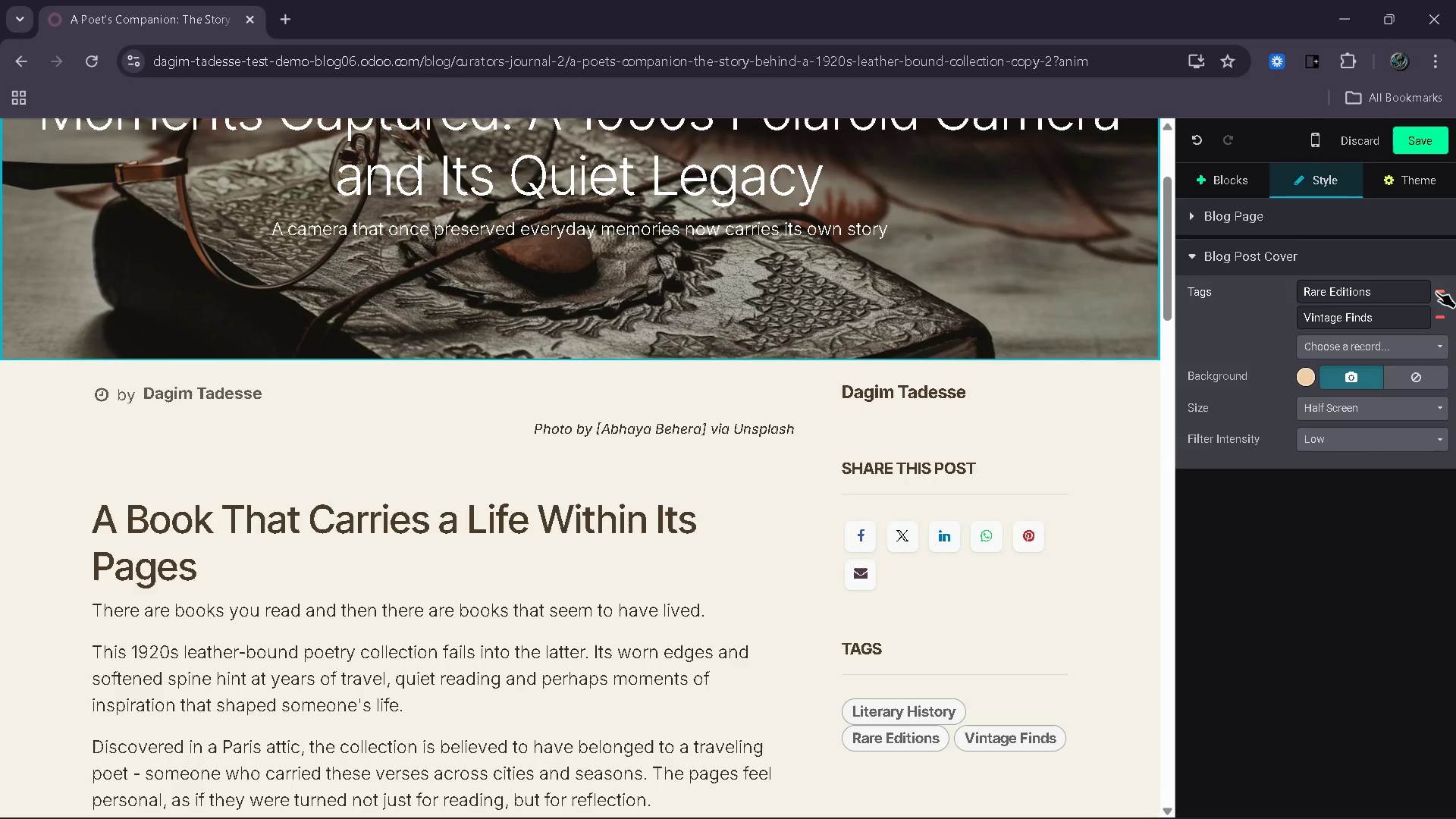 
left_click([1436, 292])
 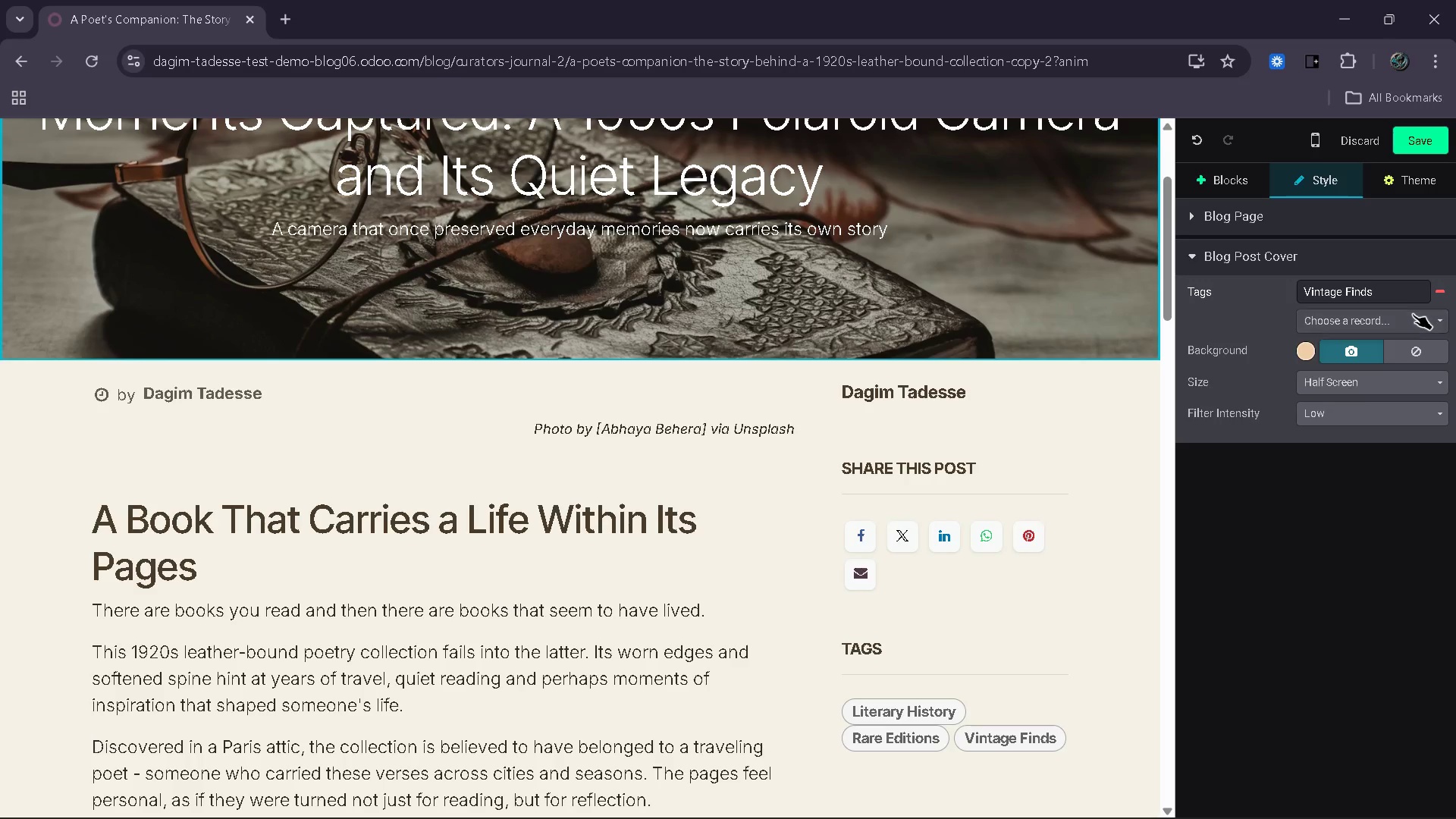 
left_click([1412, 314])
 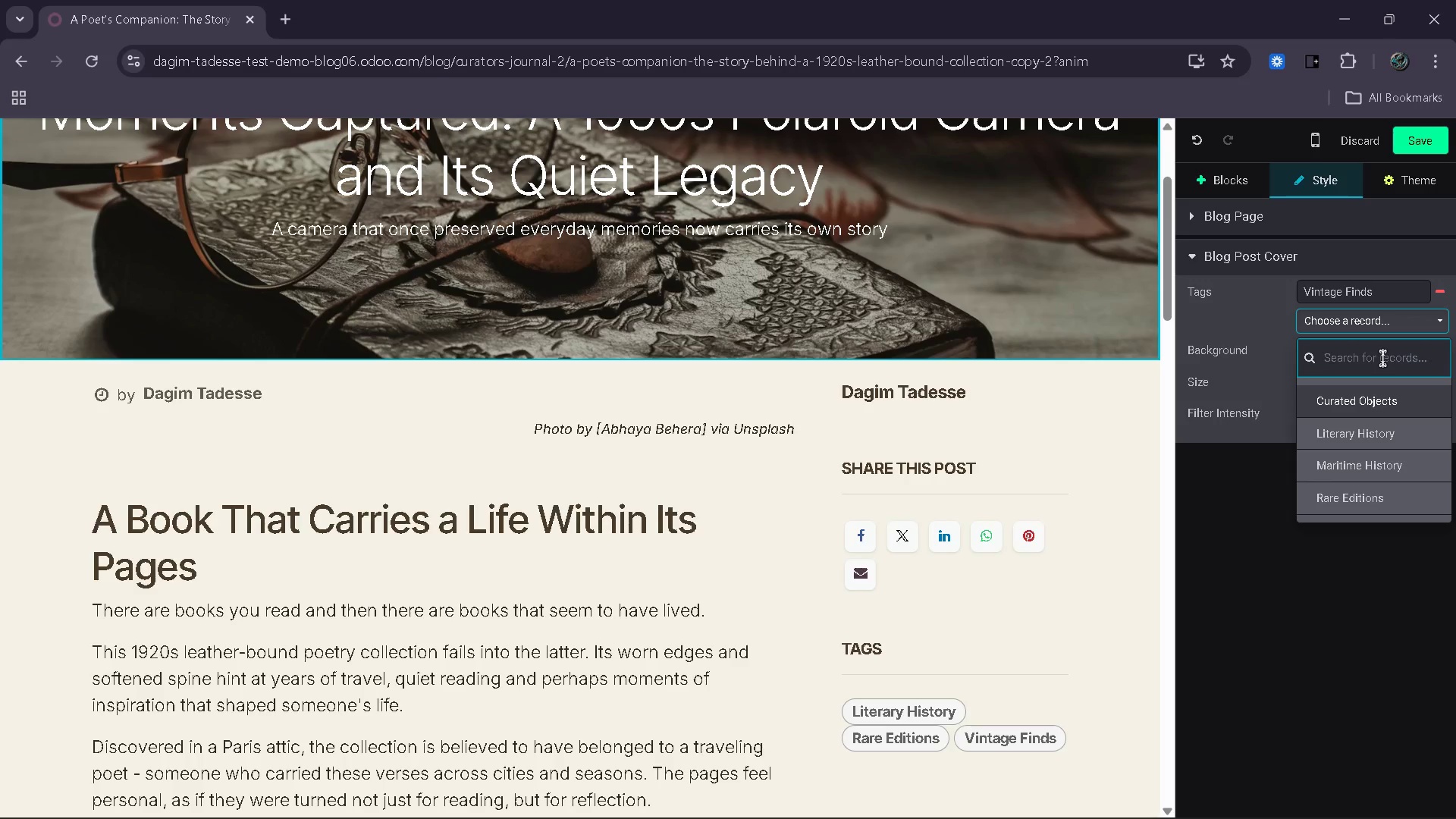 
wait(11.89)
 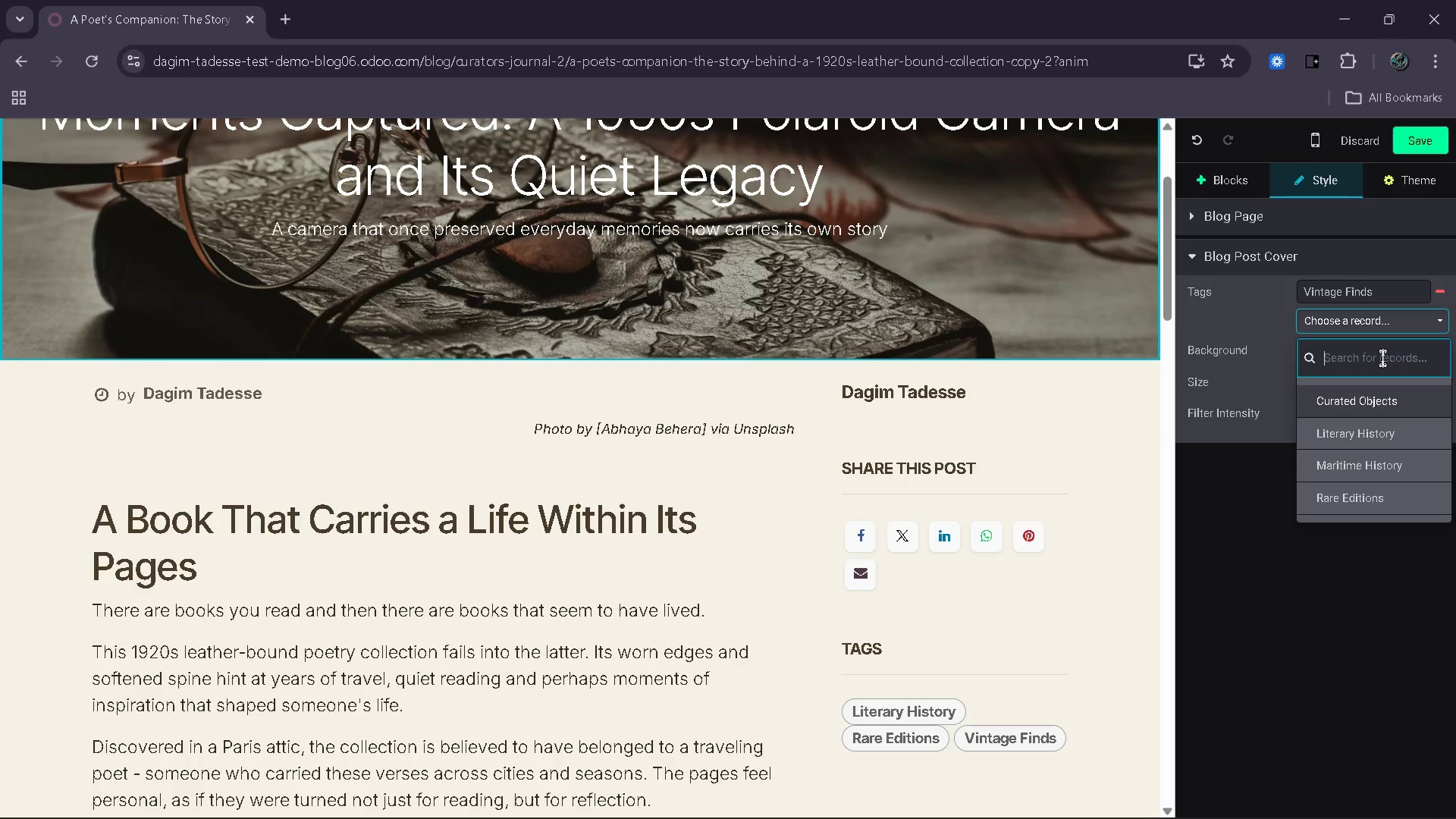 
key(Shift+R)
 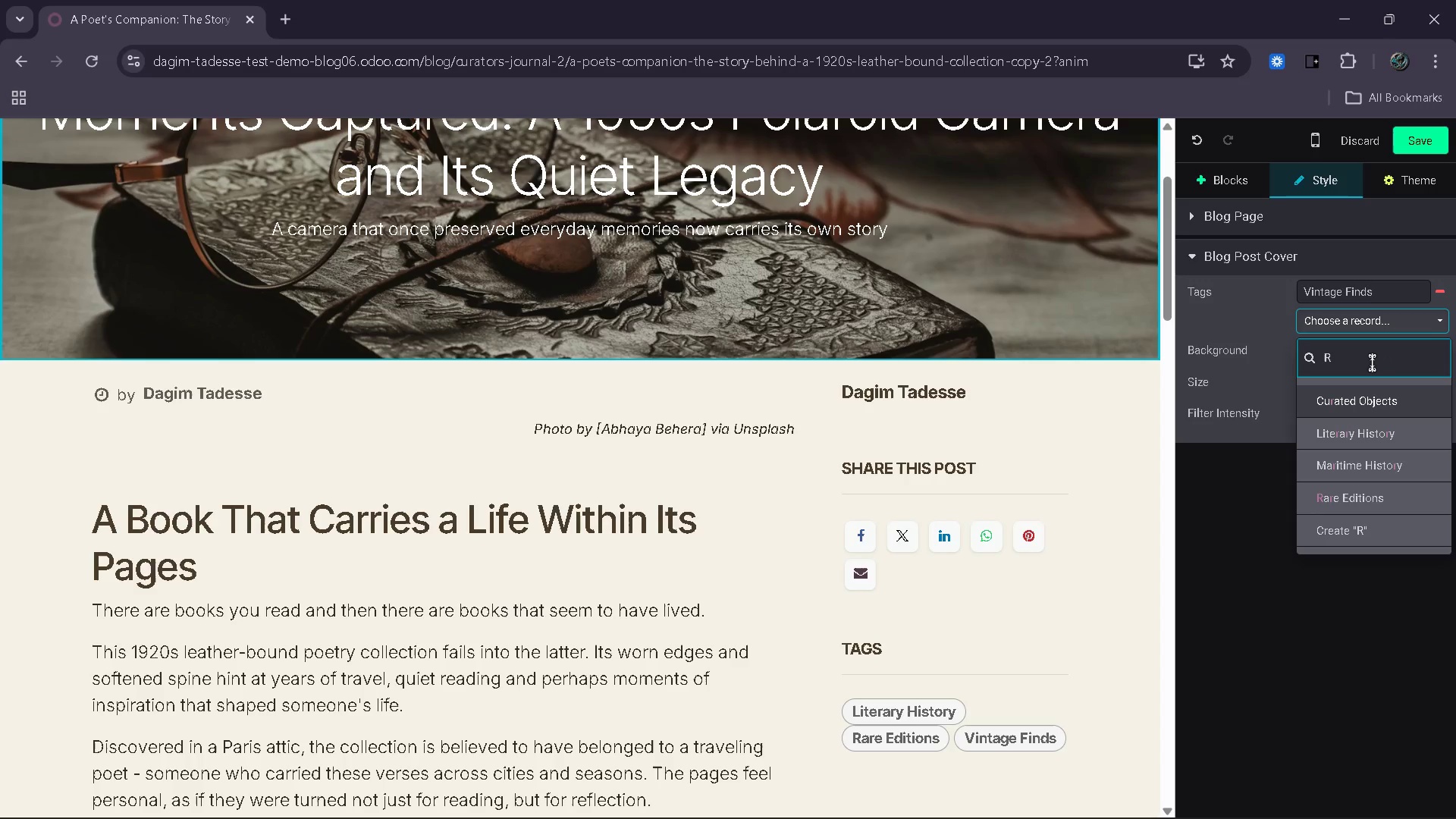 
type(etrro Tech)
 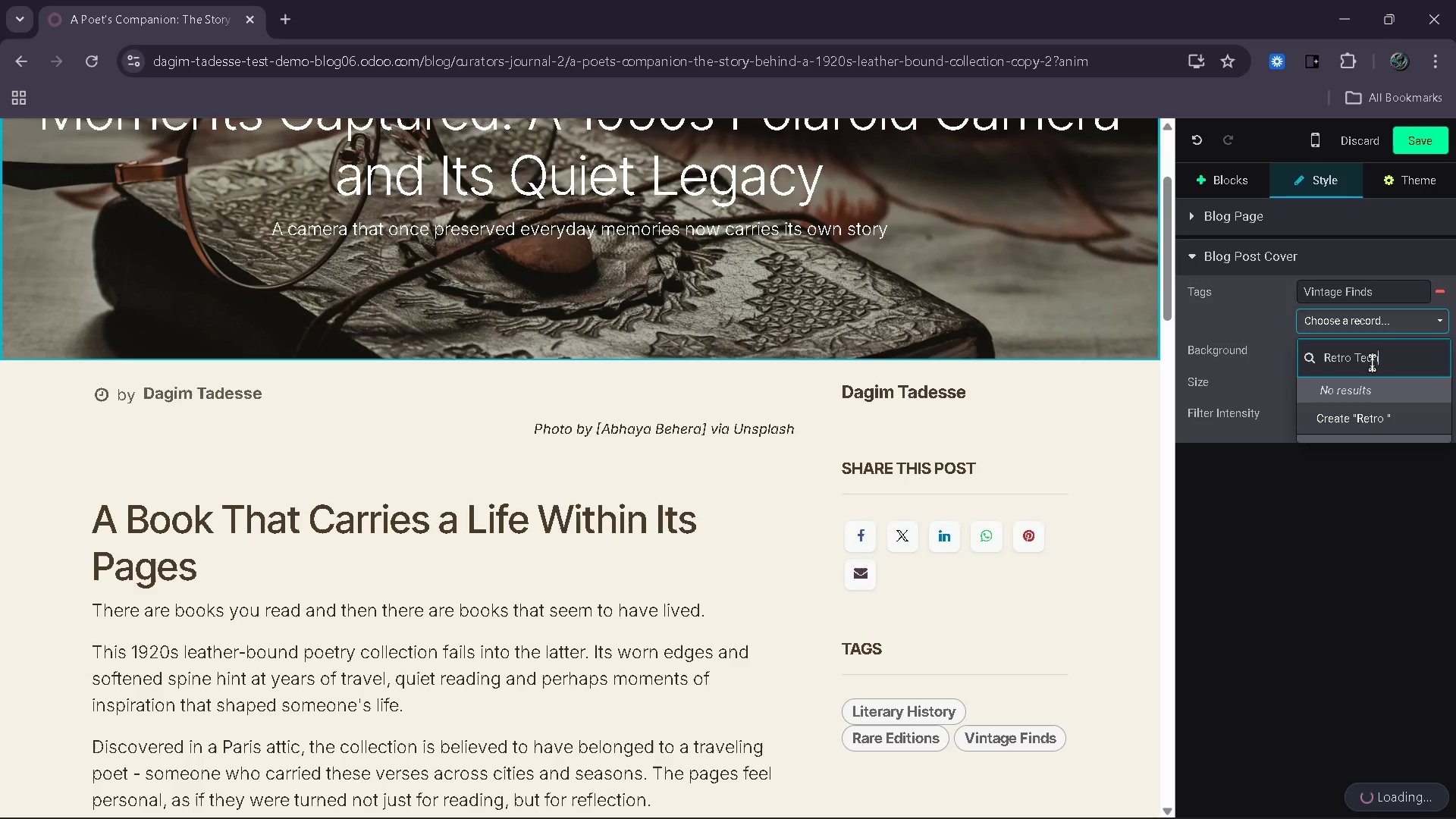 
wait(31.5)
 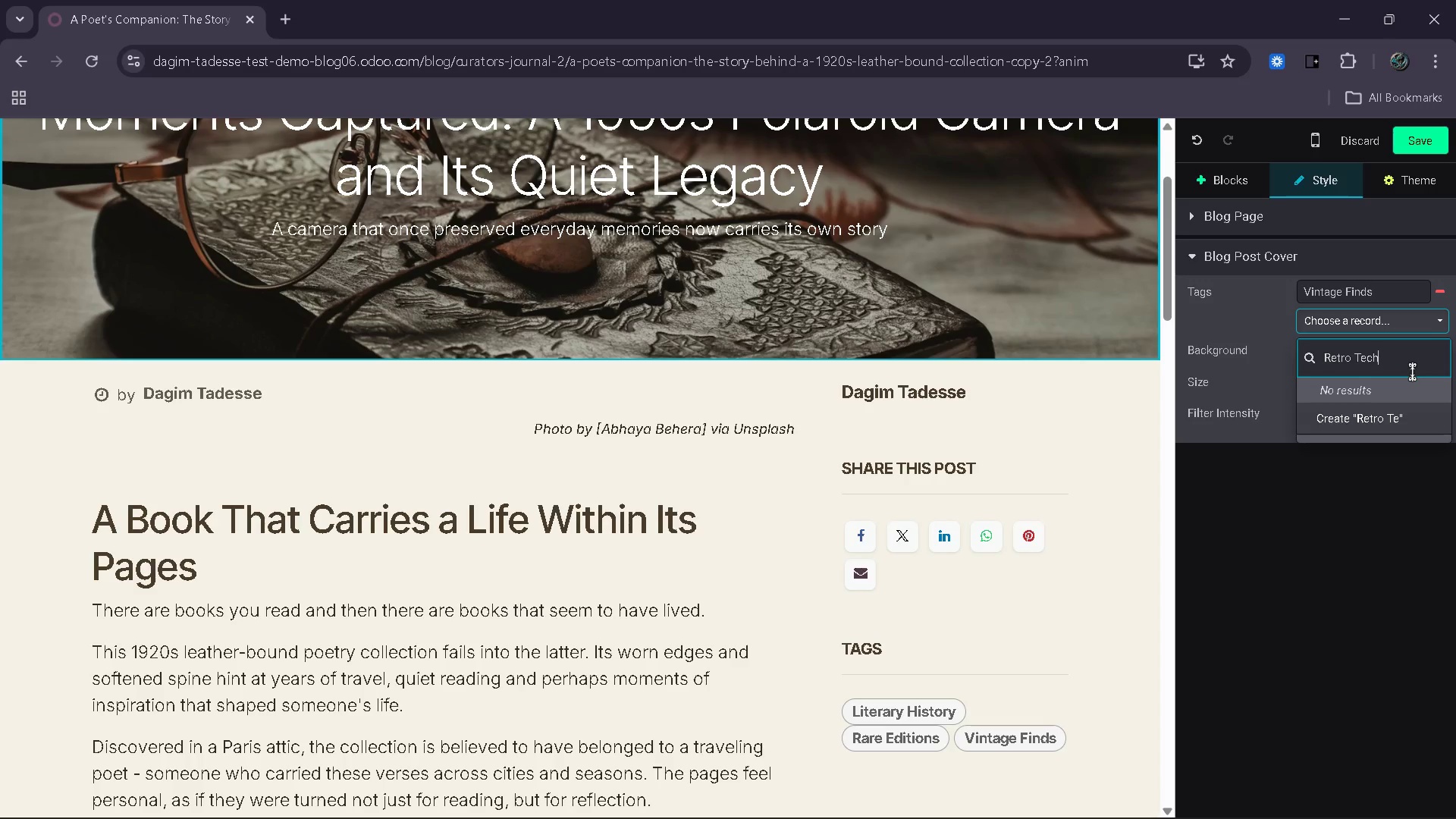 
double_click([1392, 359])
 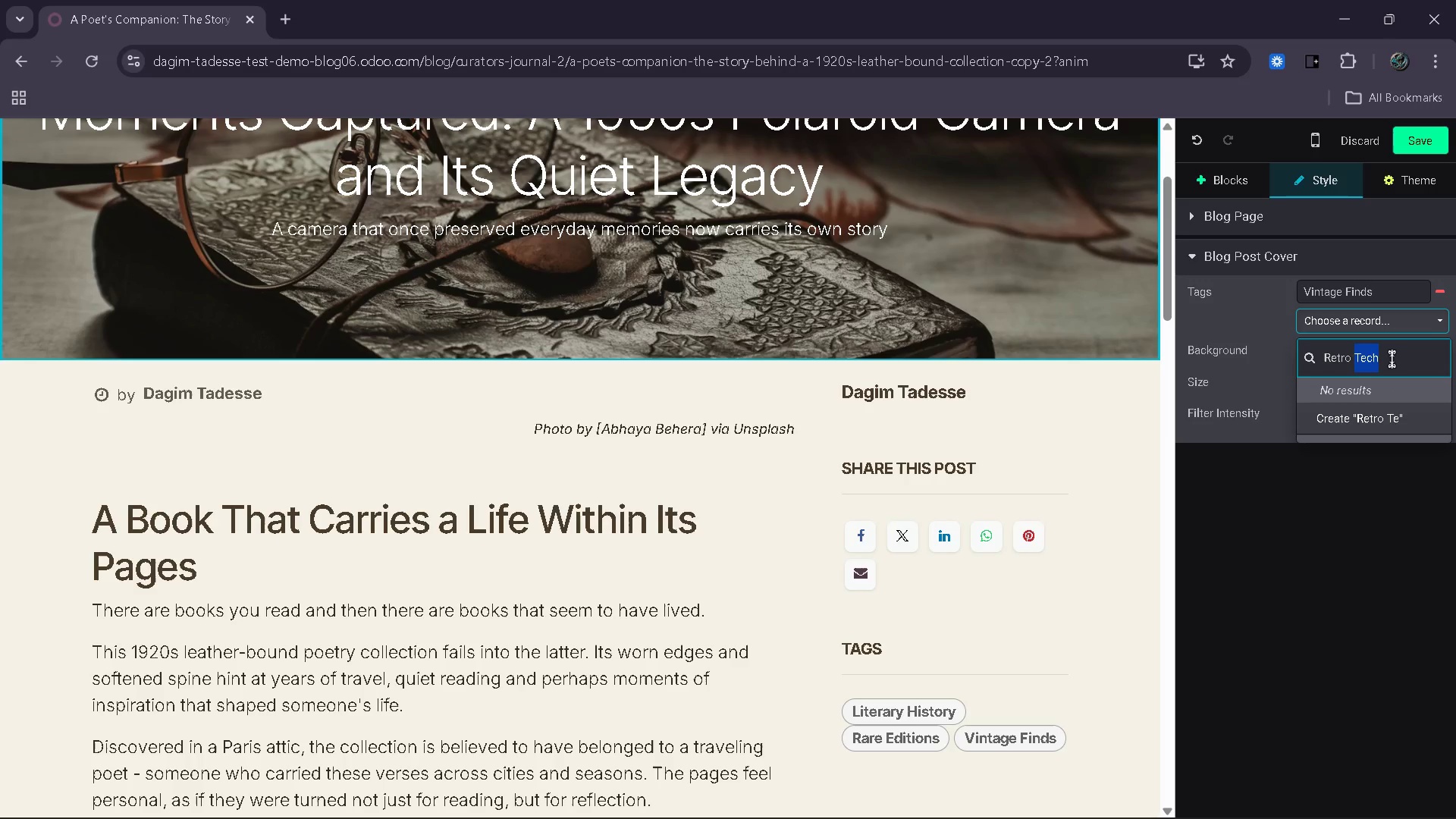 
double_click([1392, 359])
 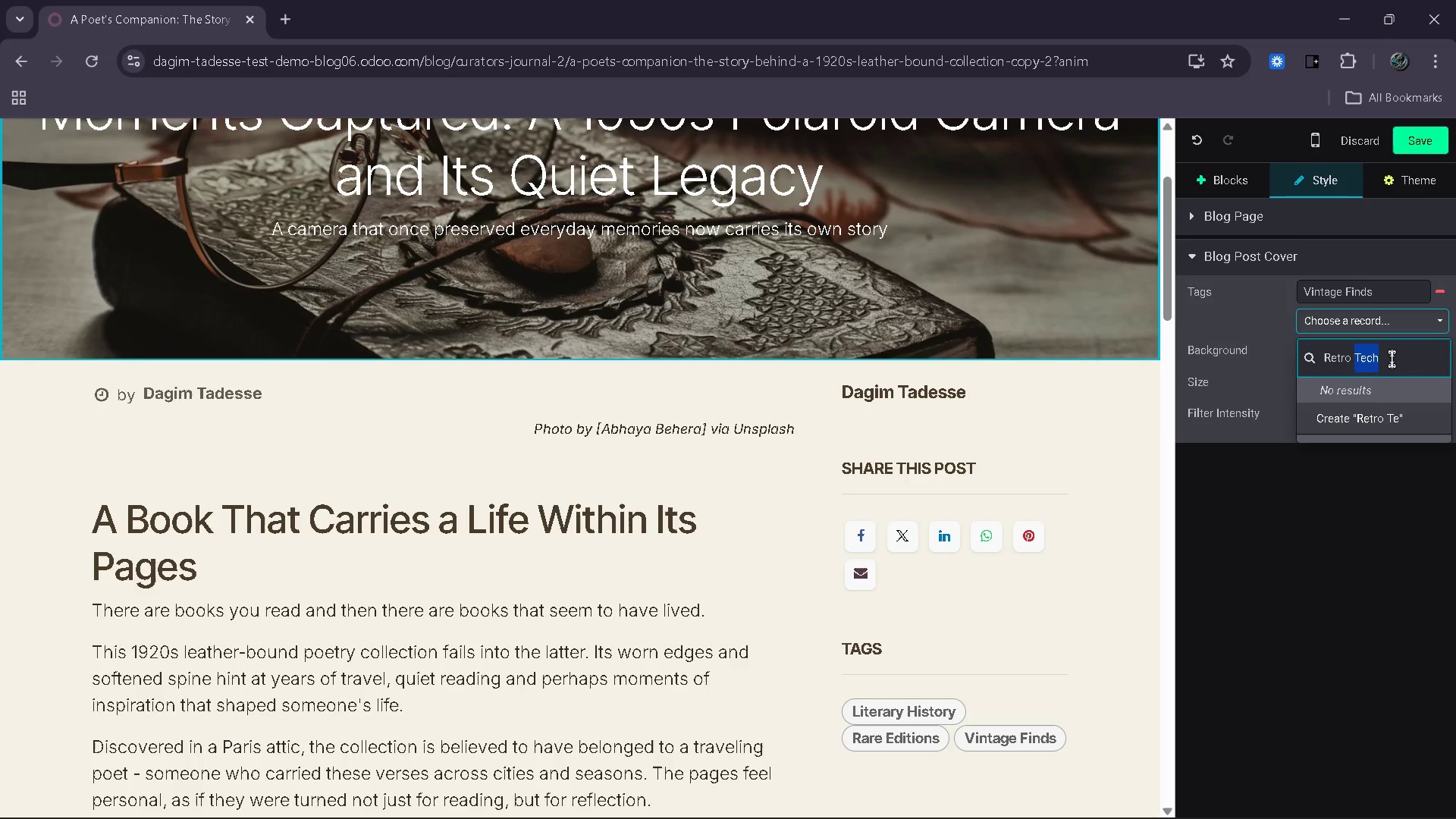 
left_click([1392, 359])
 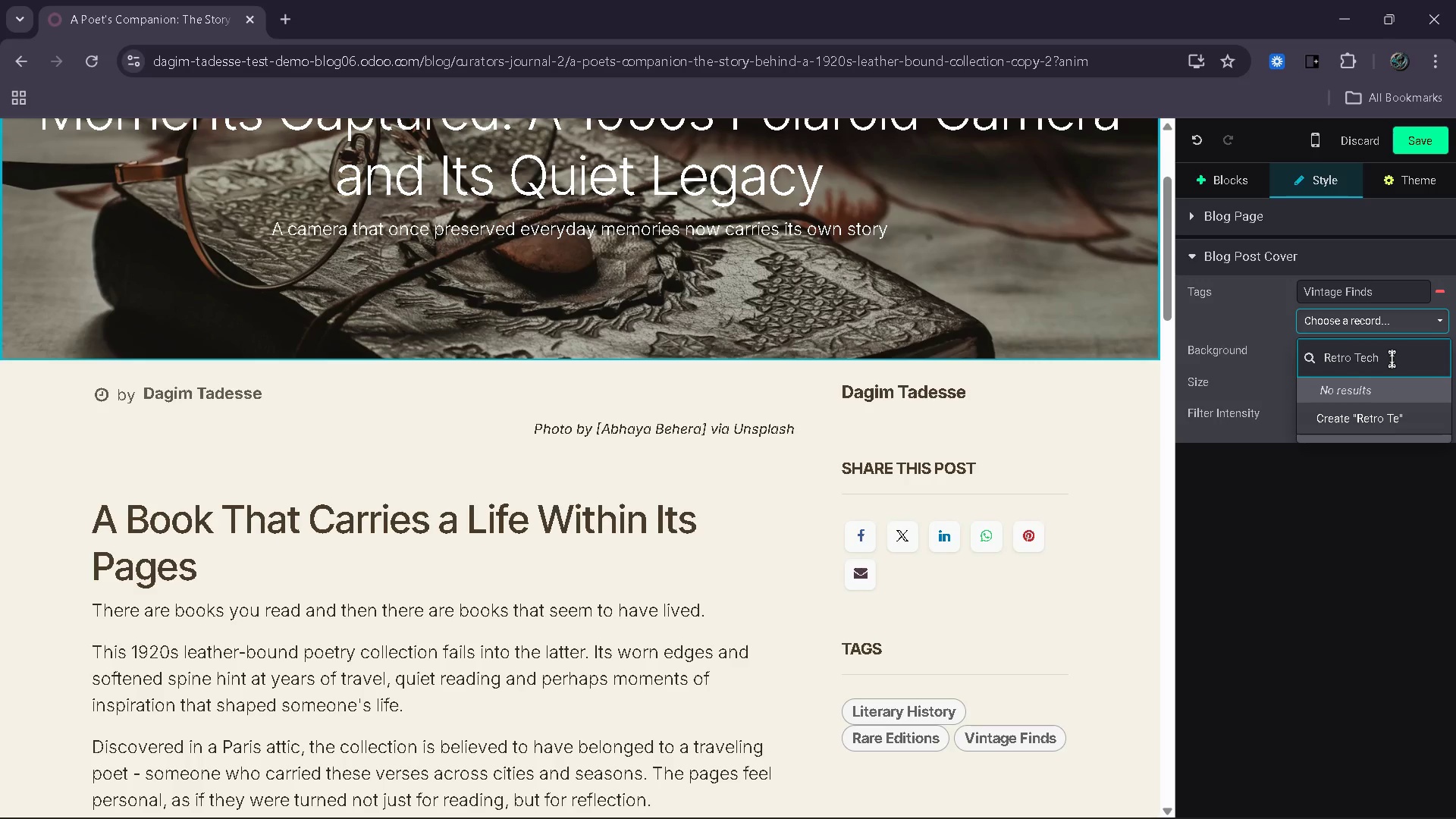 
key(Enter)
 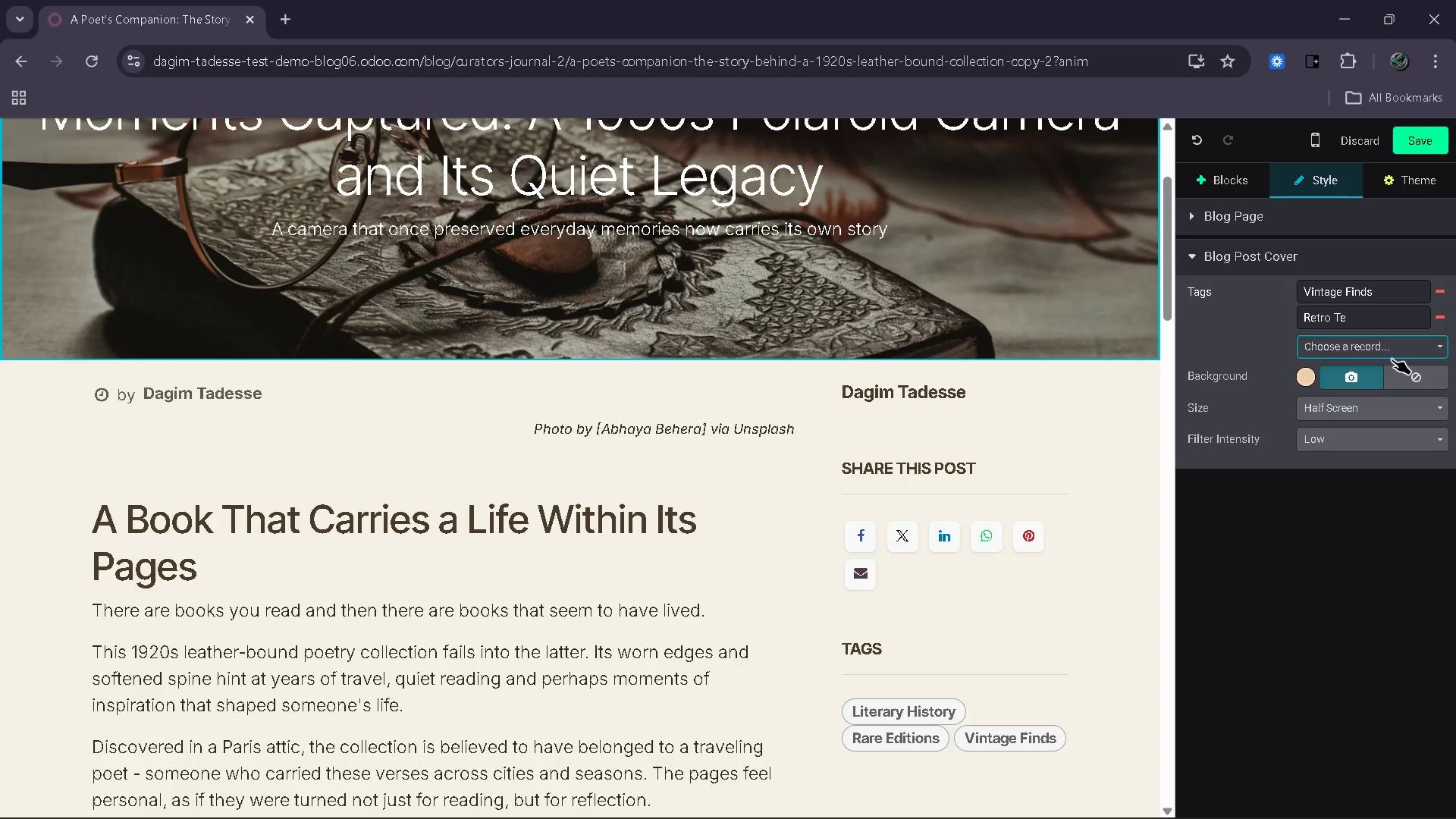 
wait(11.34)
 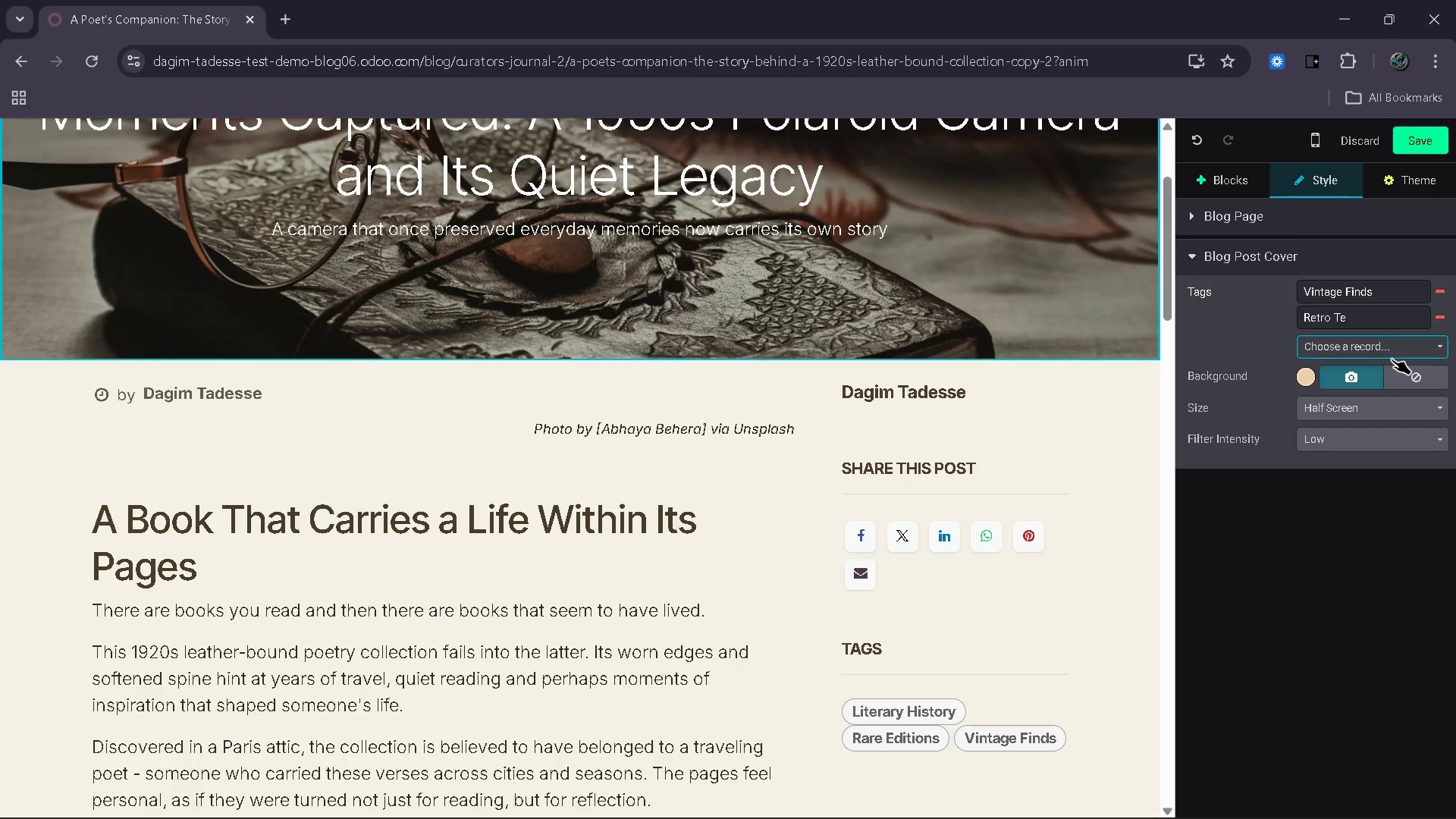 
left_click([1386, 344])
 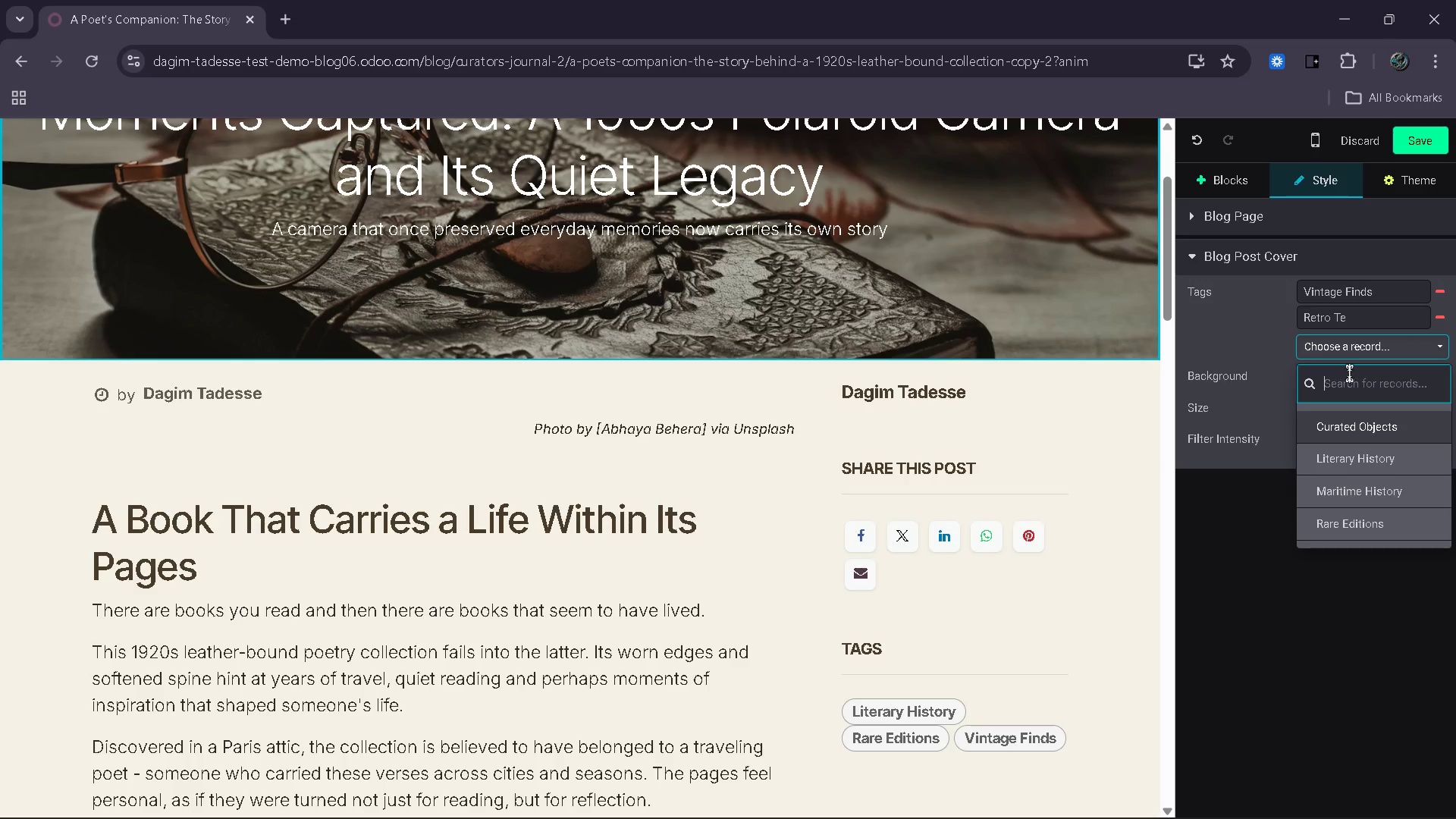 
left_click([1396, 318])
 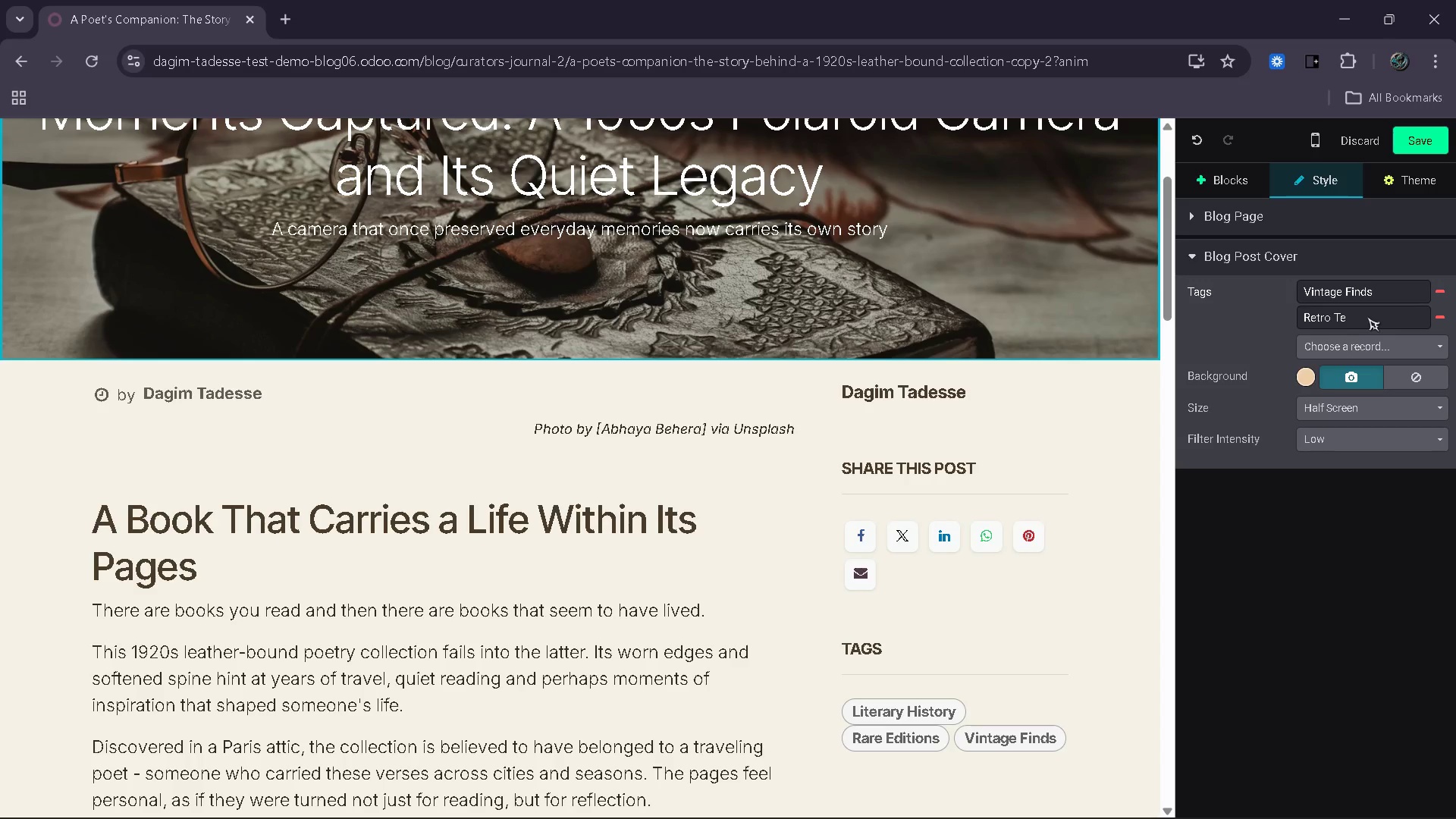 
left_click([1354, 317])
 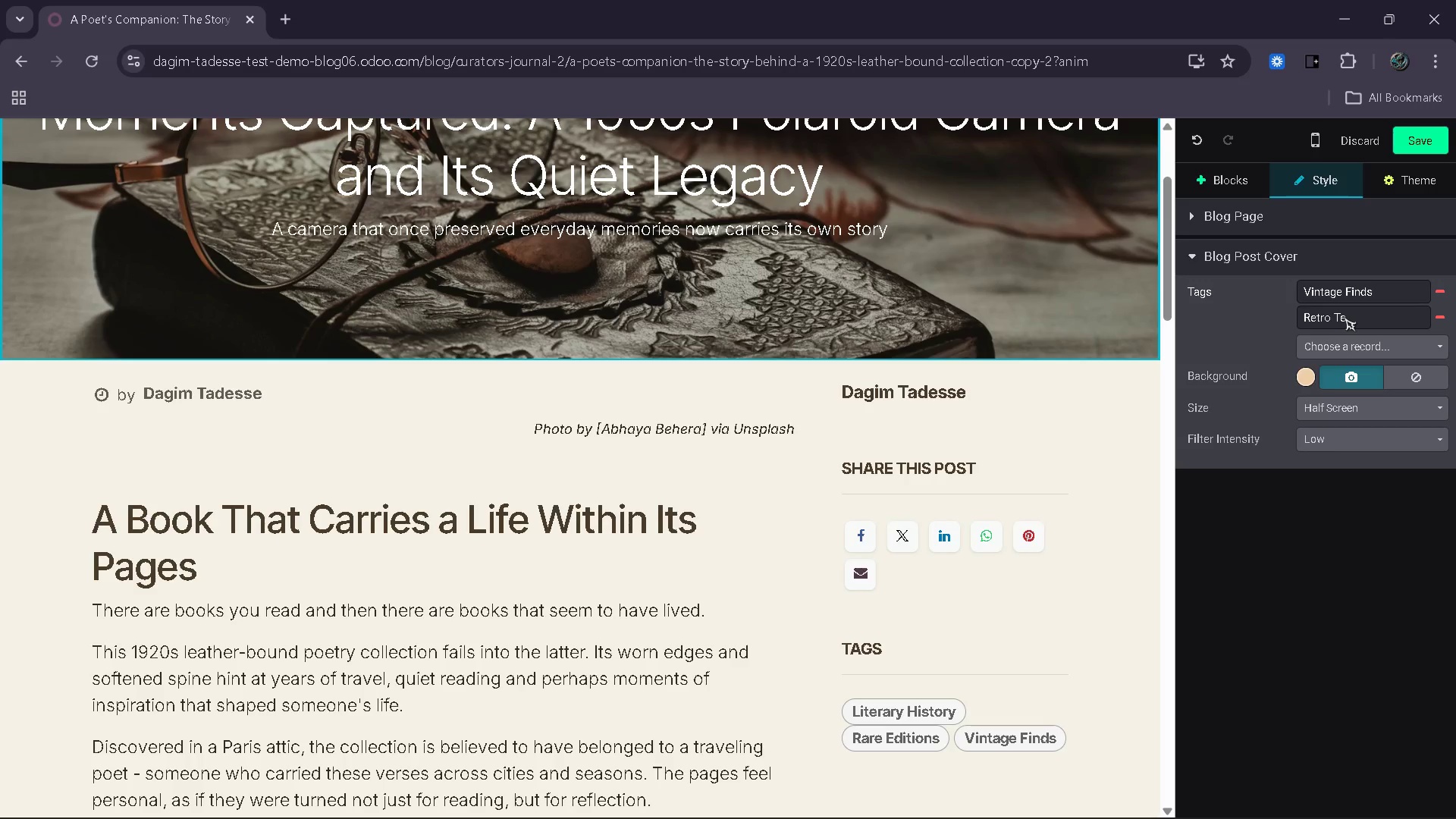 
left_click([1341, 317])
 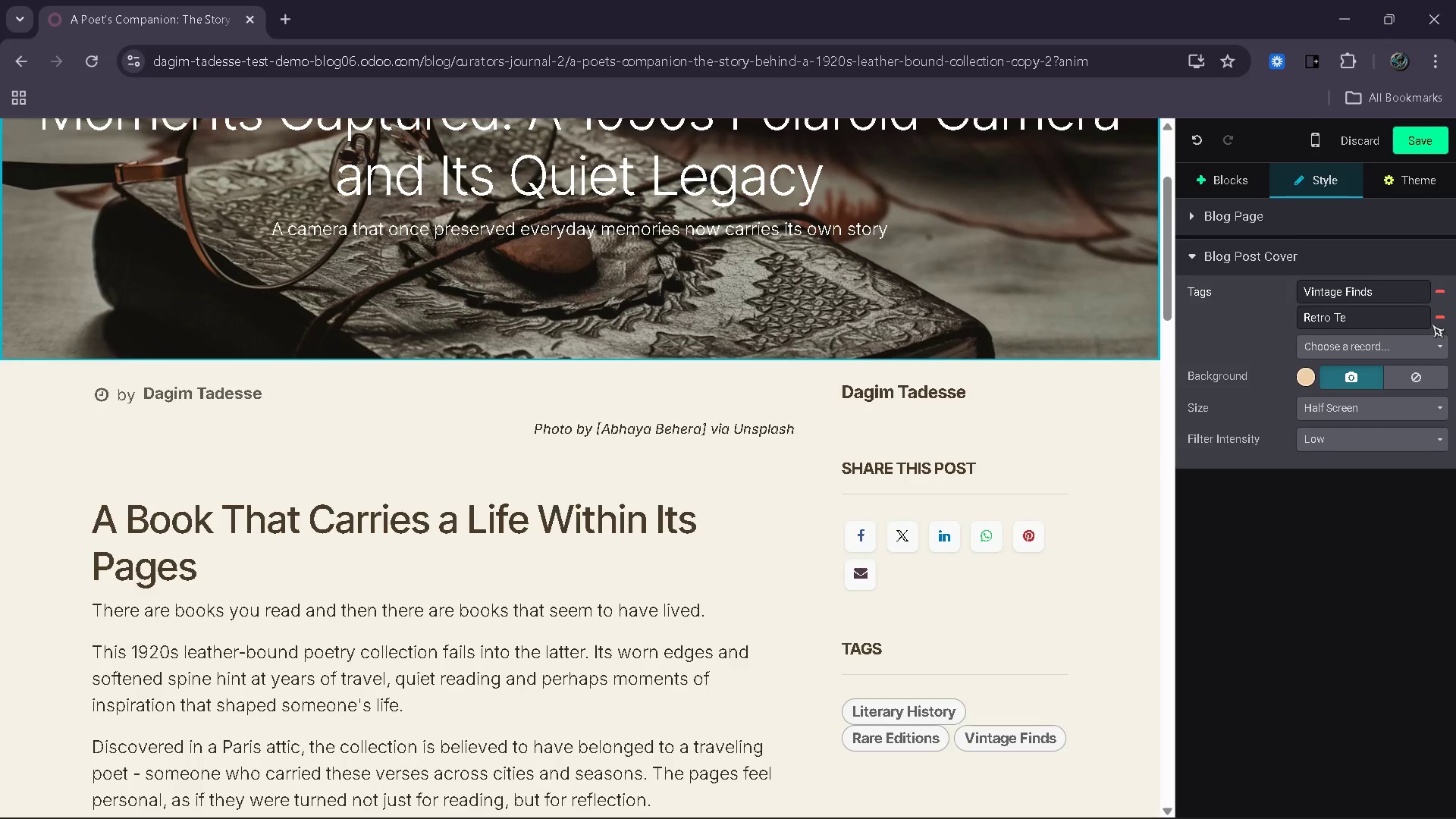 
left_click([1441, 318])
 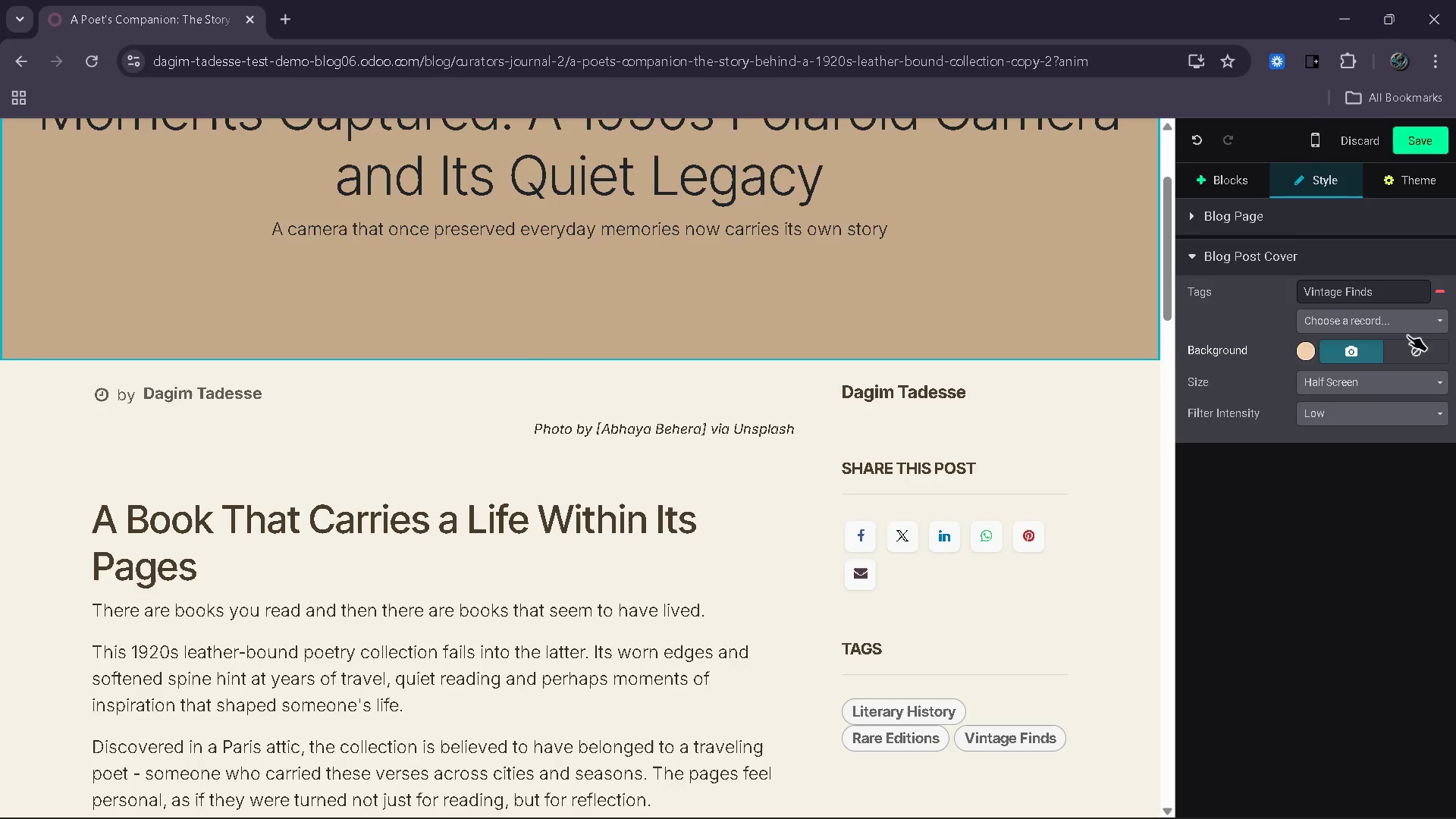 
left_click([1414, 314])
 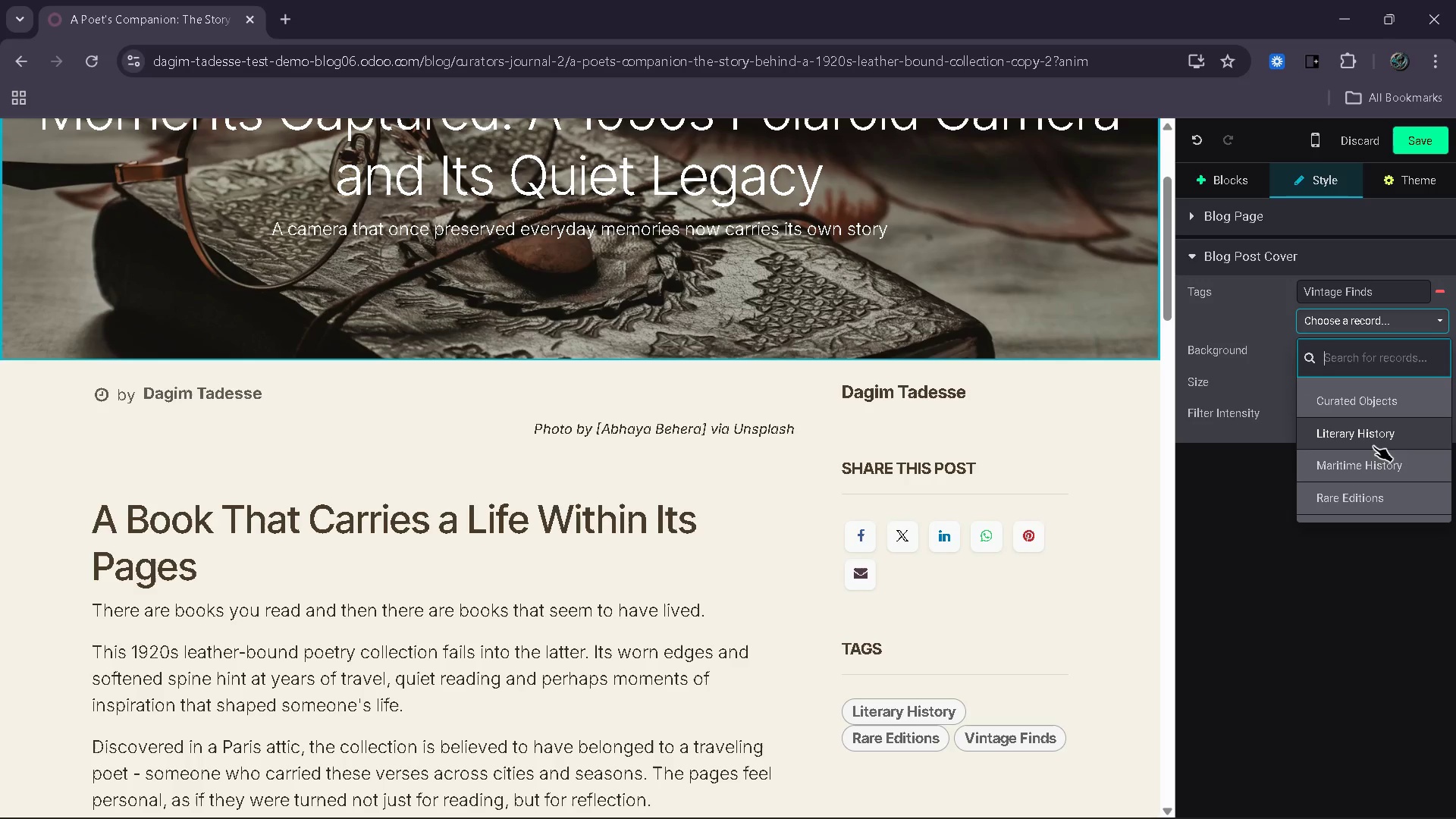 
wait(6.06)
 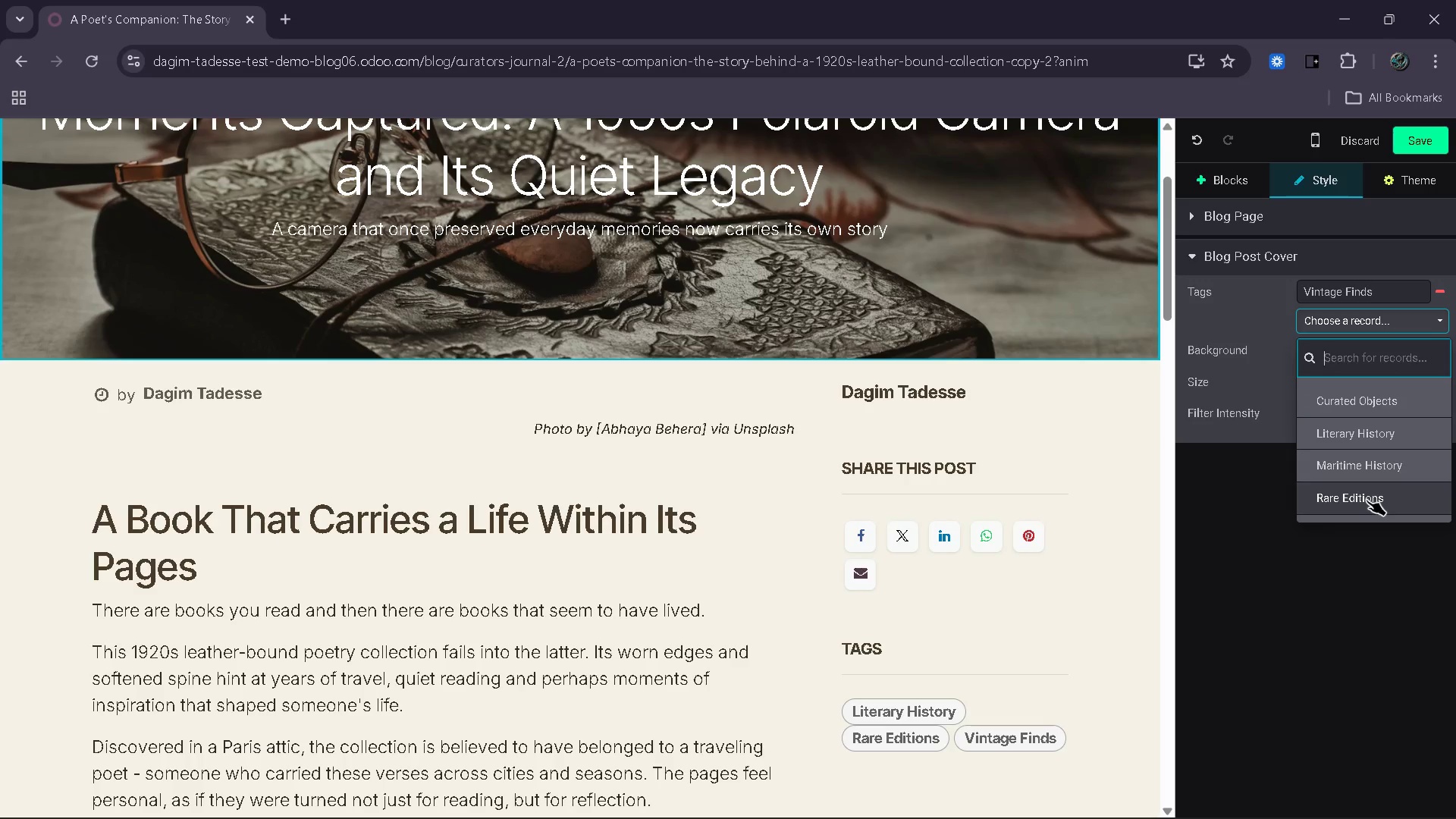 
type(rare)
key(Backspace)
 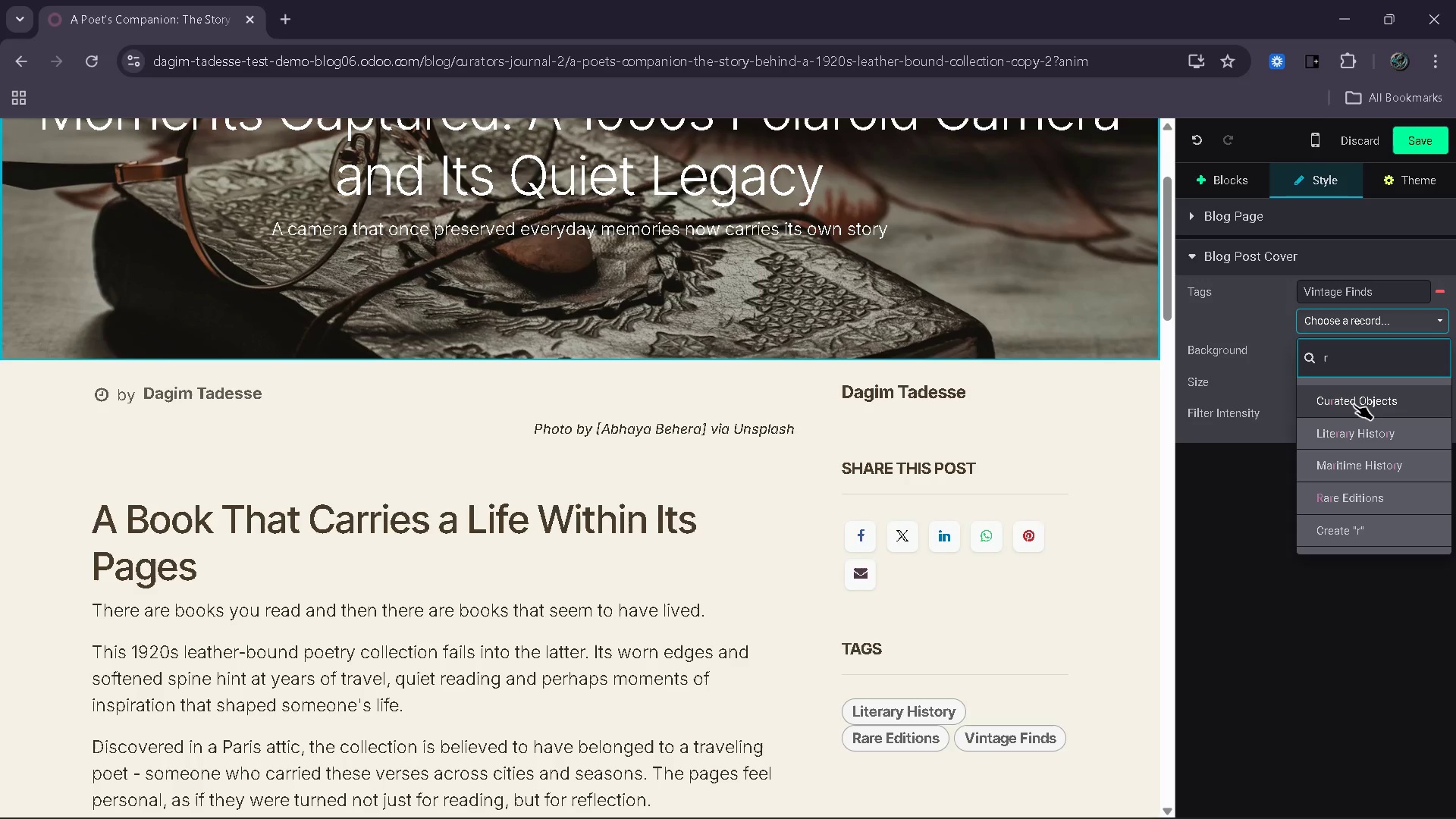 
wait(10.67)
 